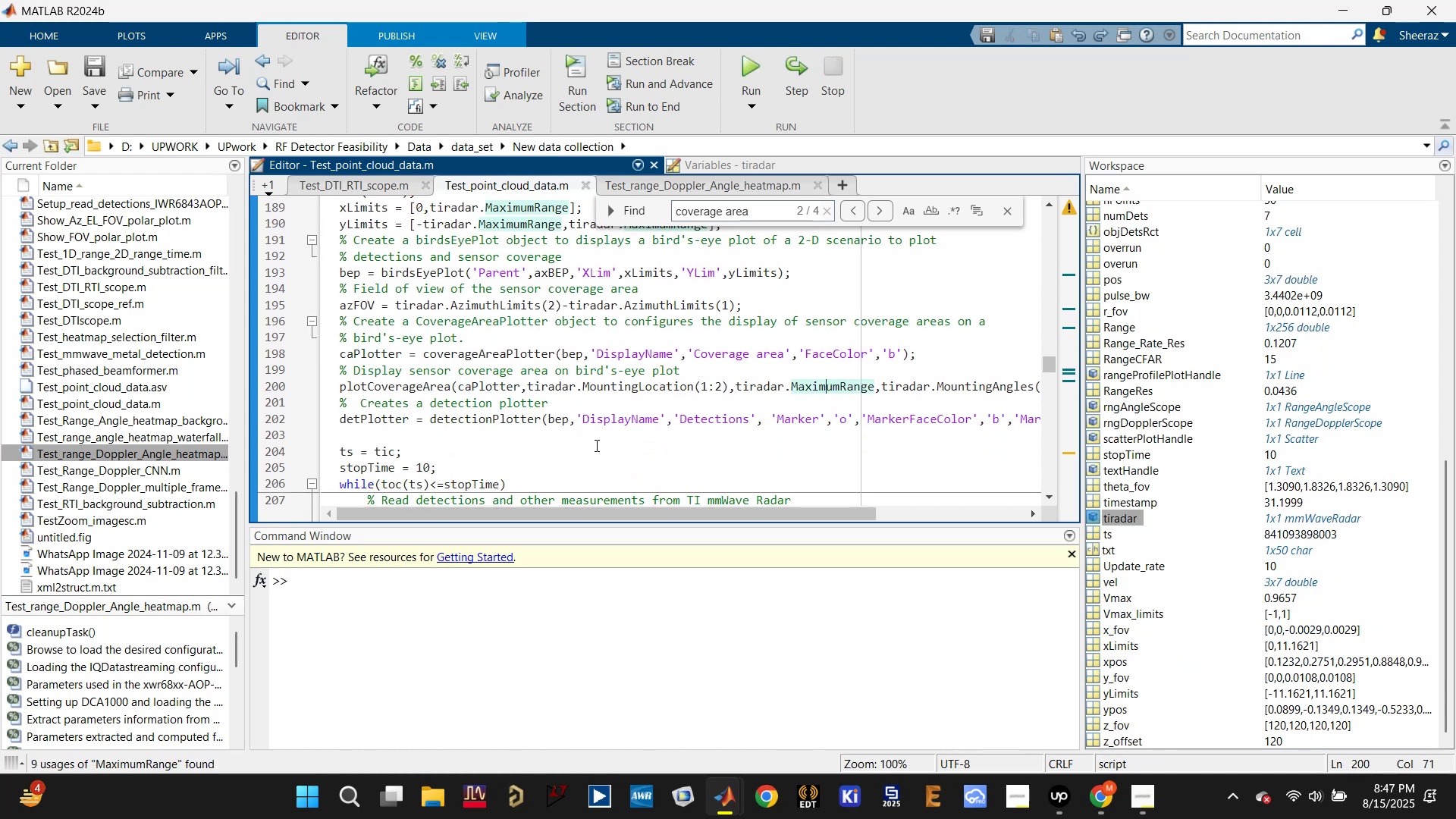 
wait(6.15)
 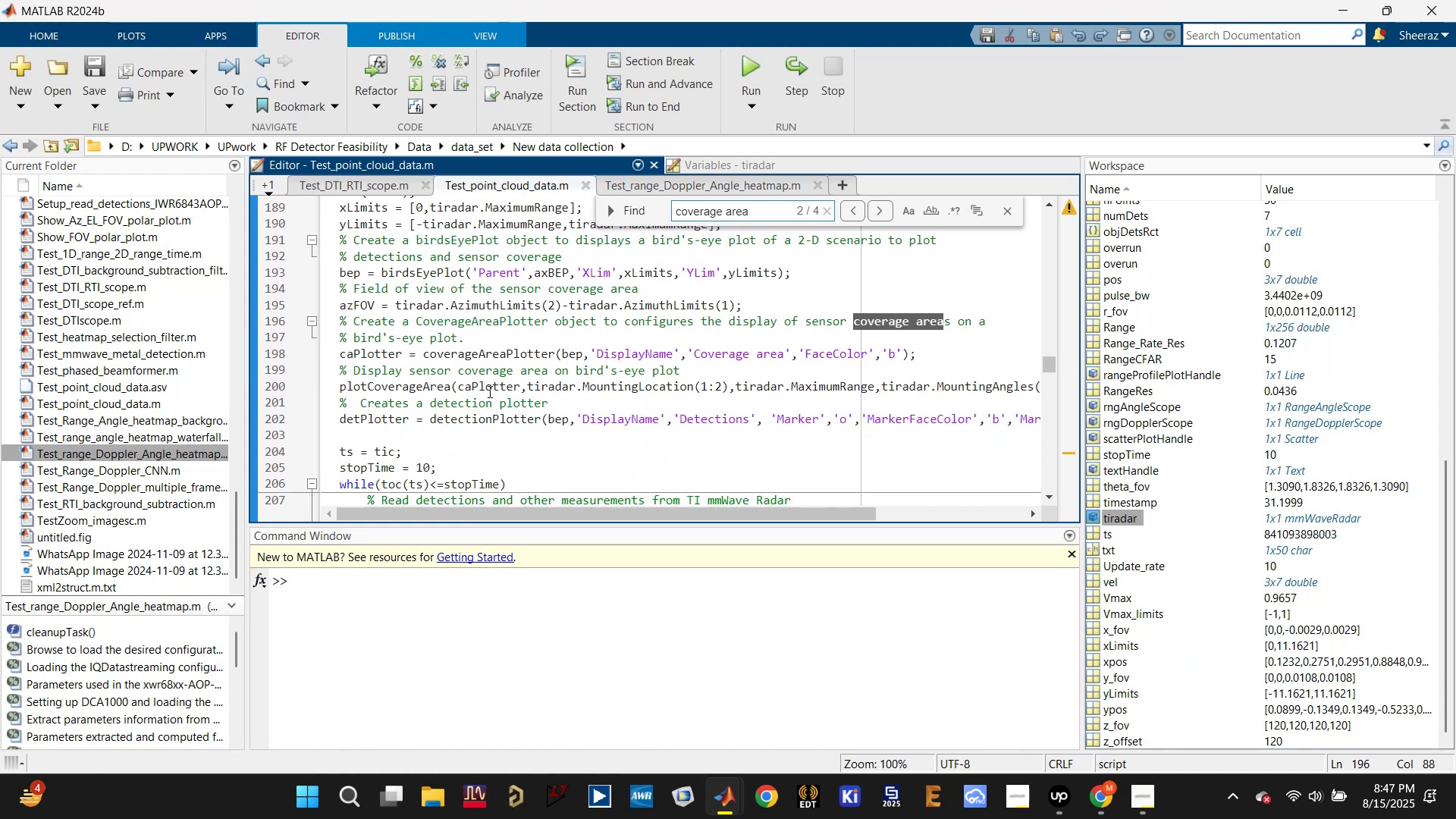 
left_click_drag(start_coordinate=[616, 518], to_coordinate=[618, 494])
 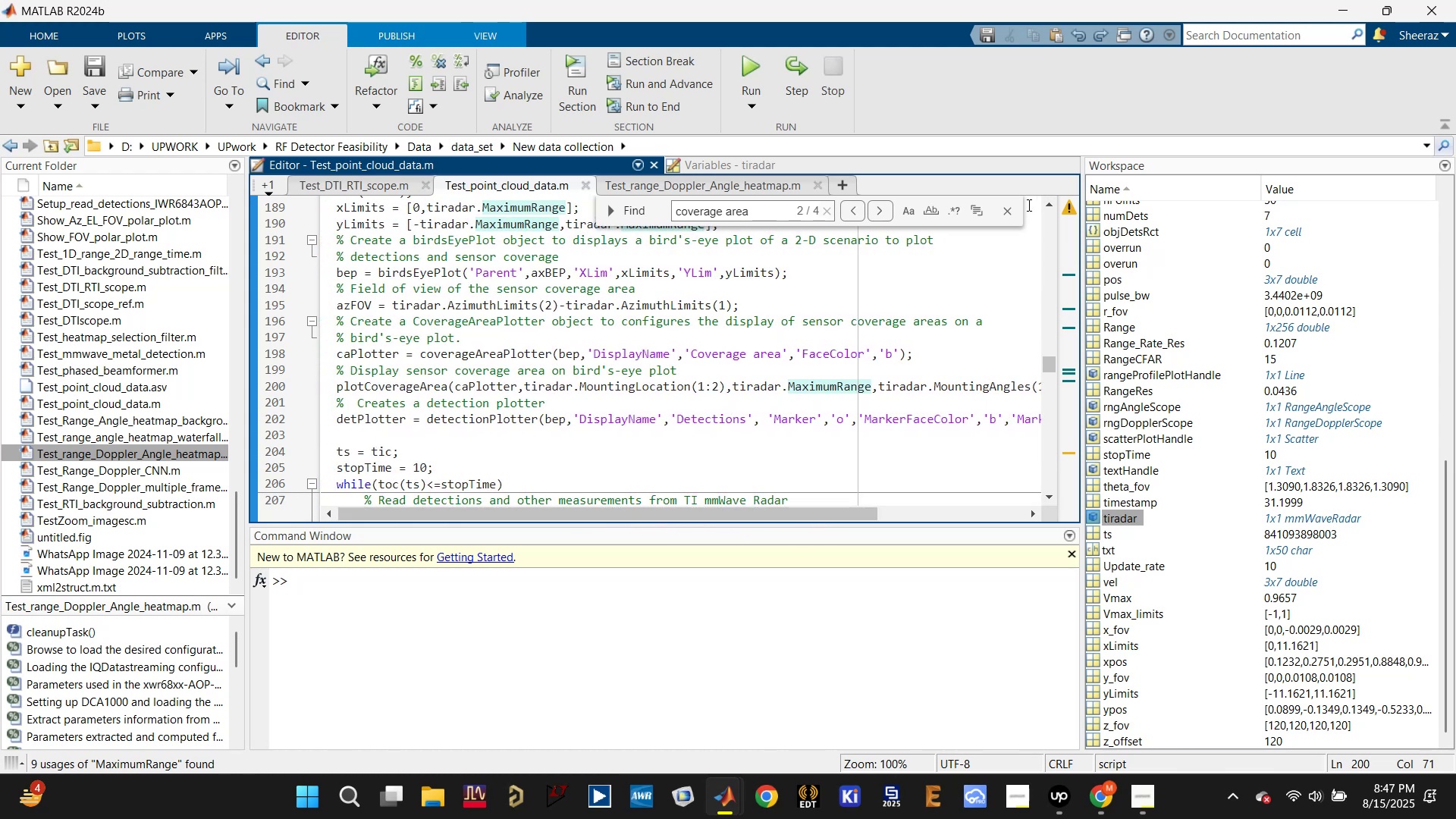 
left_click([1015, 212])
 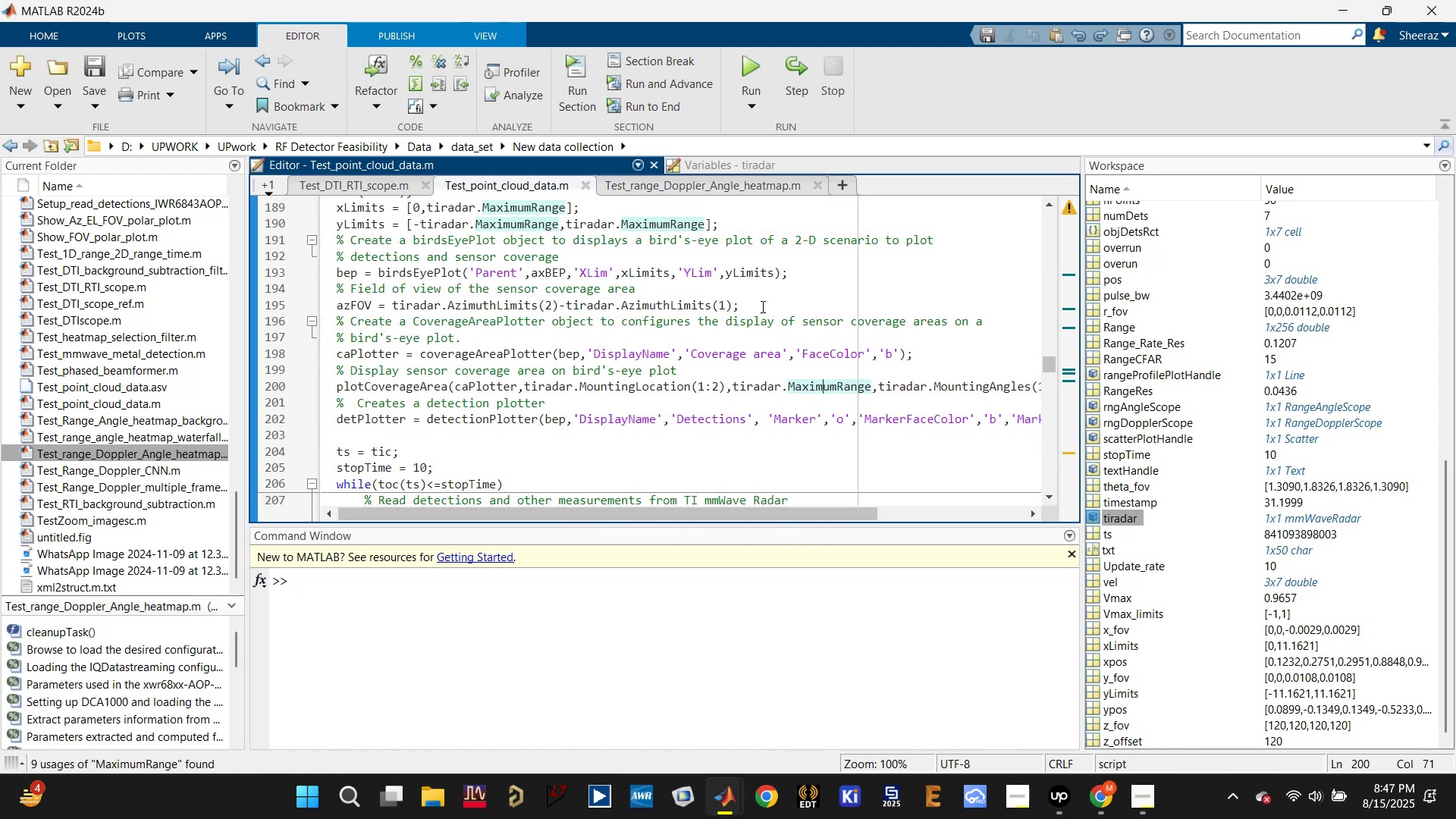 
scroll: coordinate [597, 378], scroll_direction: down, amount: 2.0
 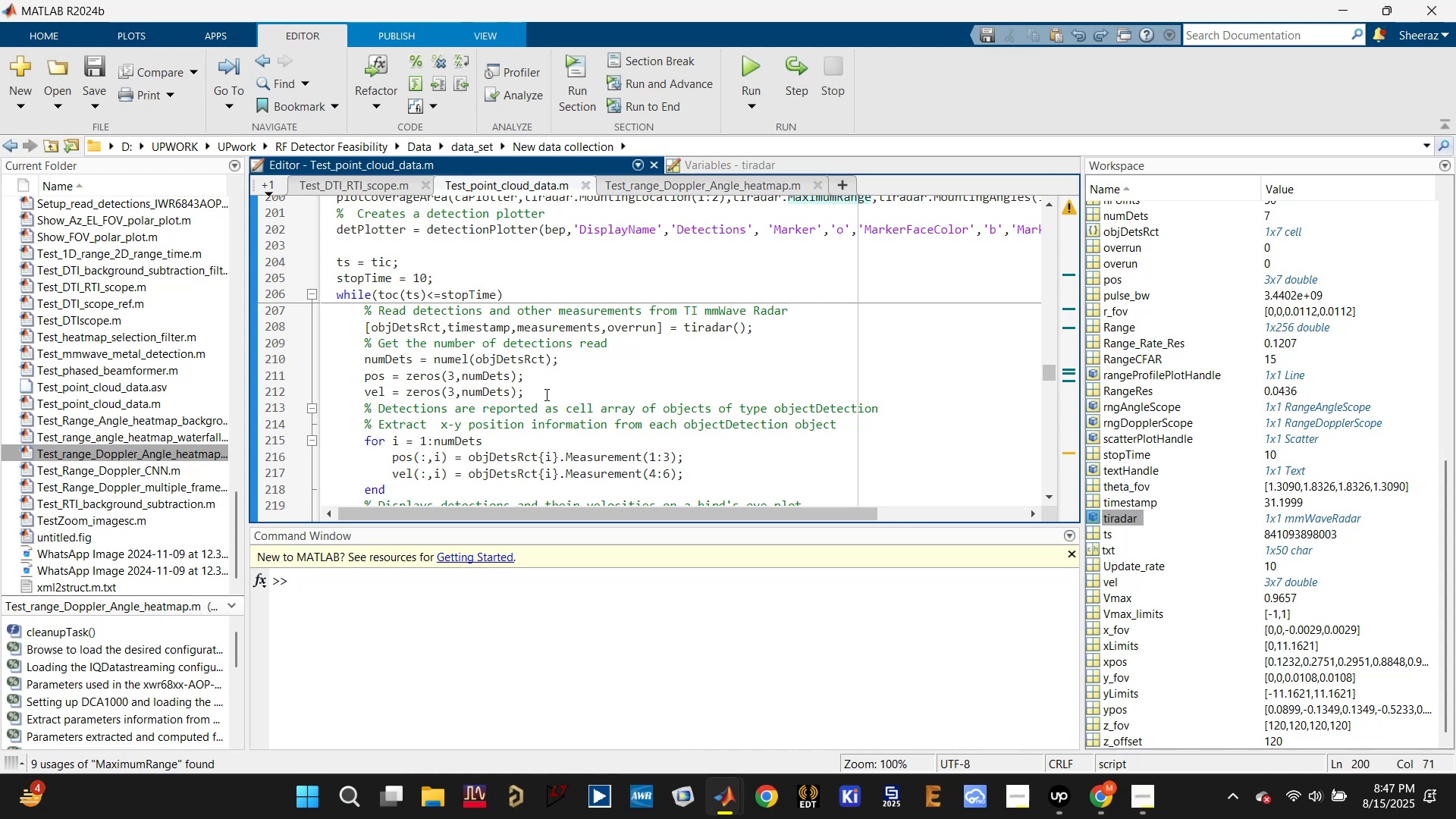 
scroll: coordinate [482, 387], scroll_direction: up, amount: 4.0
 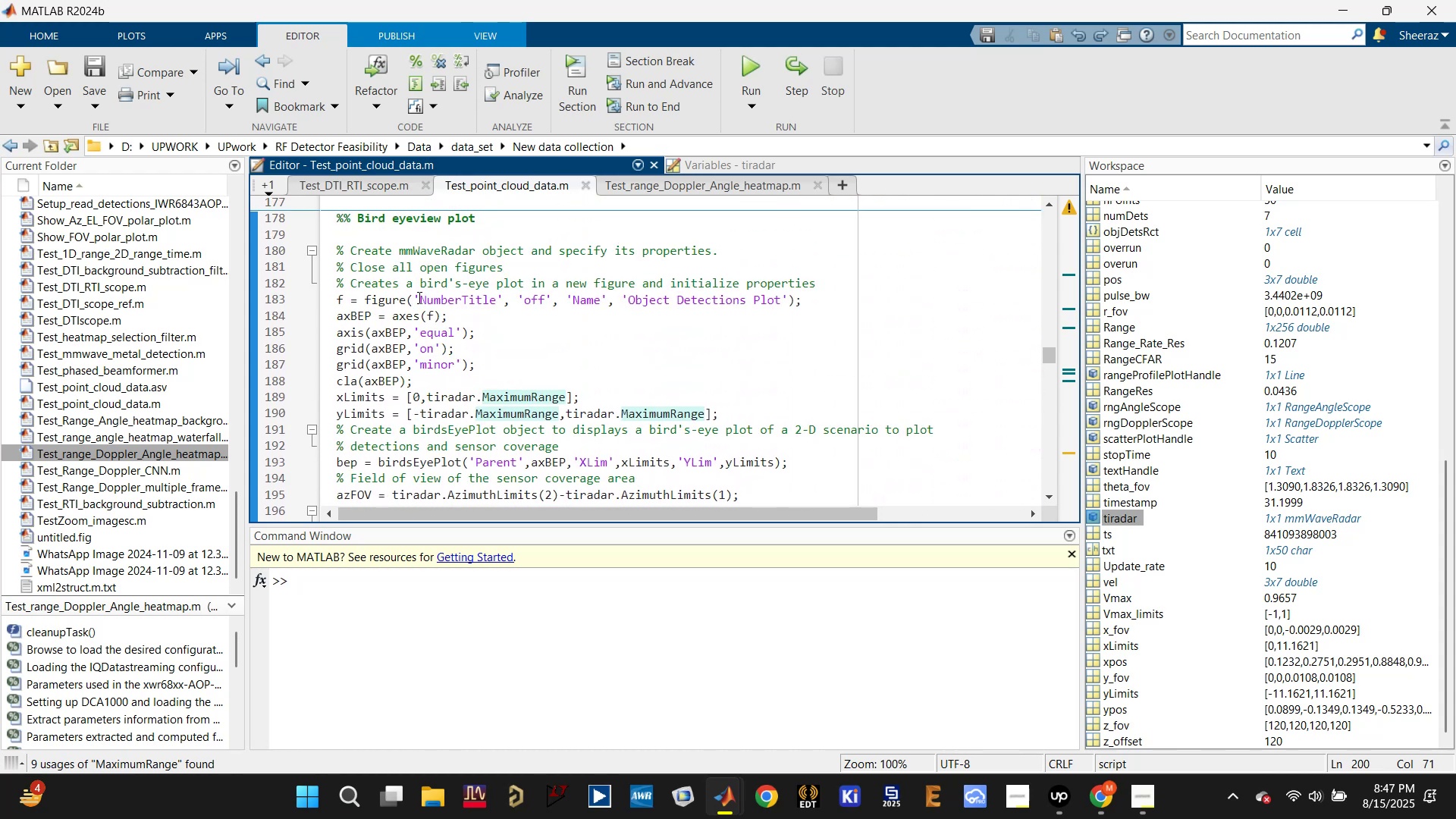 
left_click_drag(start_coordinate=[390, 234], to_coordinate=[504, 359])
 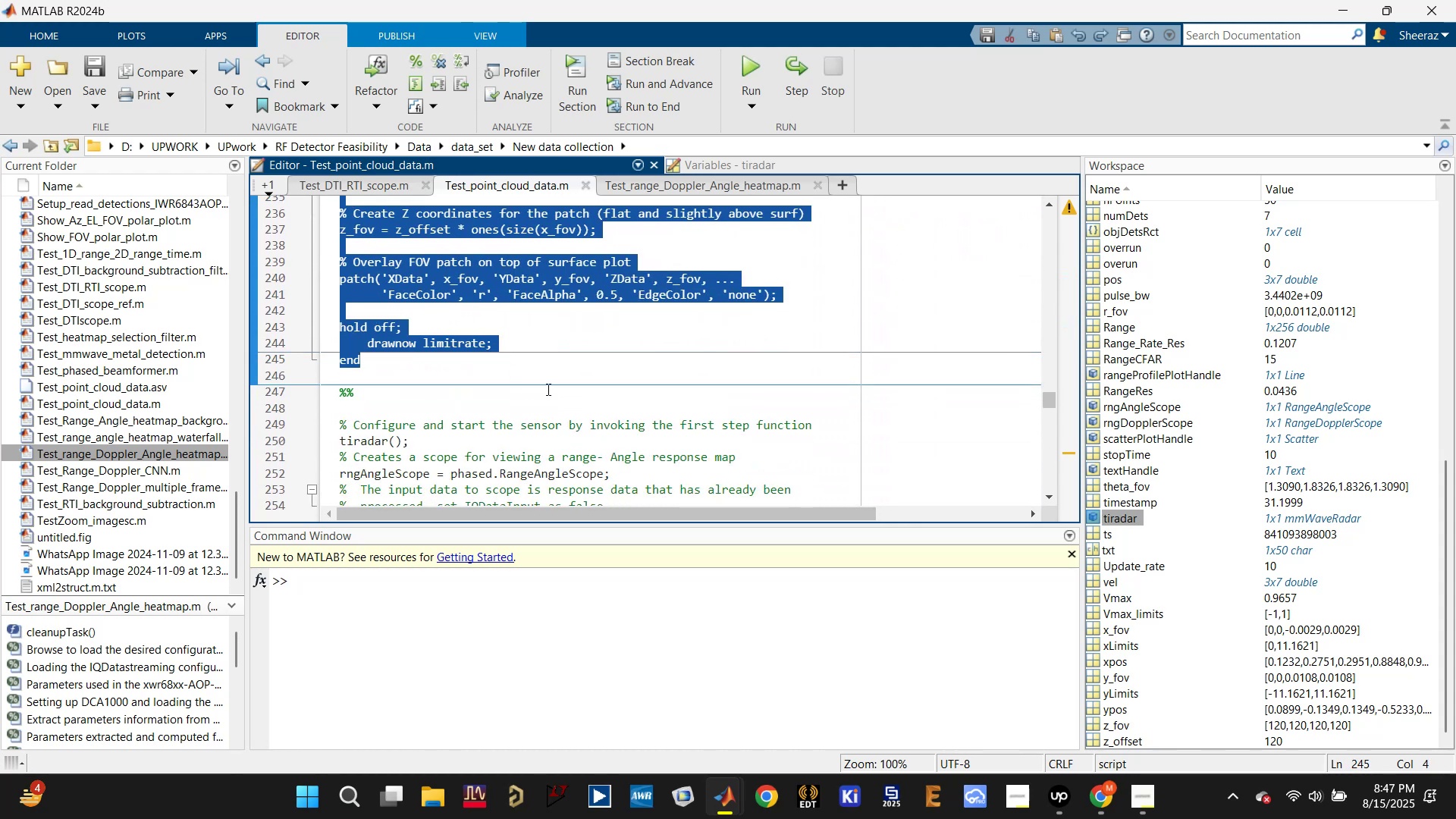 
scroll: coordinate [450, 385], scroll_direction: down, amount: 8.0
 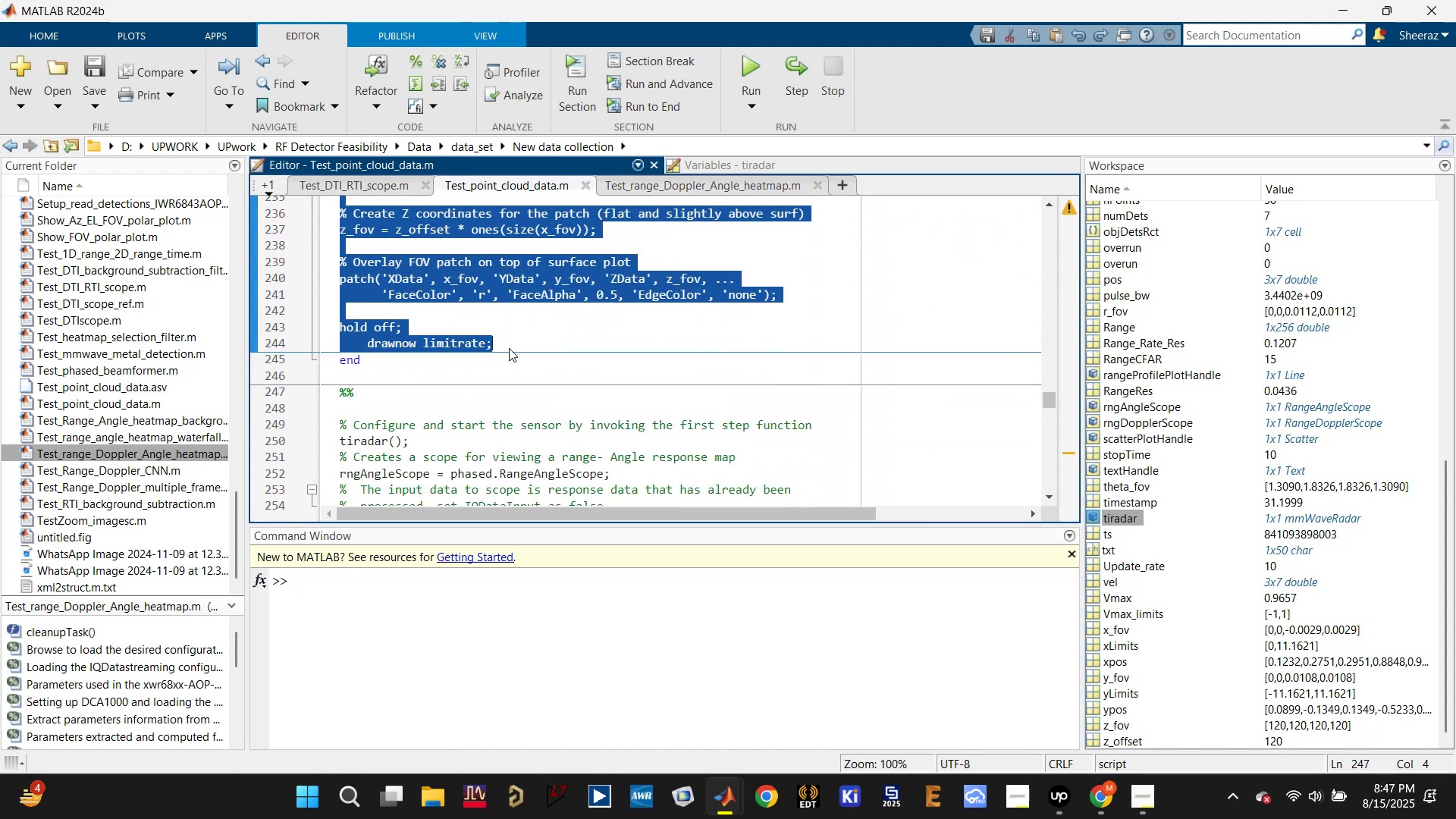 
key(Control+C)
 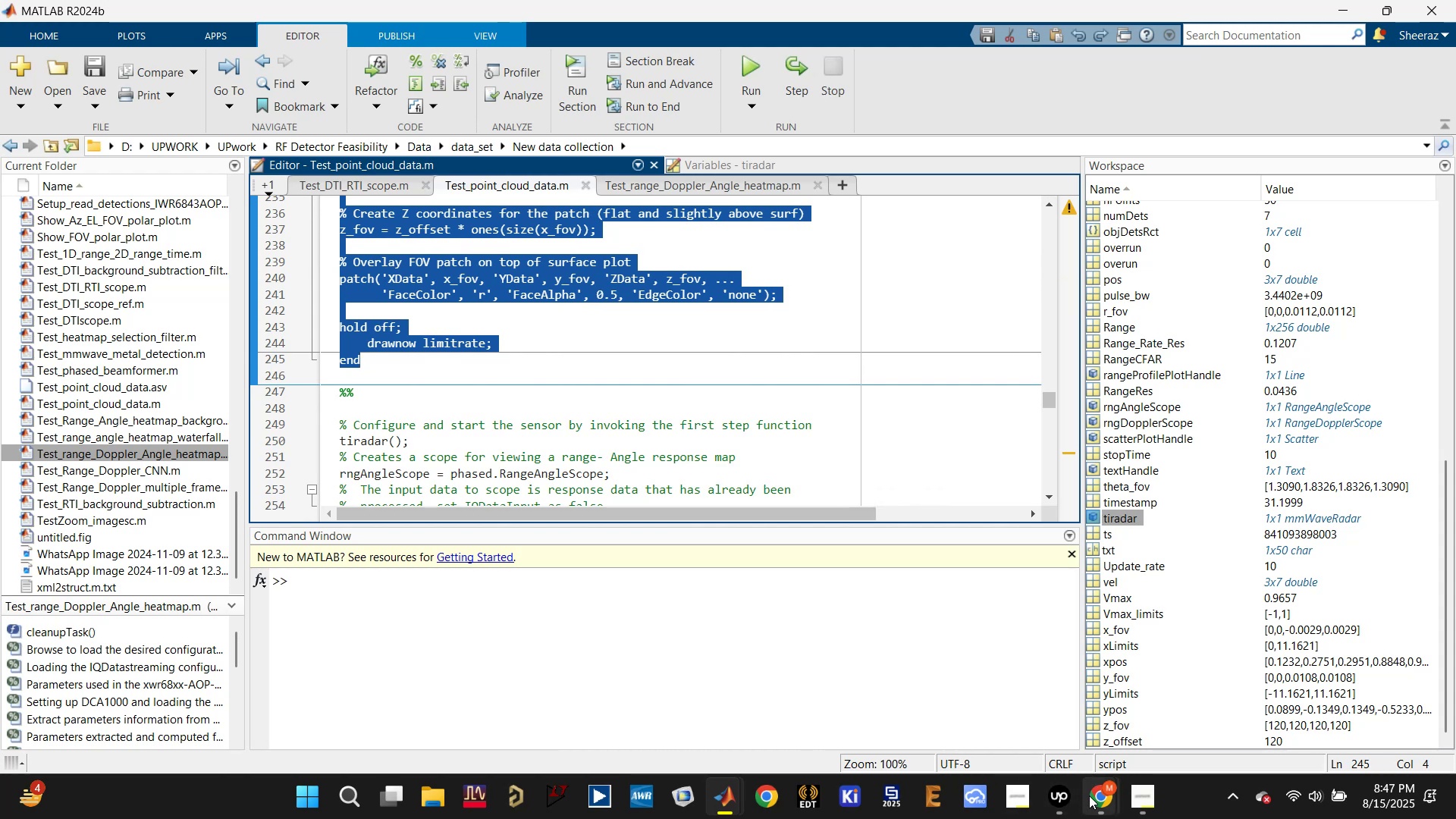 
left_click([981, 679])
 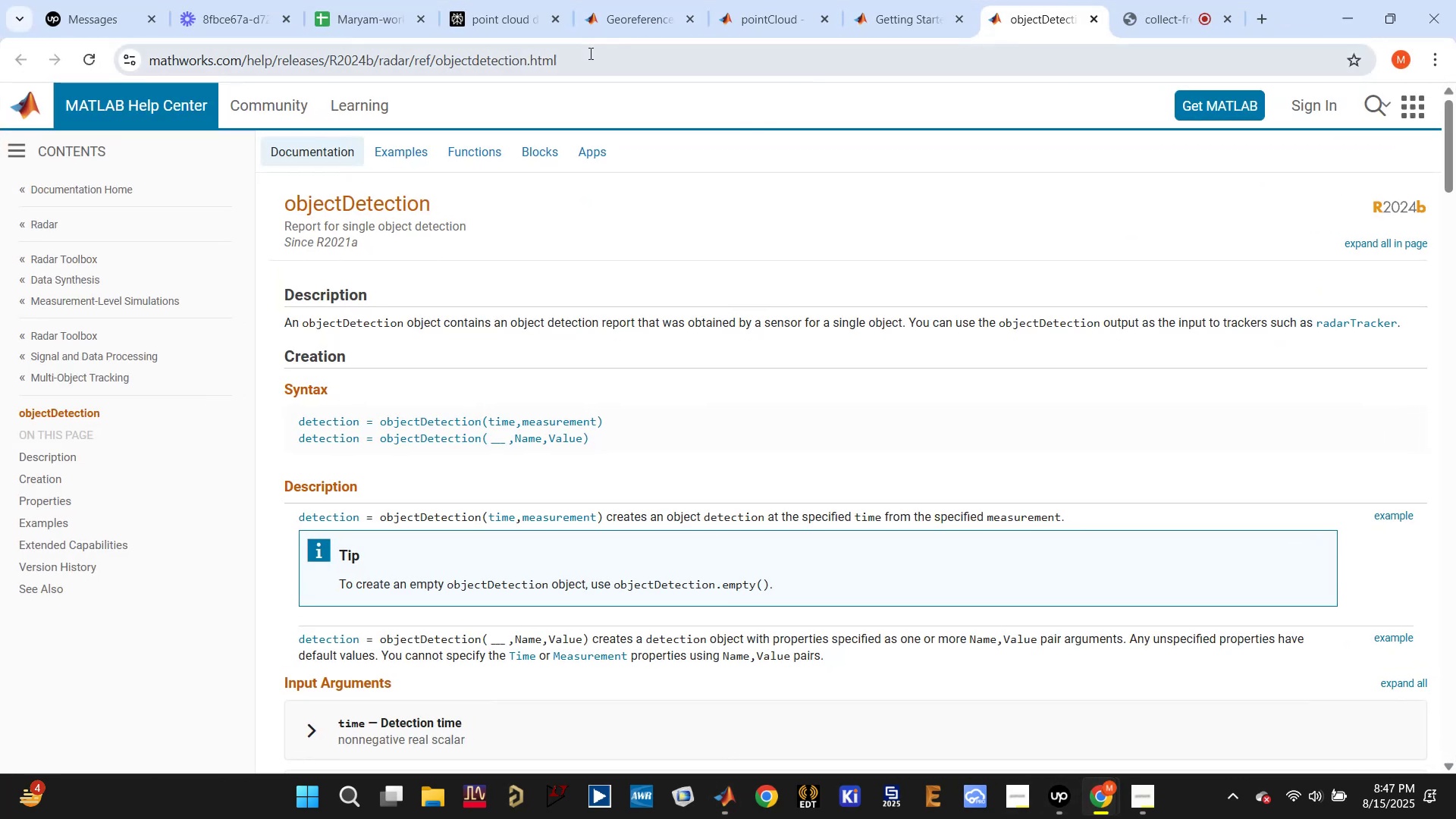 
left_click([500, 20])
 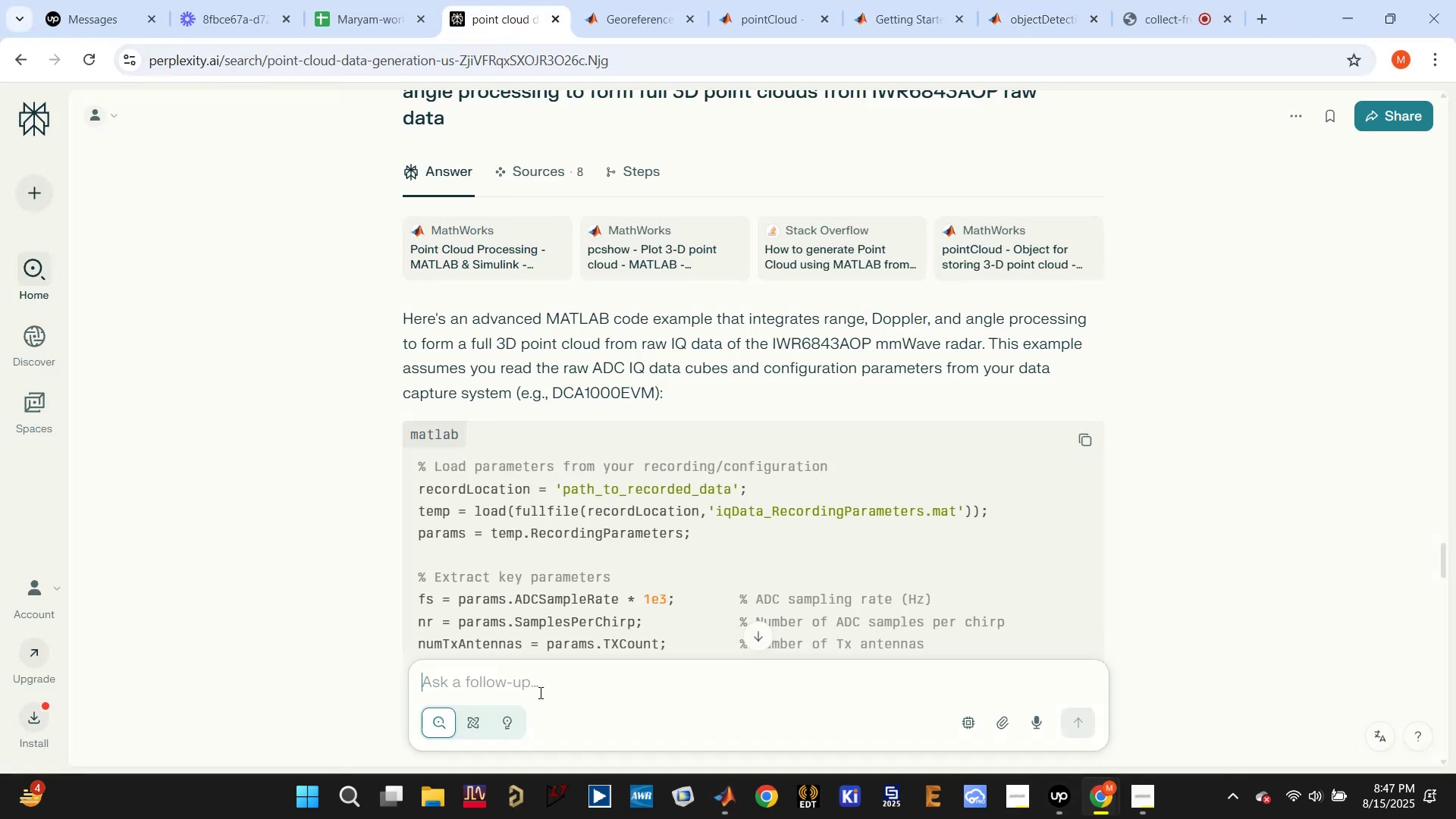 
type(ADjust )
key(Backspace)
key(Backspace)
key(Backspace)
key(Backspace)
key(Backspace)
key(Backspace)
type(djust the code below for dispa)
key(Backspace)
type(pla)
key(Backspace)
key(Backspace)
type(l)
key(Backspace)
key(Backspace)
type(laying the FOV plot overlay onto the detection )
key(Backspace)
key(Backspace)
key(Backspace)
key(Backspace)
key(Backspace)
key(Backspace)
key(Backspace)
key(Backspace)
key(Backspace)
key(Backspace)
type(bird eye detection plot : )
 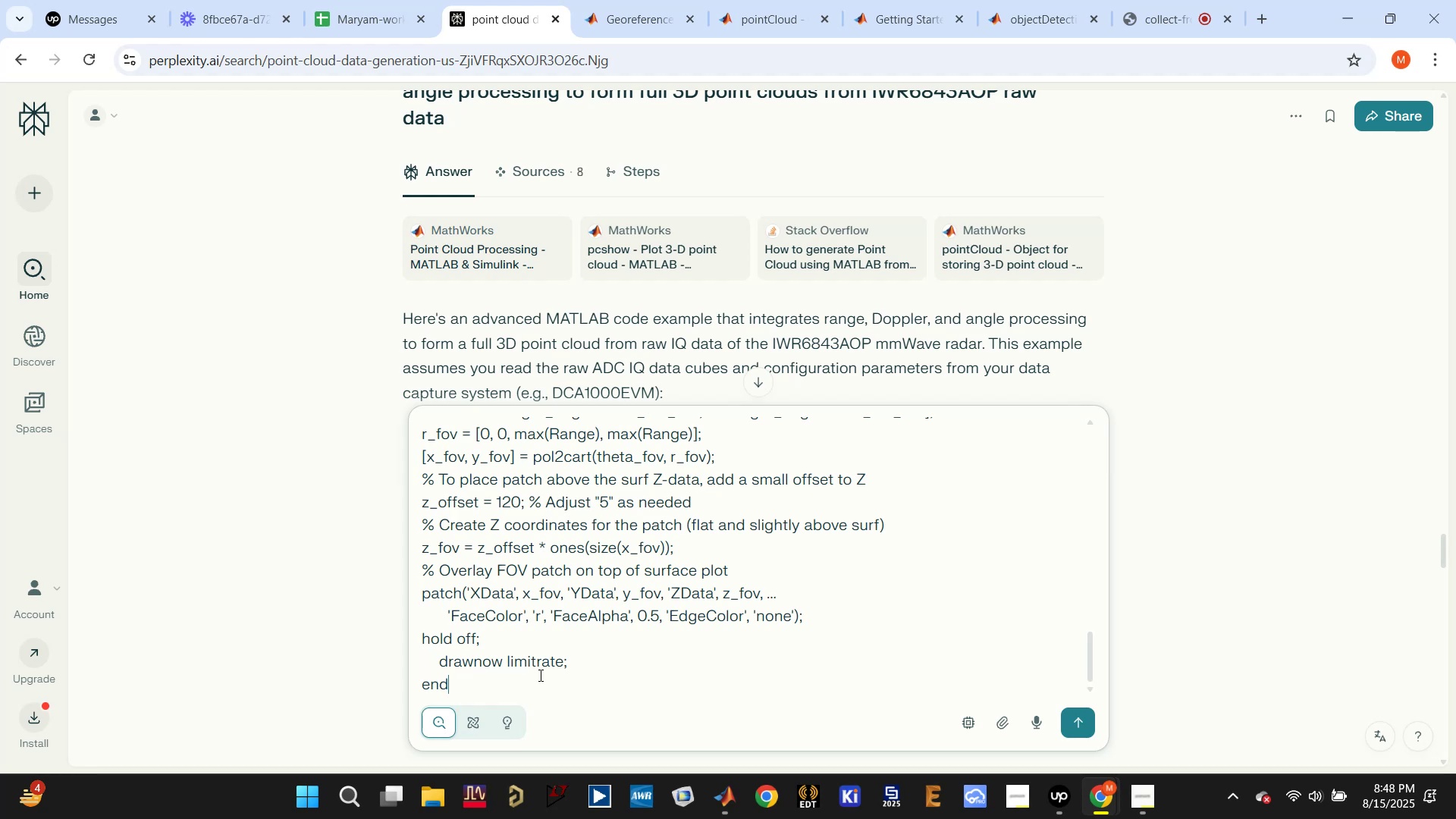 
 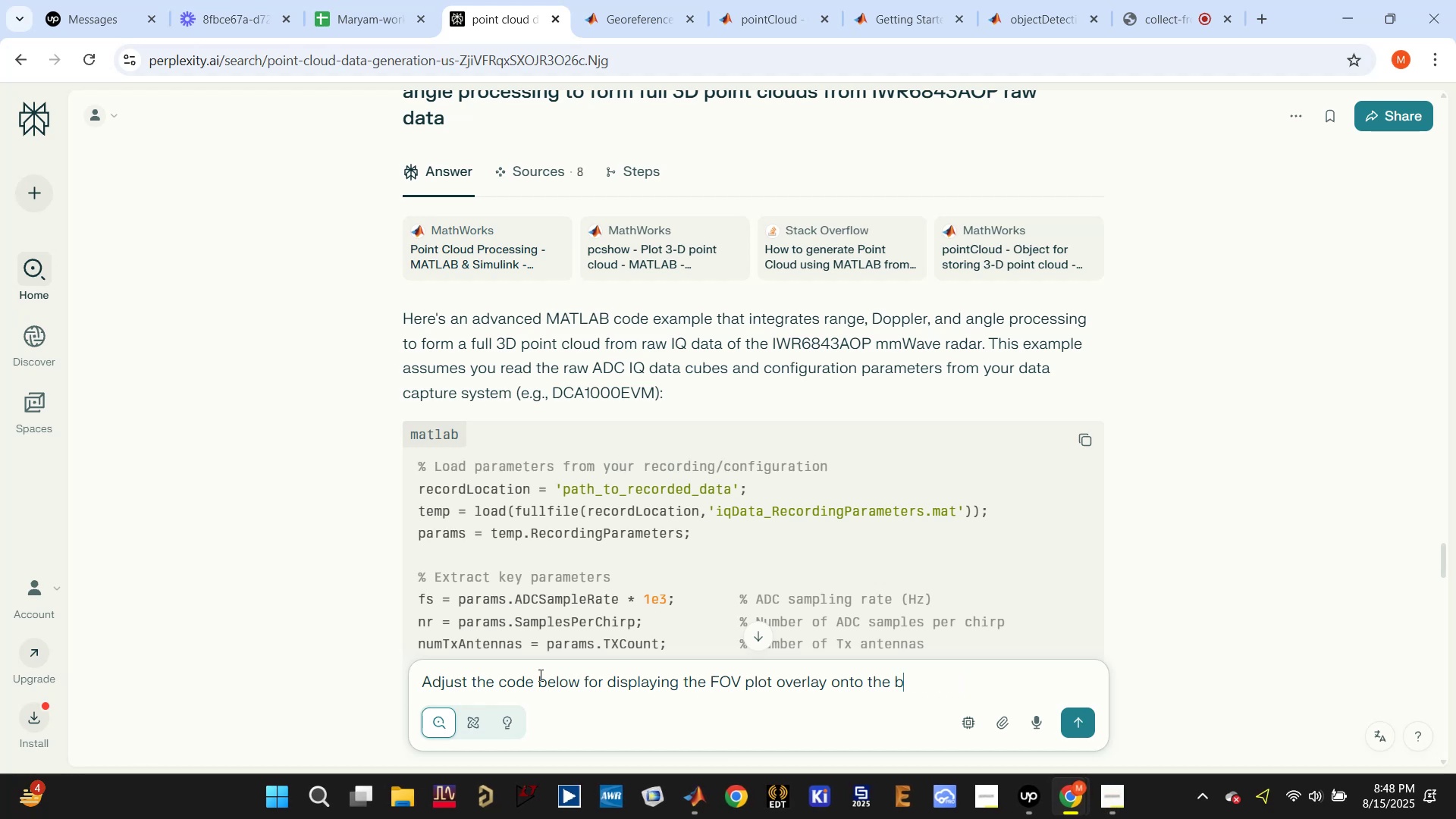 
key(Control+ControlLeft)
 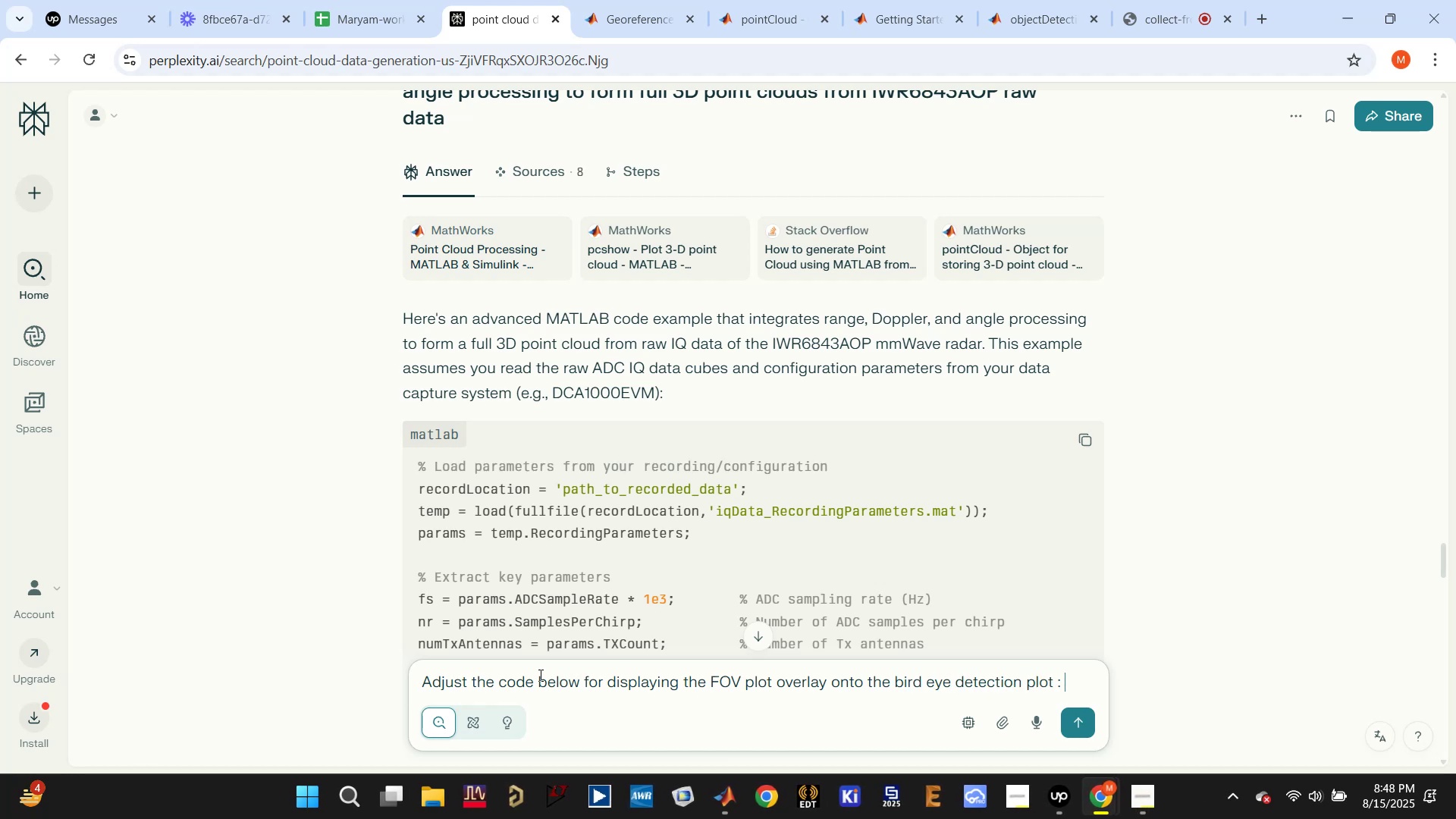 
key(Control+V)
 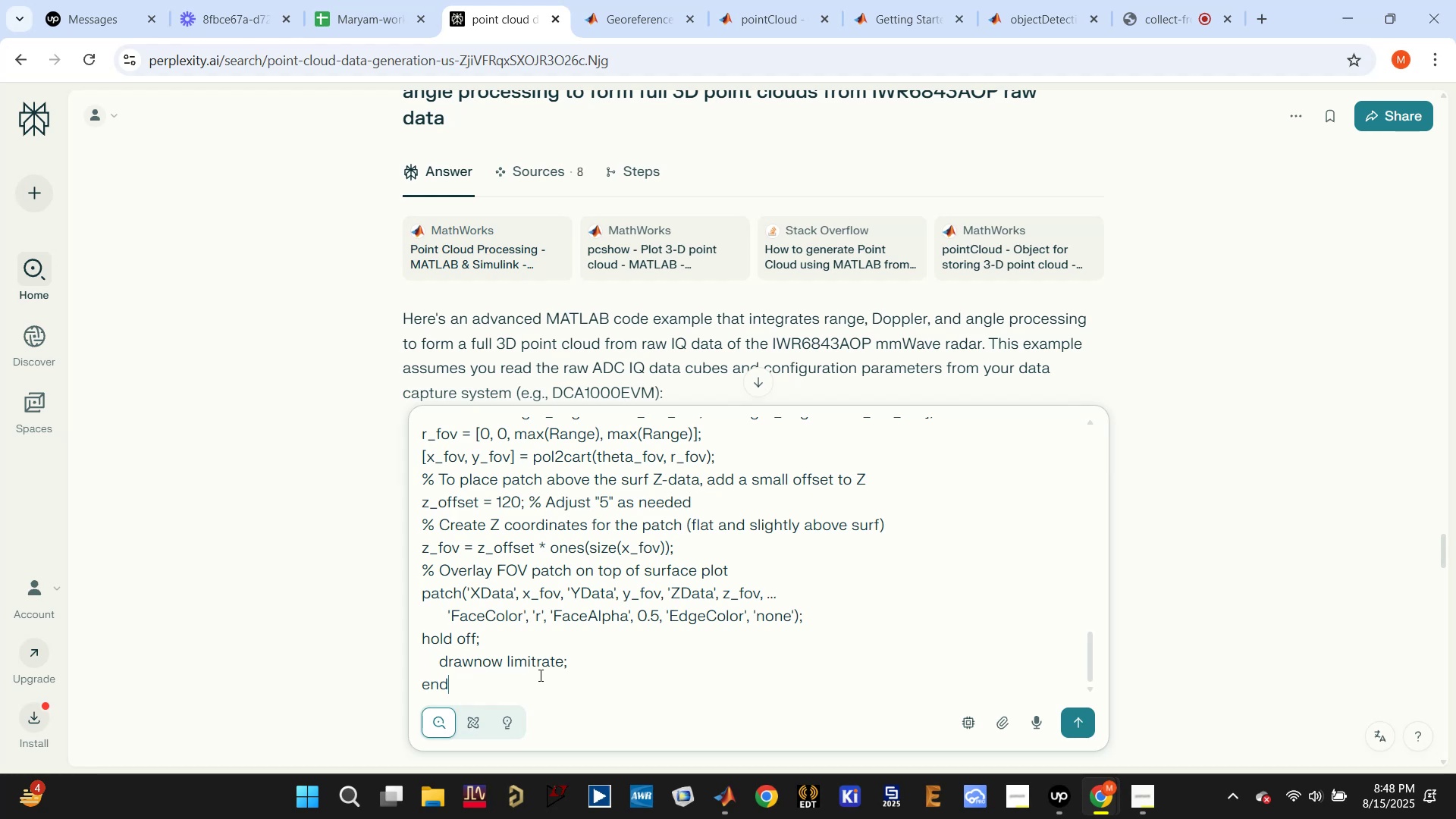 
key(Enter)
 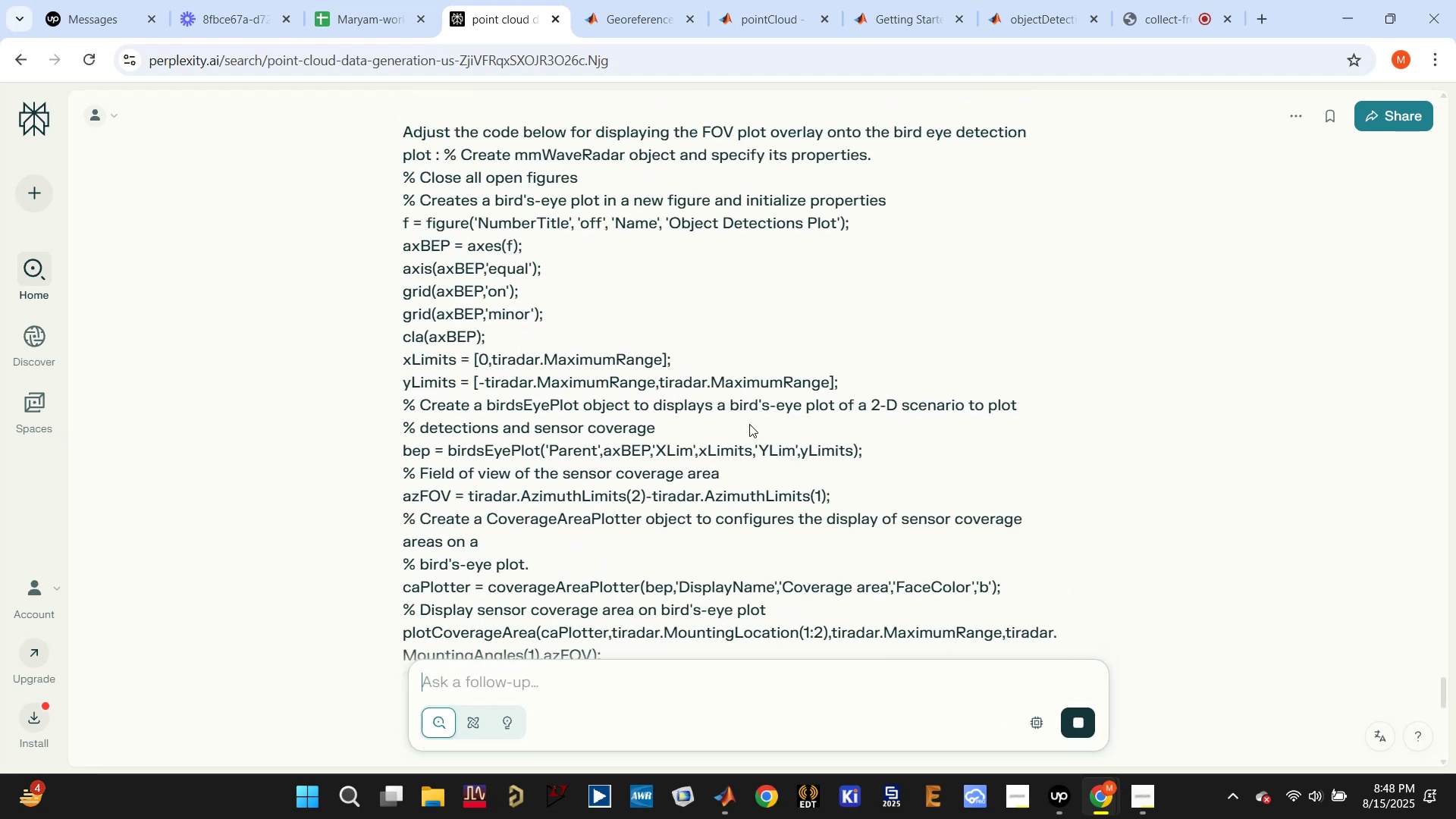 
left_click([1148, 19])
 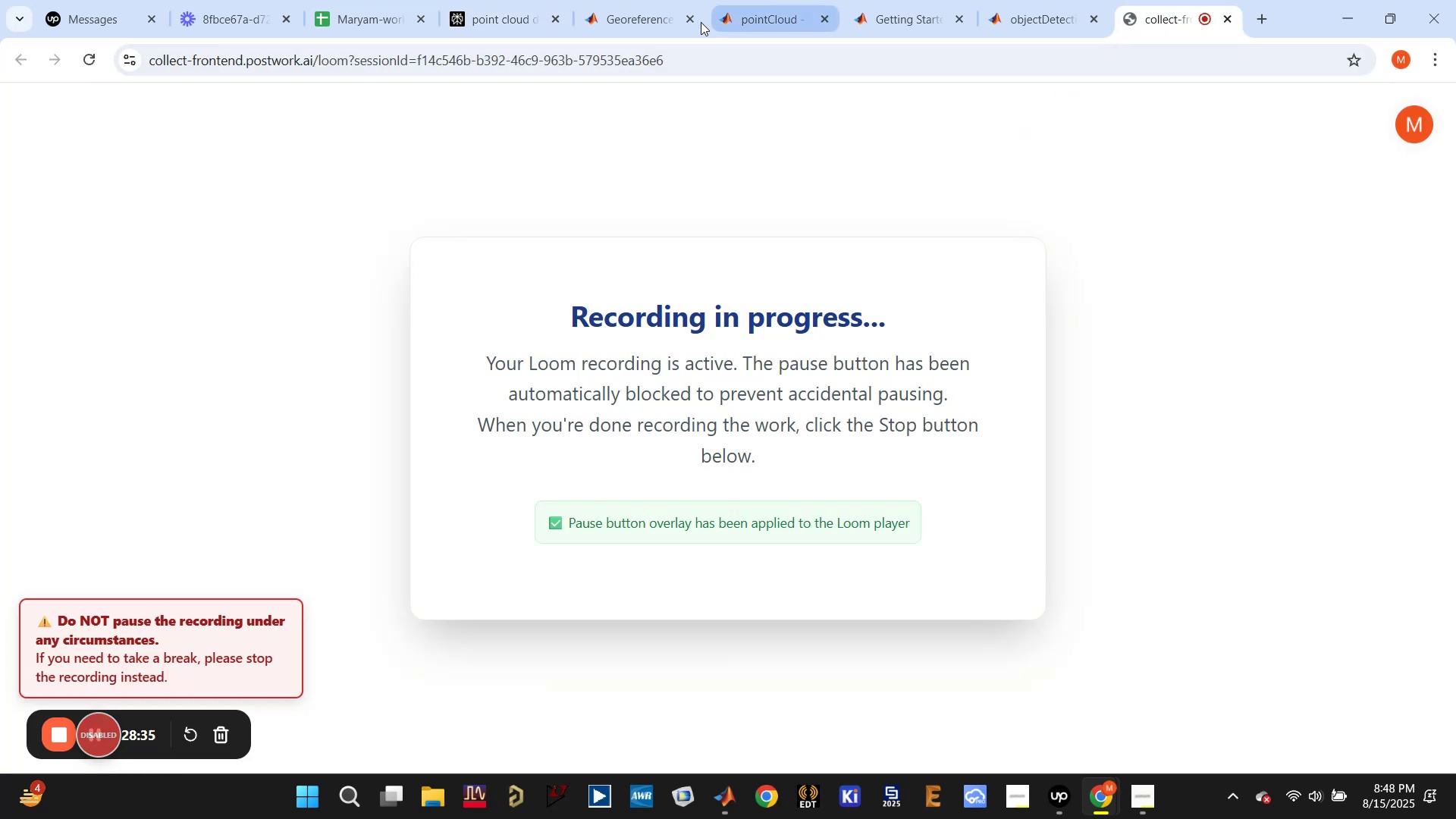 
left_click([495, 23])
 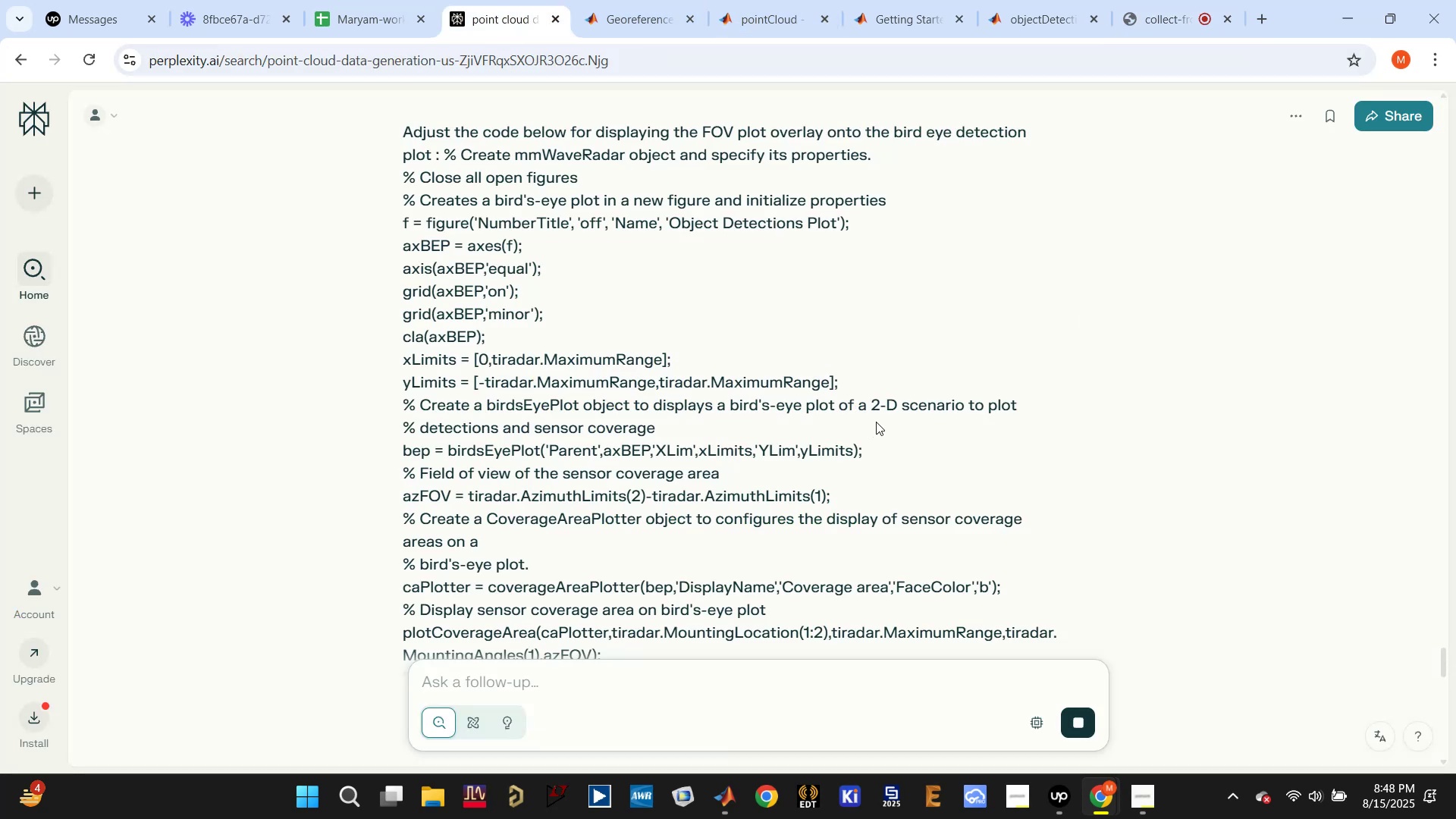 
scroll: coordinate [880, 426], scroll_direction: down, amount: 16.0
 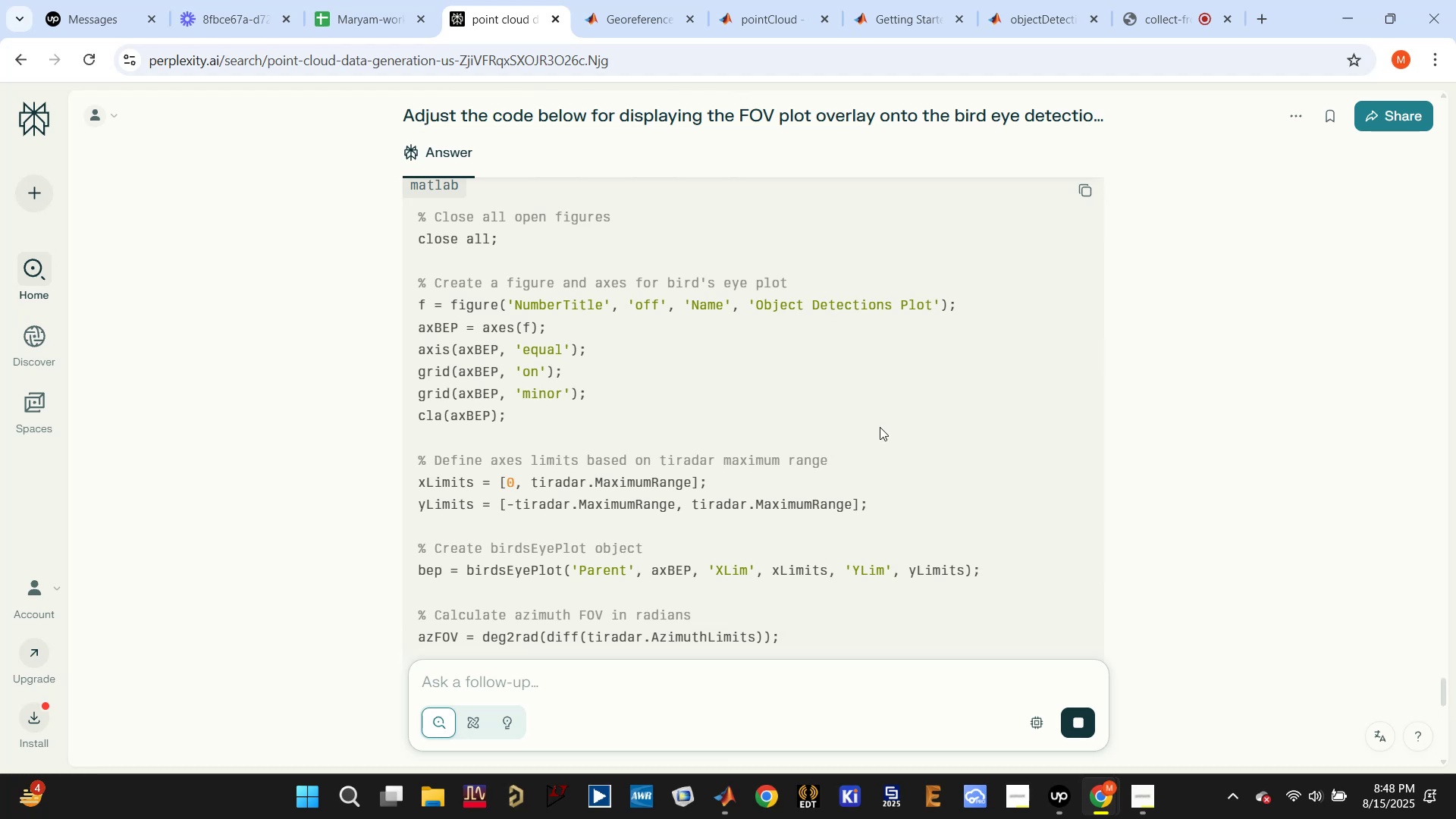 
scroll: coordinate [880, 427], scroll_direction: up, amount: 1.0
 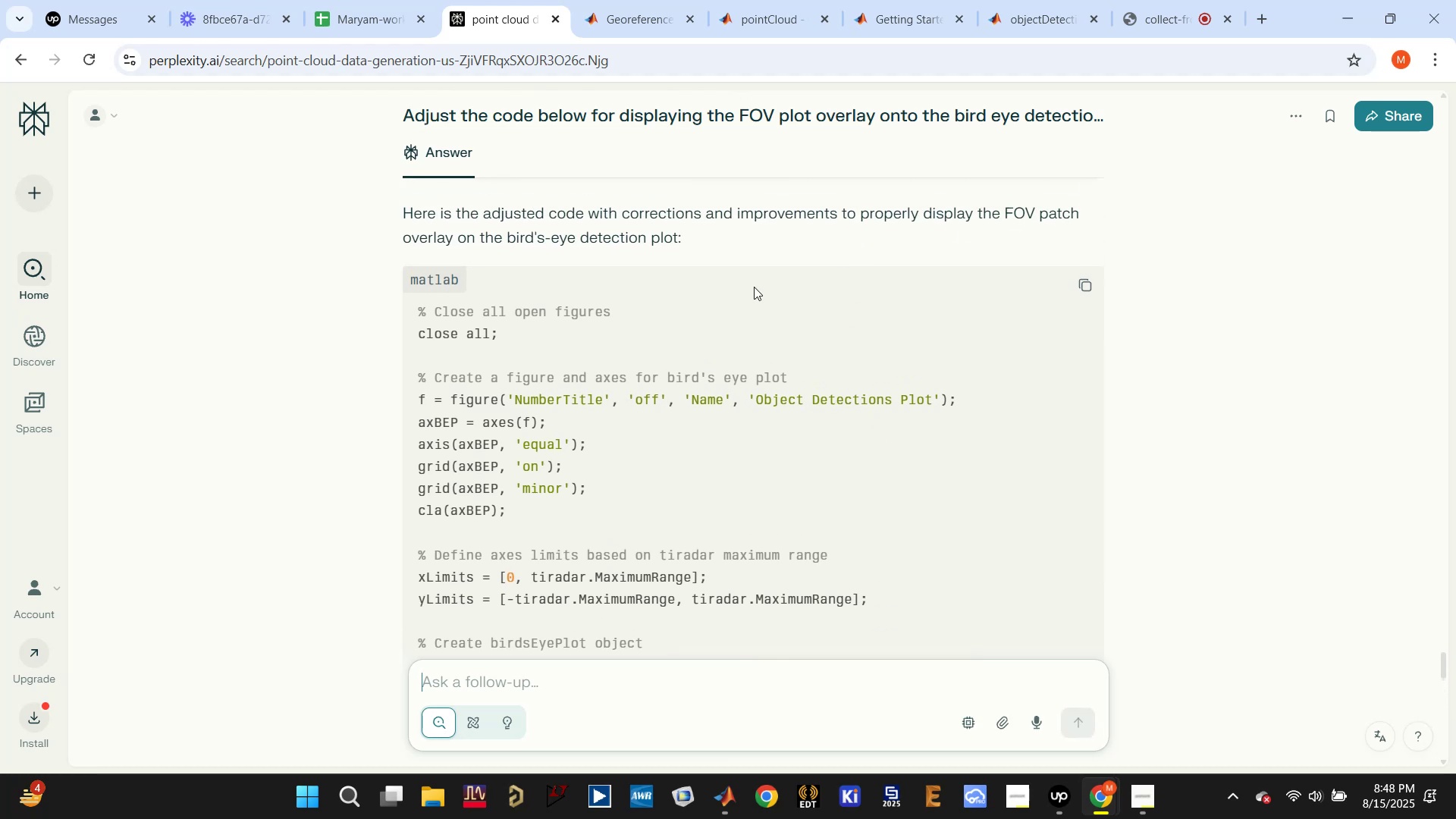 
scroll: coordinate [847, 329], scroll_direction: down, amount: 12.0
 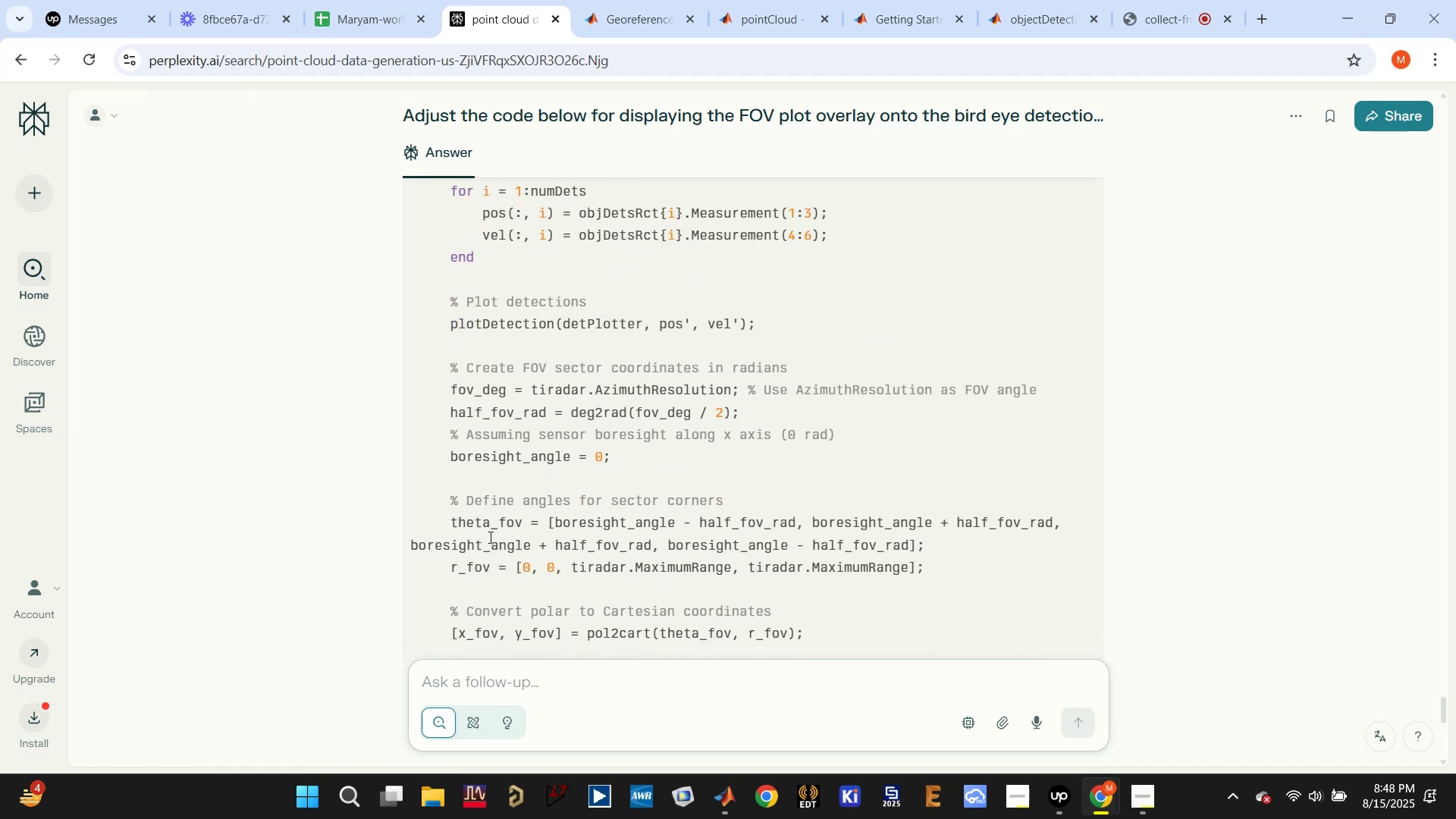 
wait(5.02)
 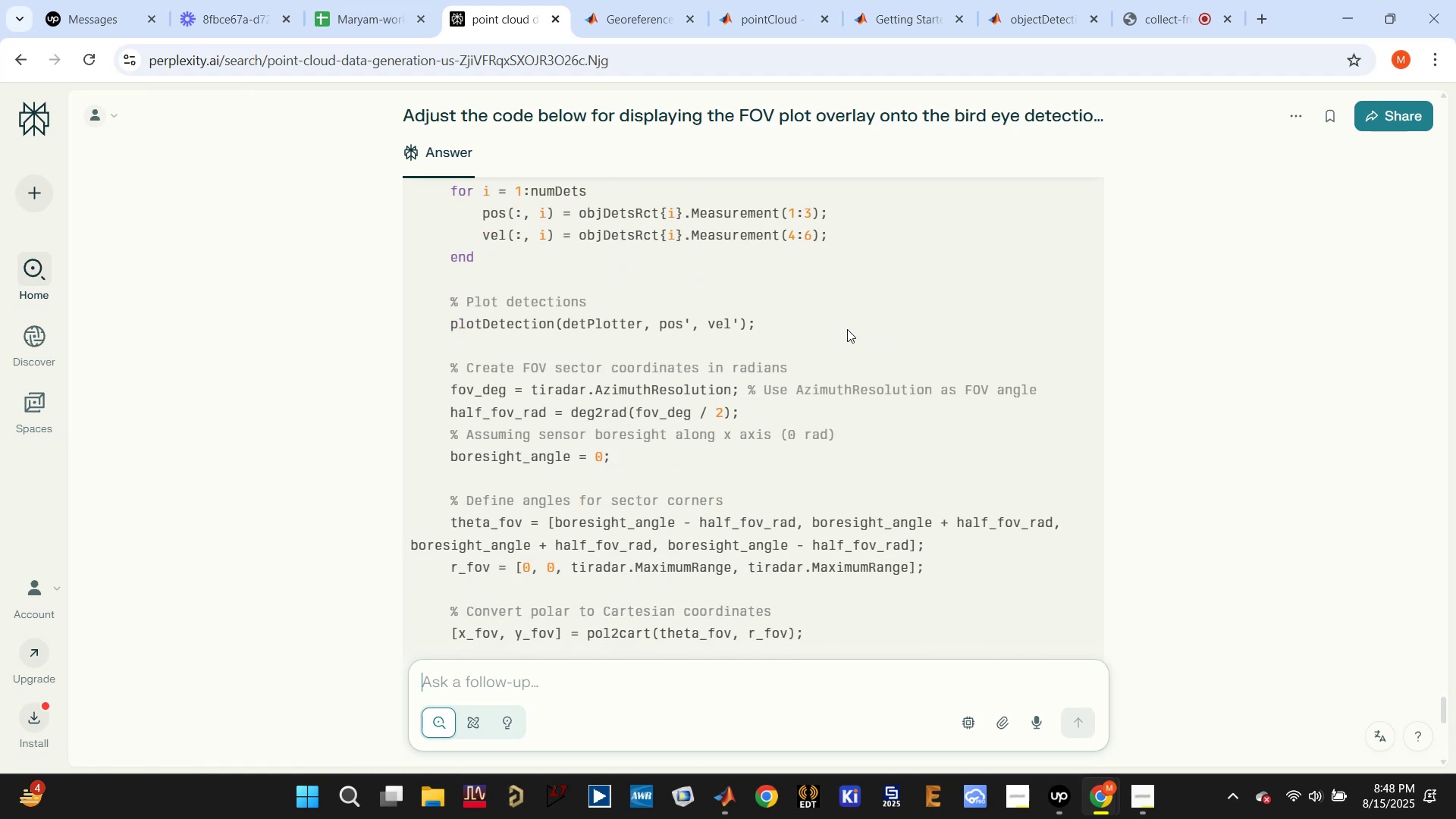 
scroll: coordinate [664, 514], scroll_direction: down, amount: 2.0
 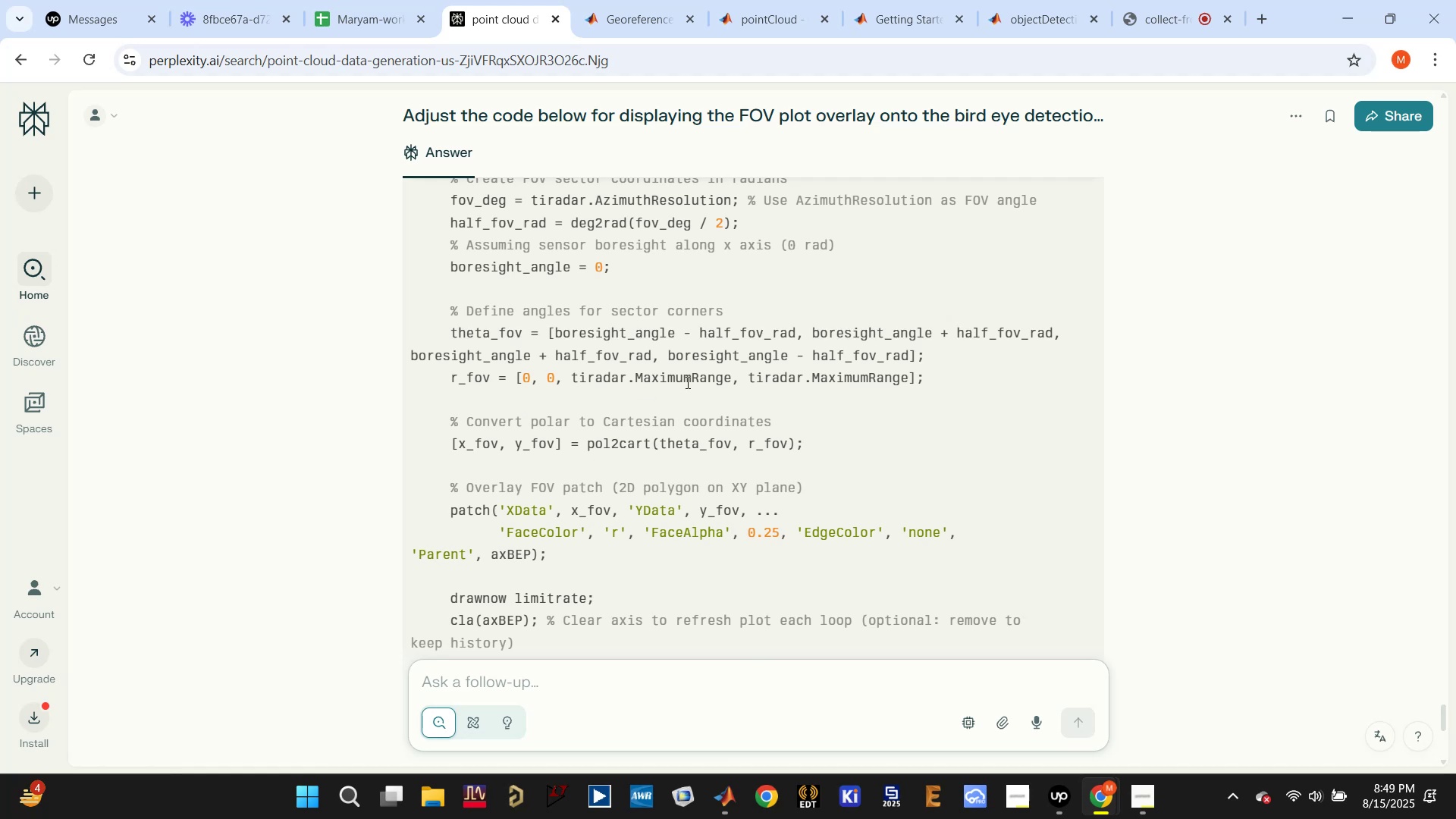 
wait(6.73)
 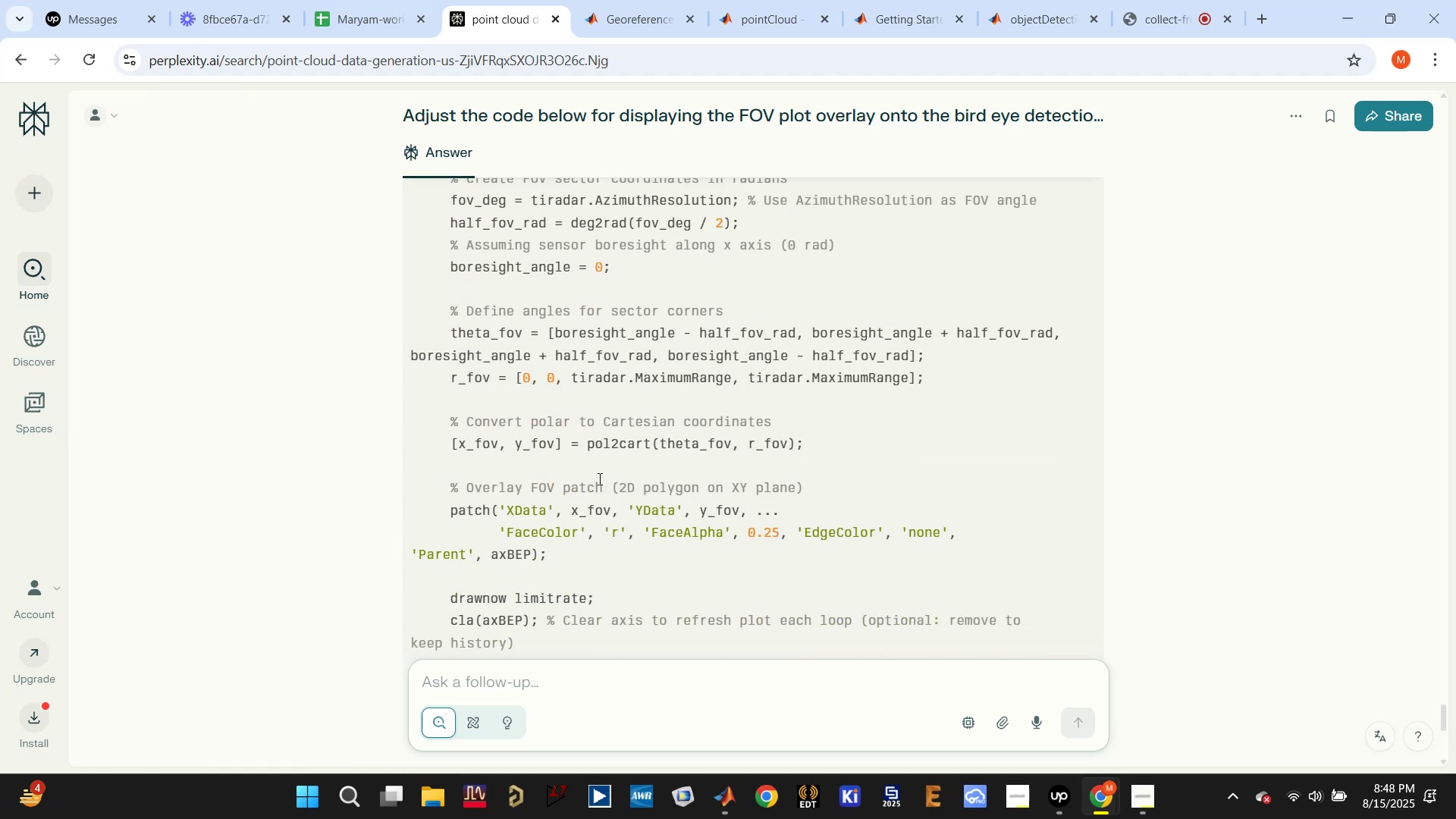 
scroll: coordinate [571, 435], scroll_direction: down, amount: 2.0
 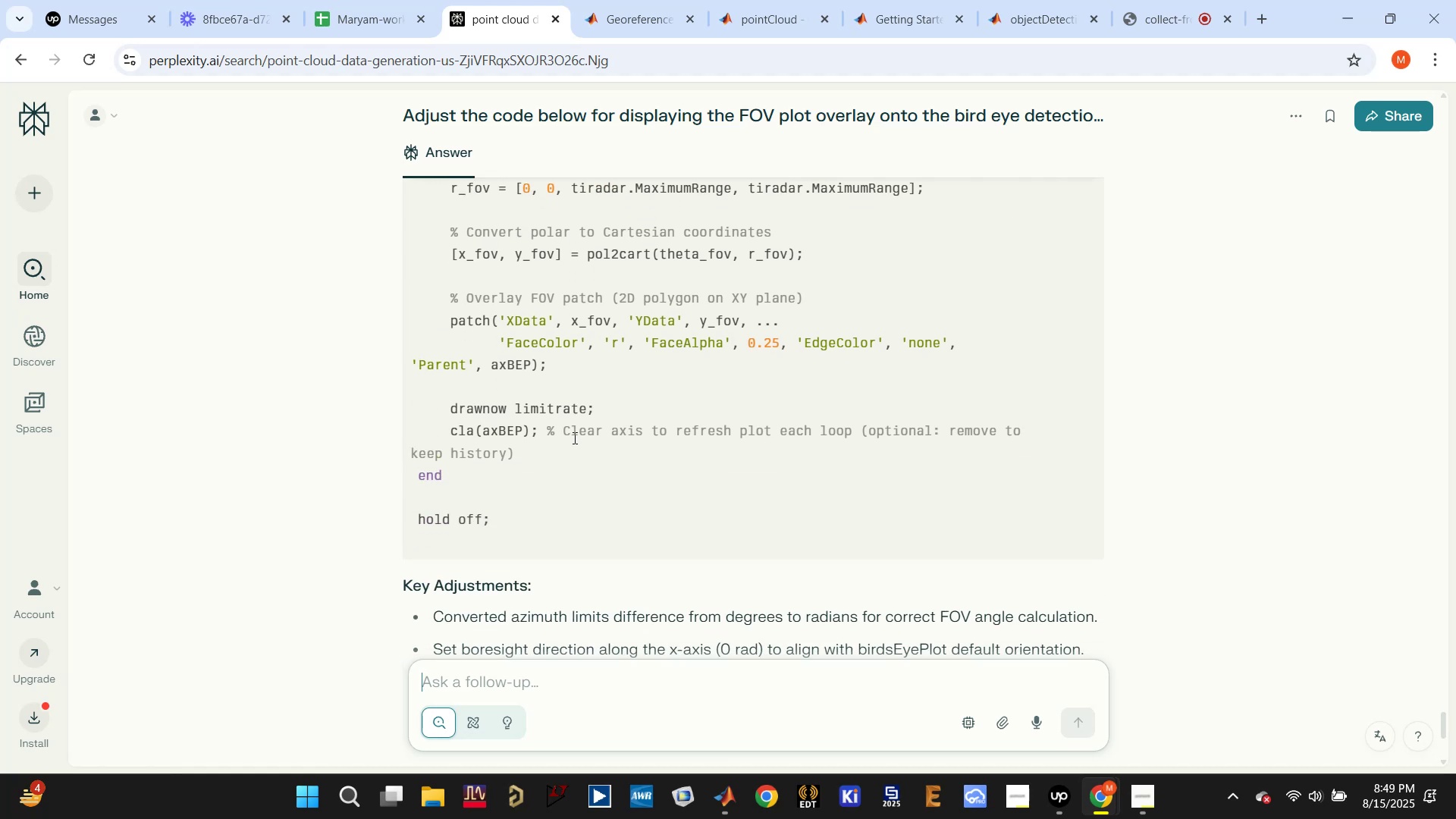 
scroll: coordinate [573, 438], scroll_direction: up, amount: 4.0
 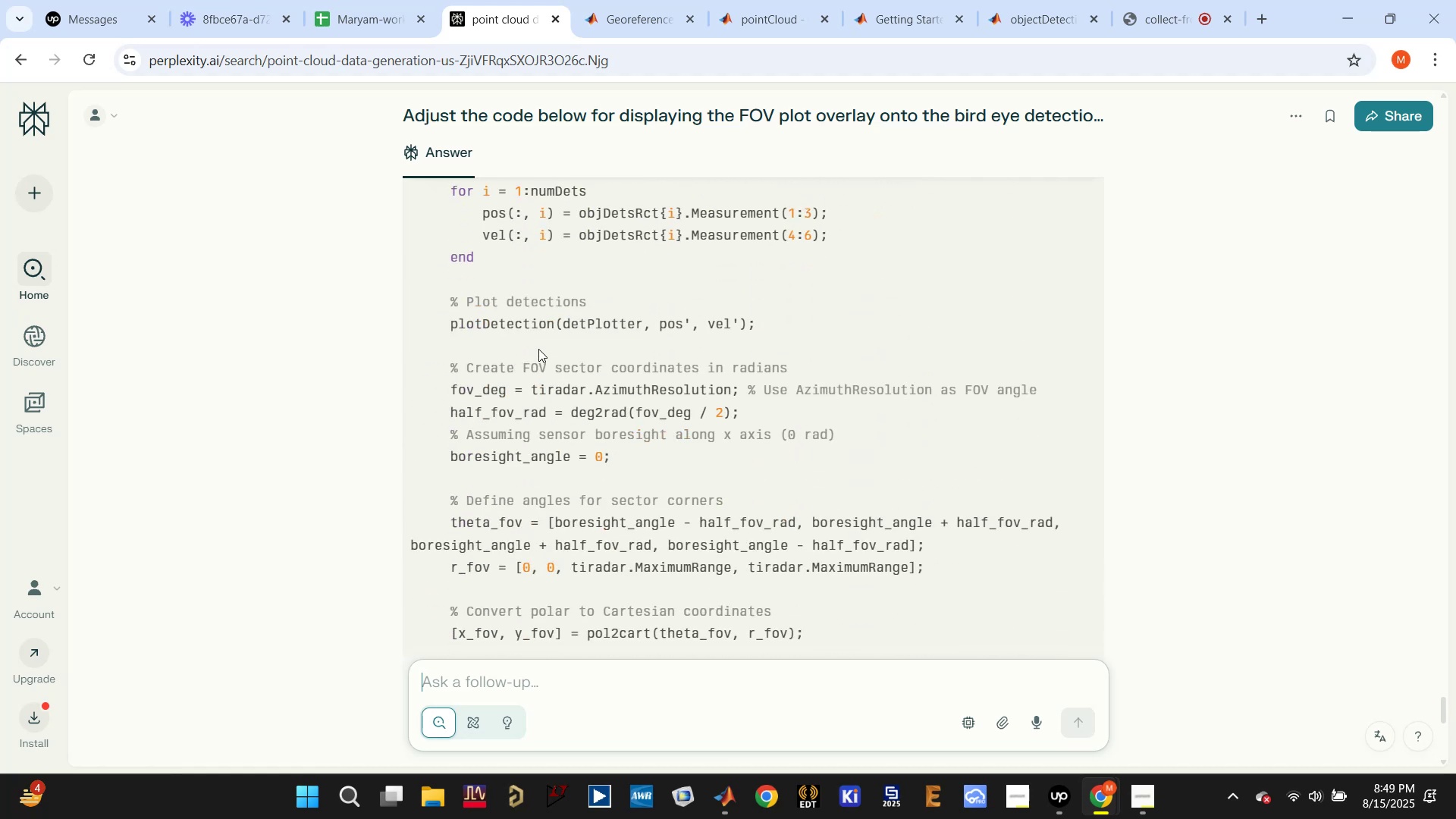 
scroll: coordinate [542, 401], scroll_direction: down, amount: 2.0
 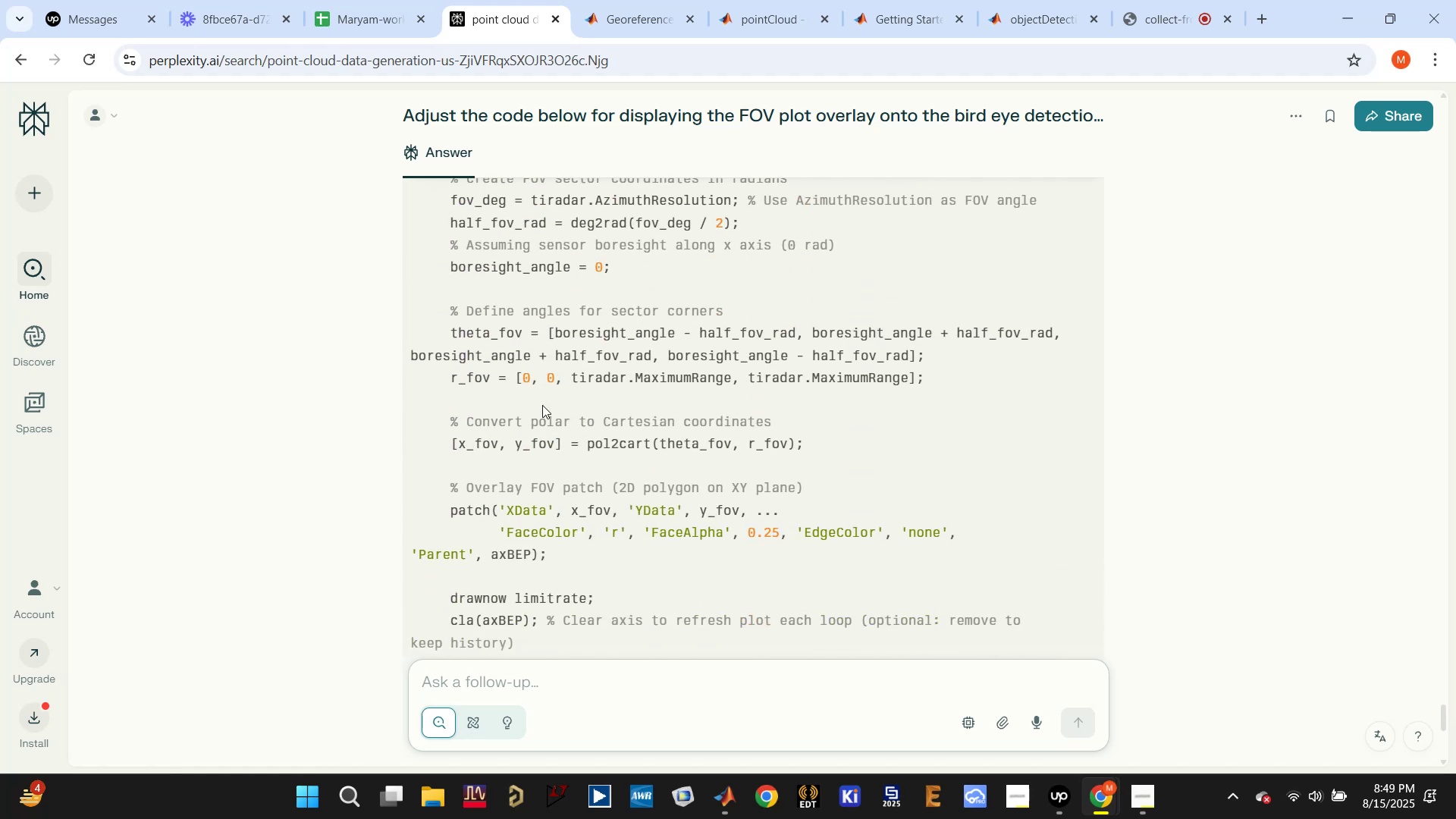 
scroll: coordinate [846, 401], scroll_direction: up, amount: 14.0
 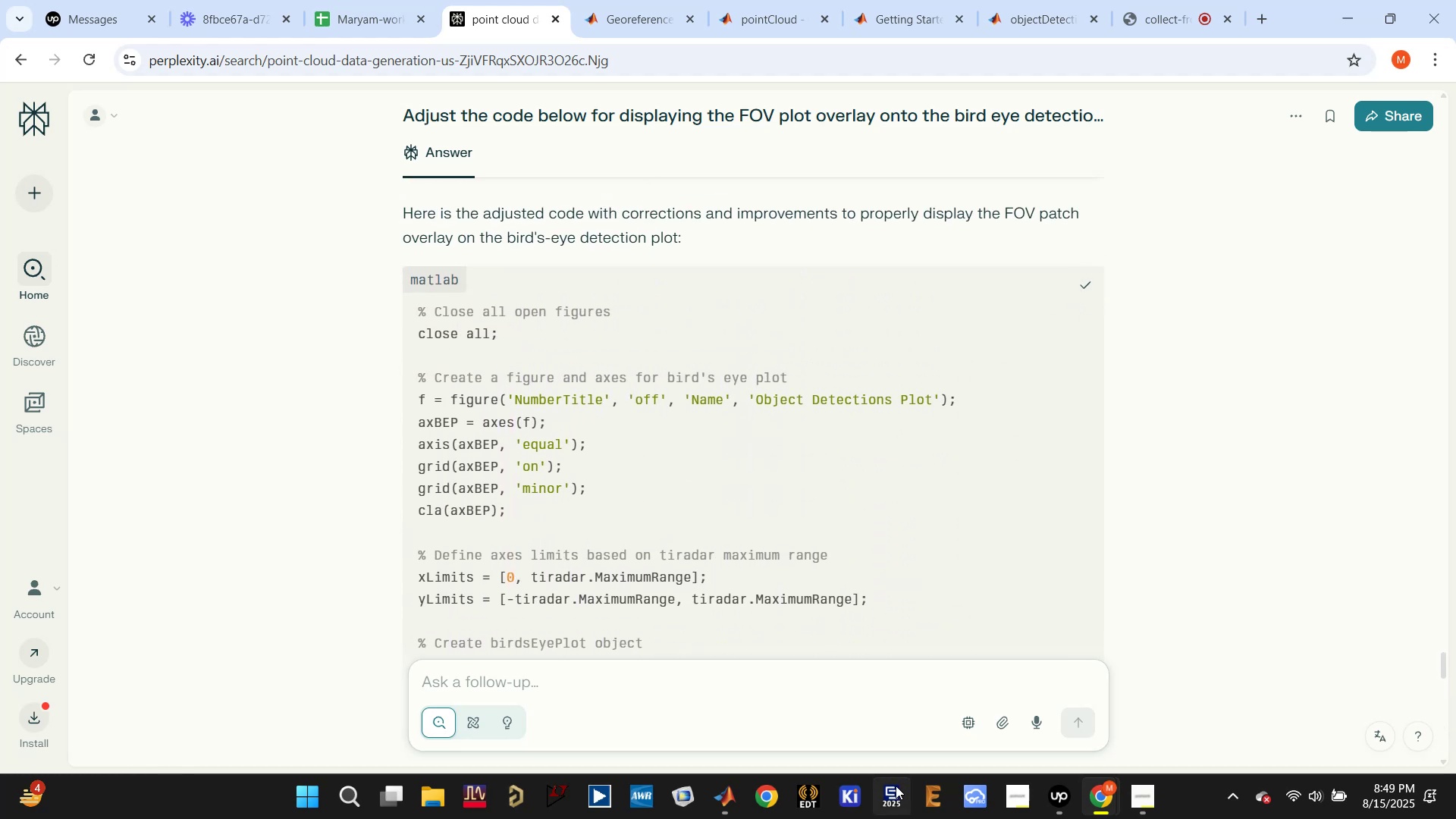 
left_click([733, 792])
 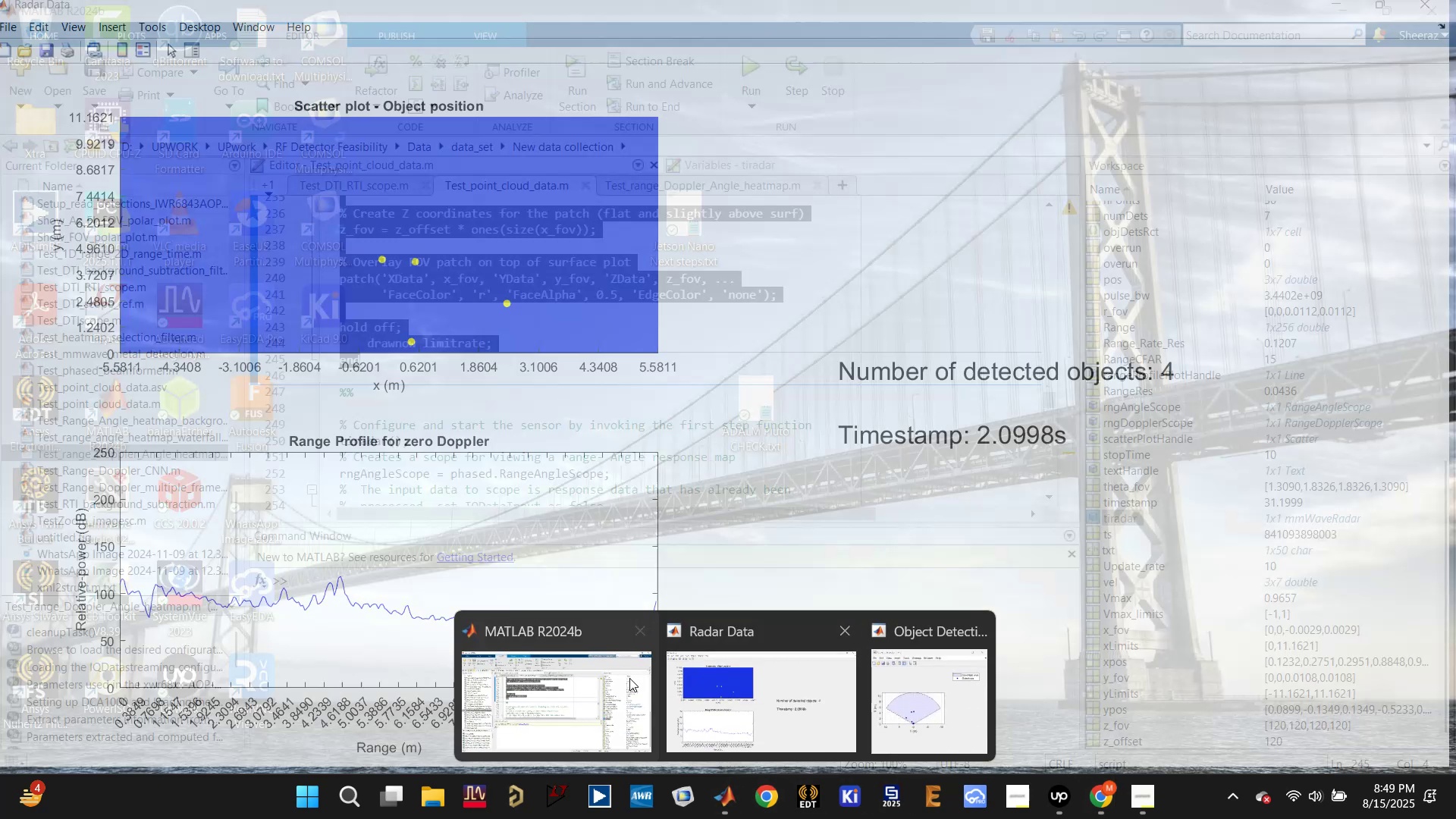 
left_click([584, 688])
 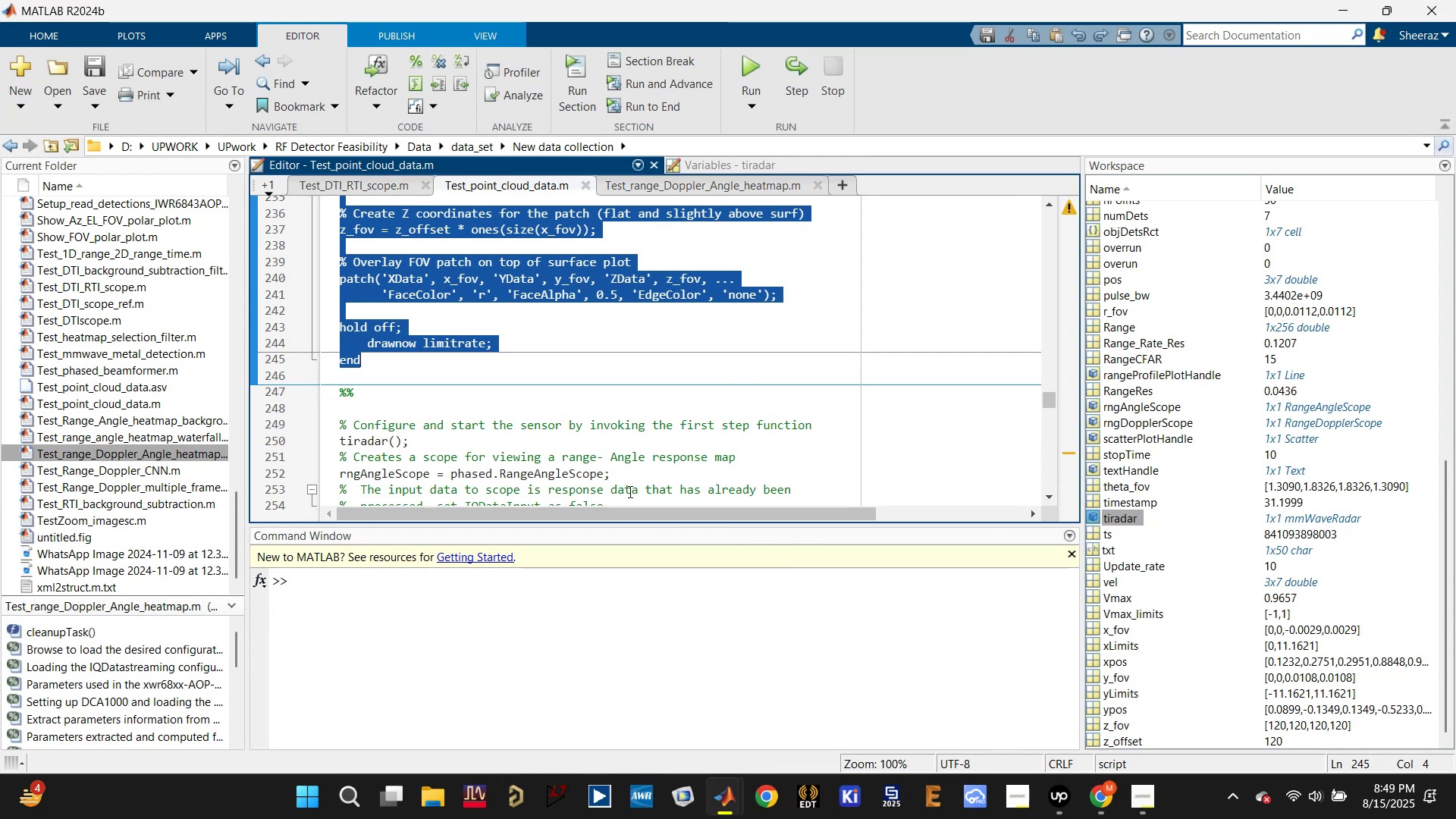 
scroll: coordinate [566, 433], scroll_direction: up, amount: 1.0
 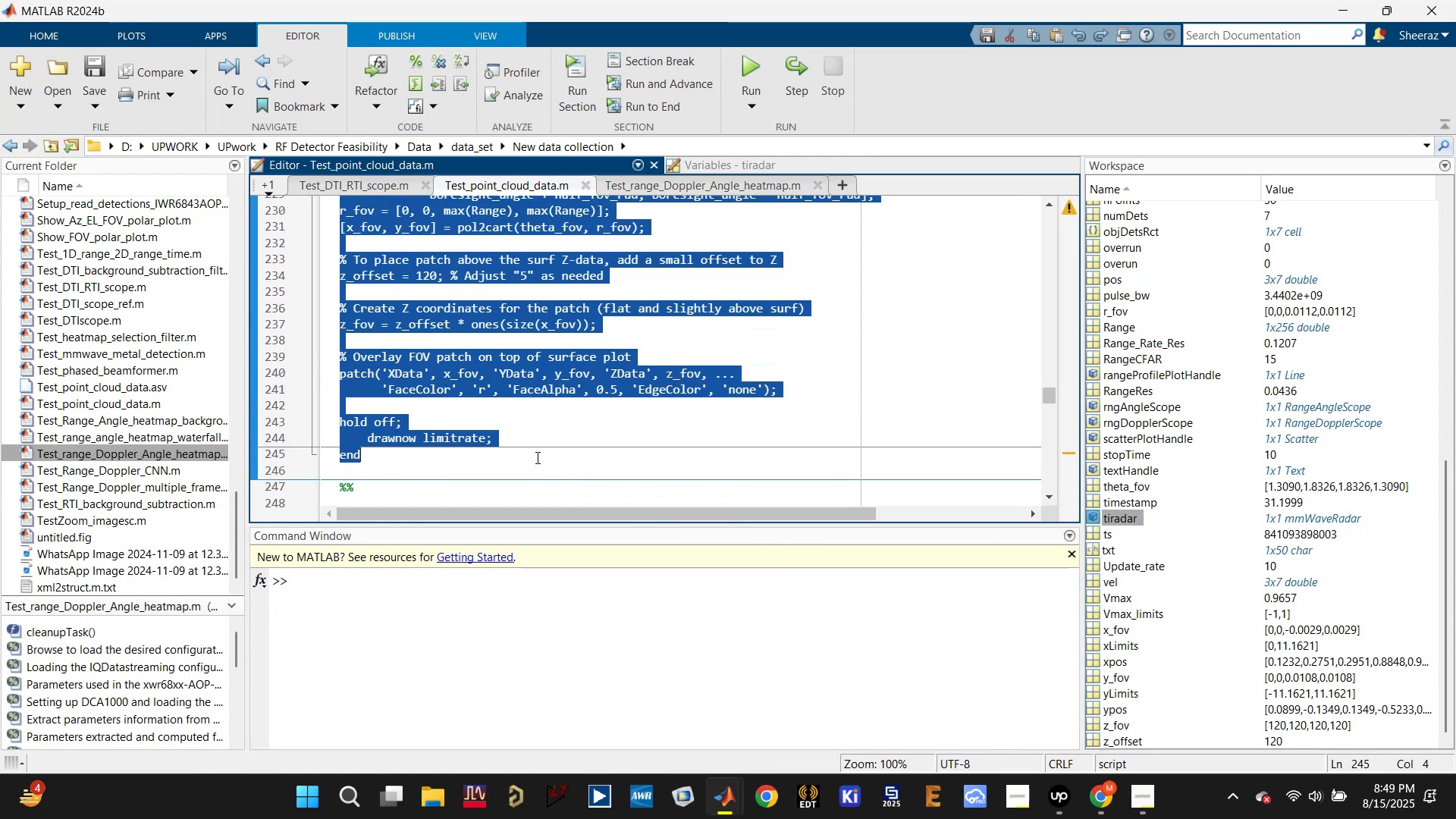 
key(Control+V)
 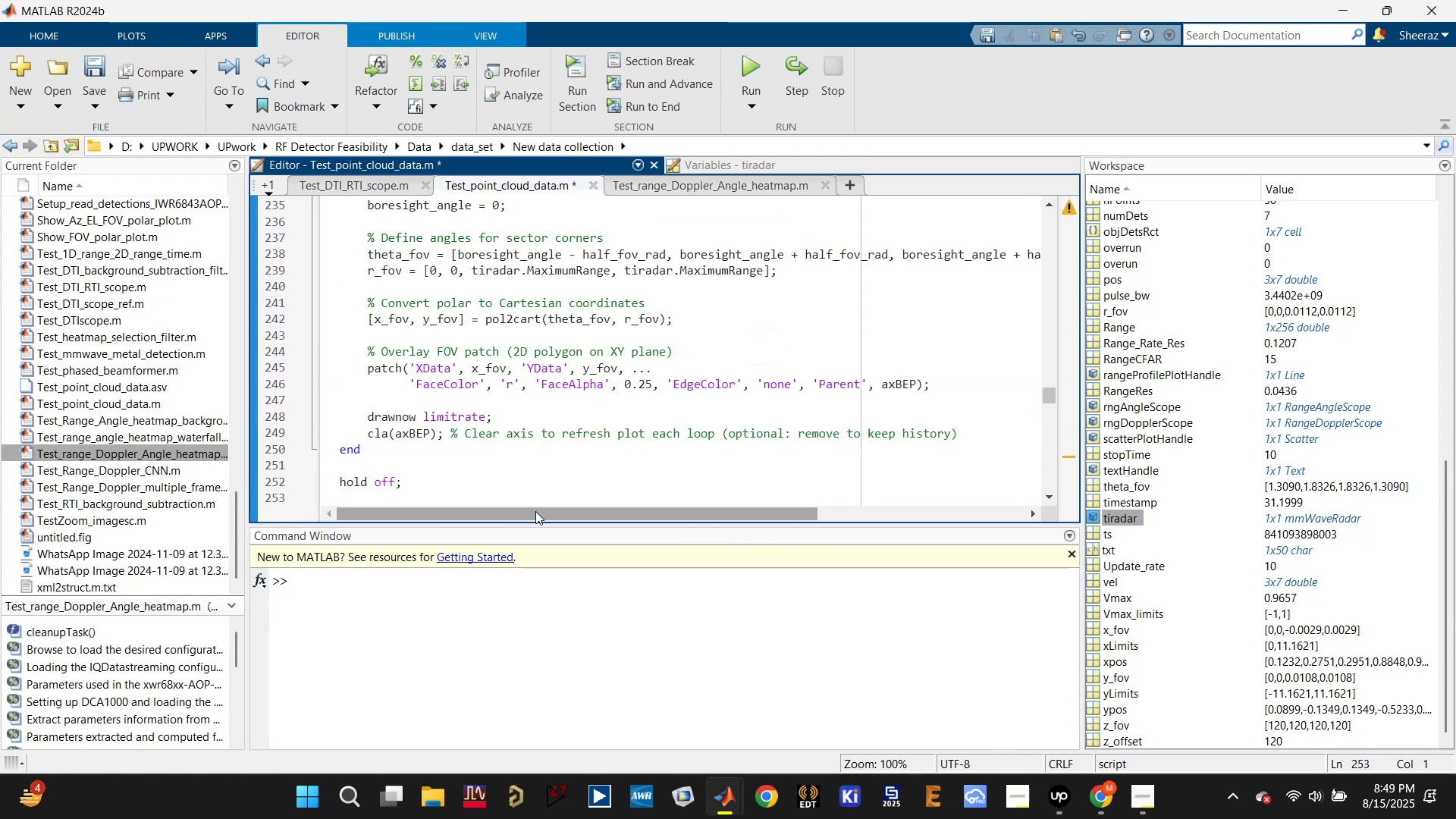 
scroll: coordinate [551, 474], scroll_direction: up, amount: 11.0
 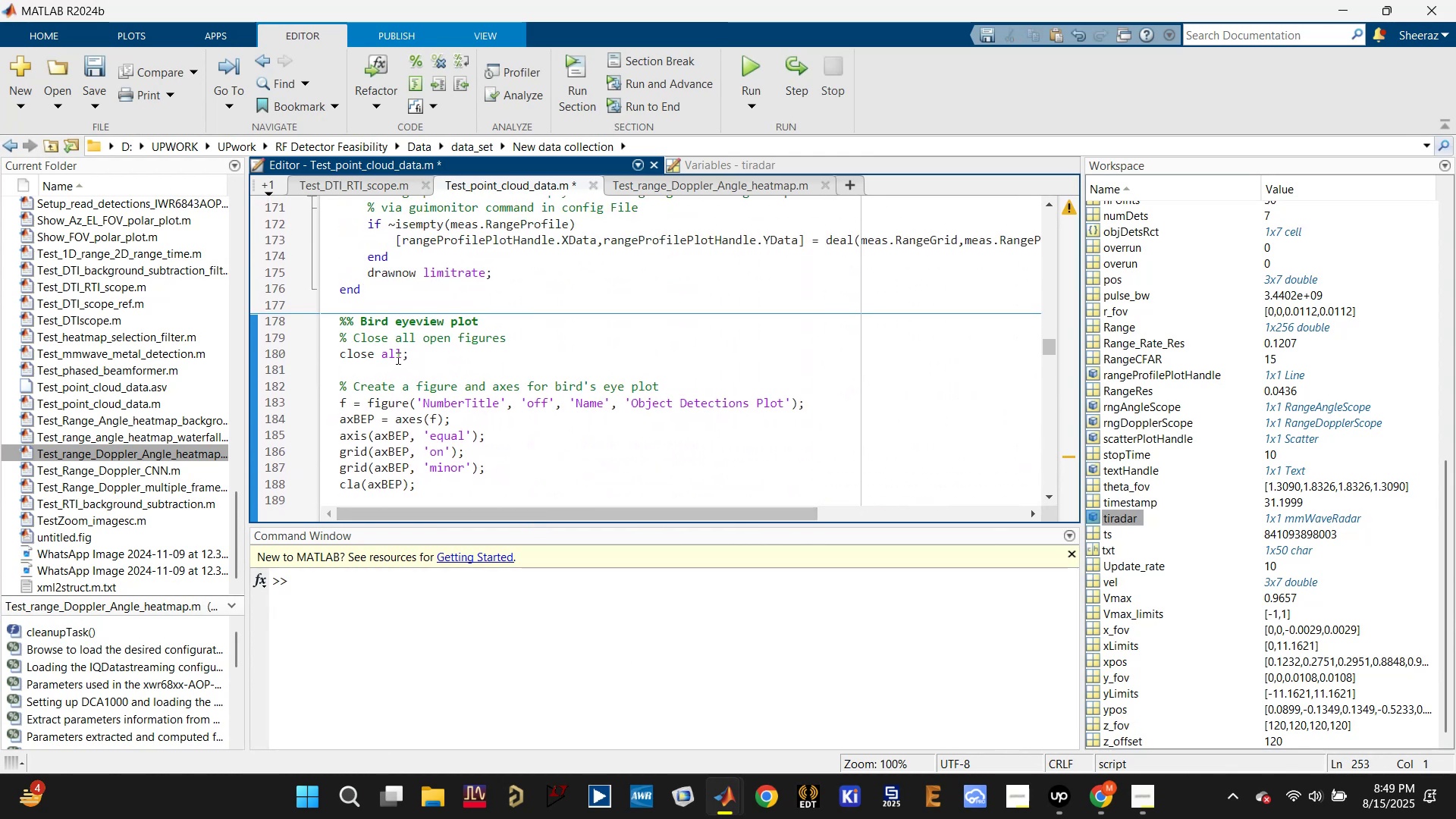 
left_click([759, 64])
 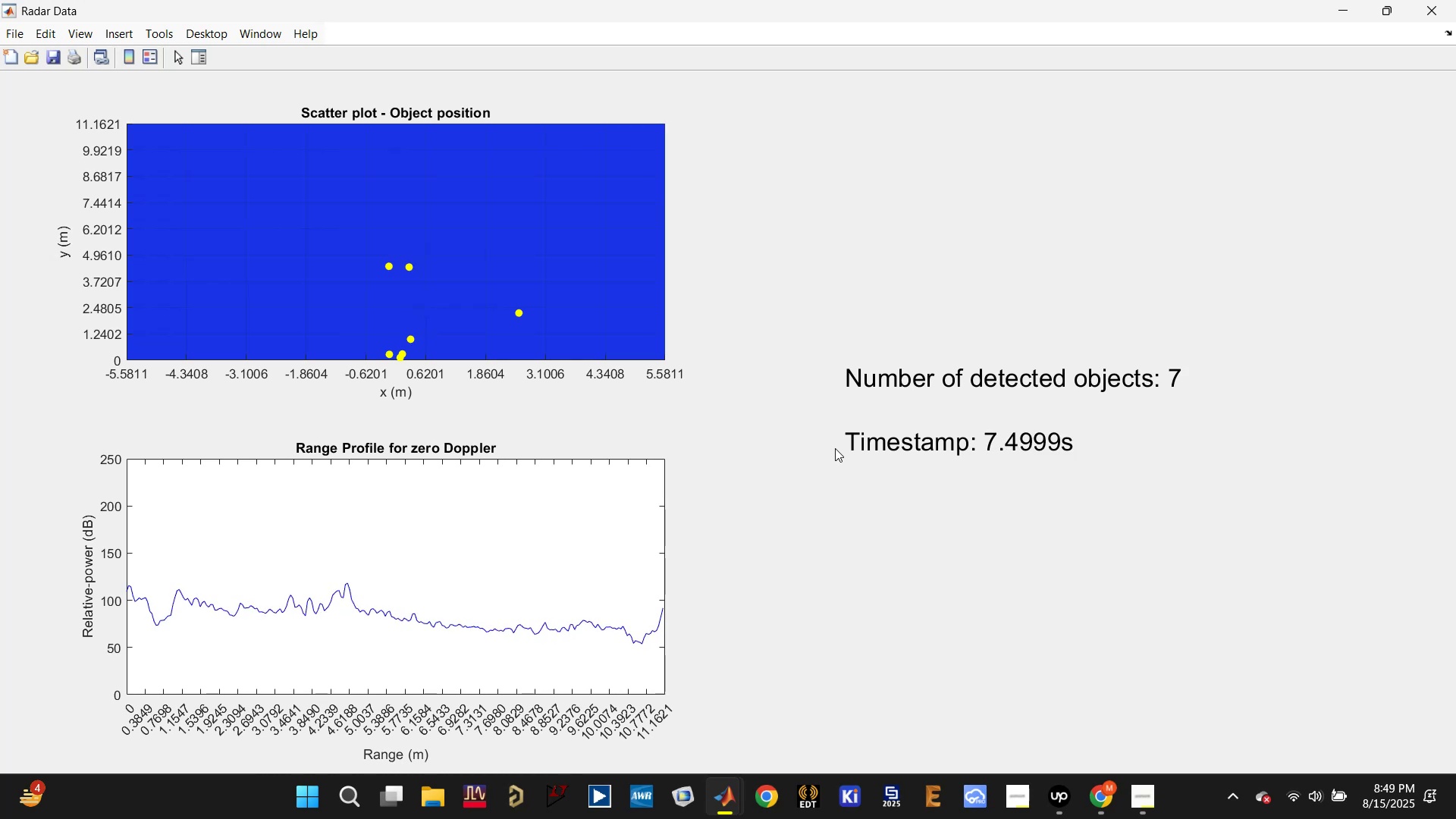 
wait(17.47)
 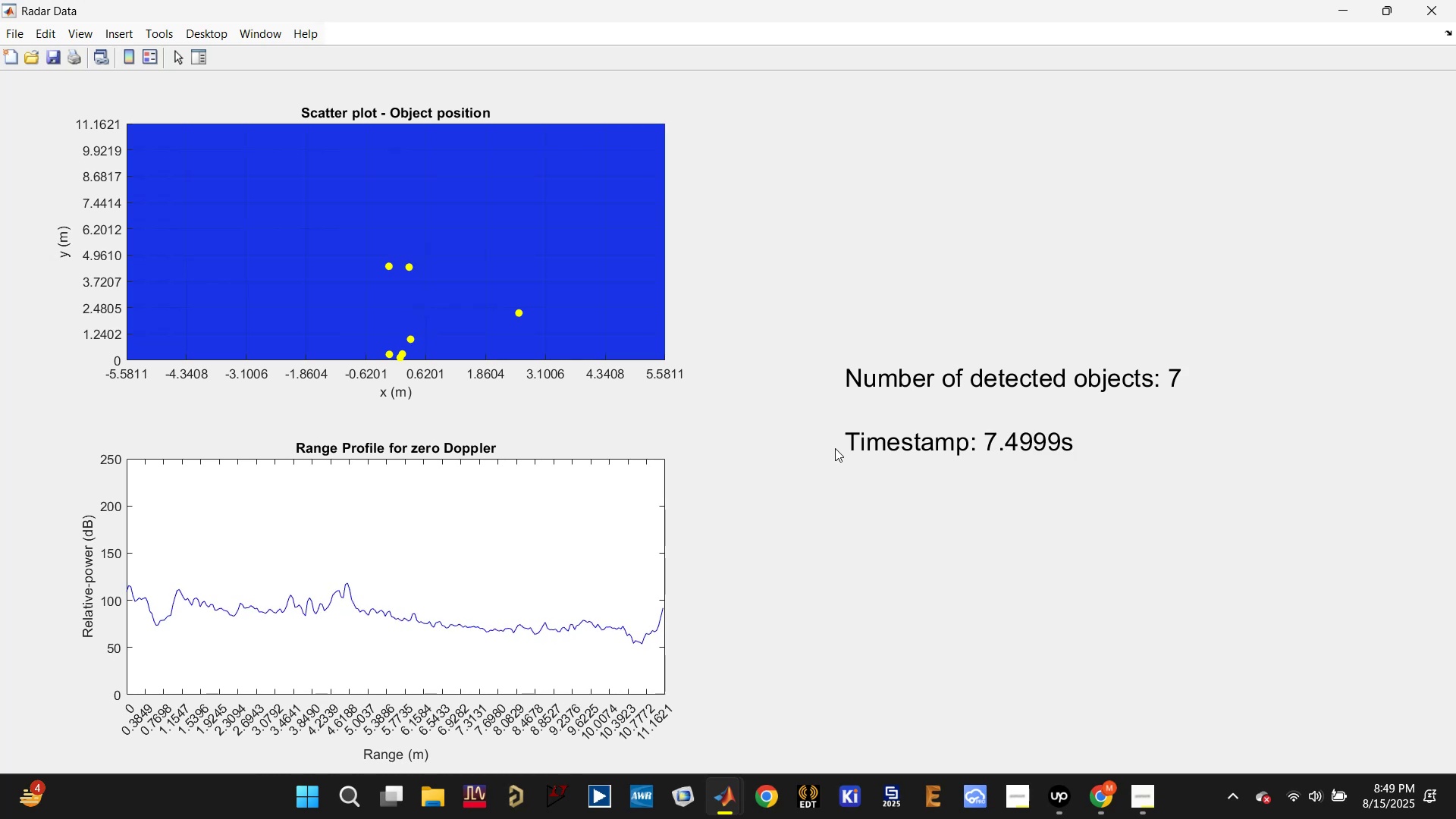 
left_click_drag(start_coordinate=[817, 126], to_coordinate=[1131, 253])
 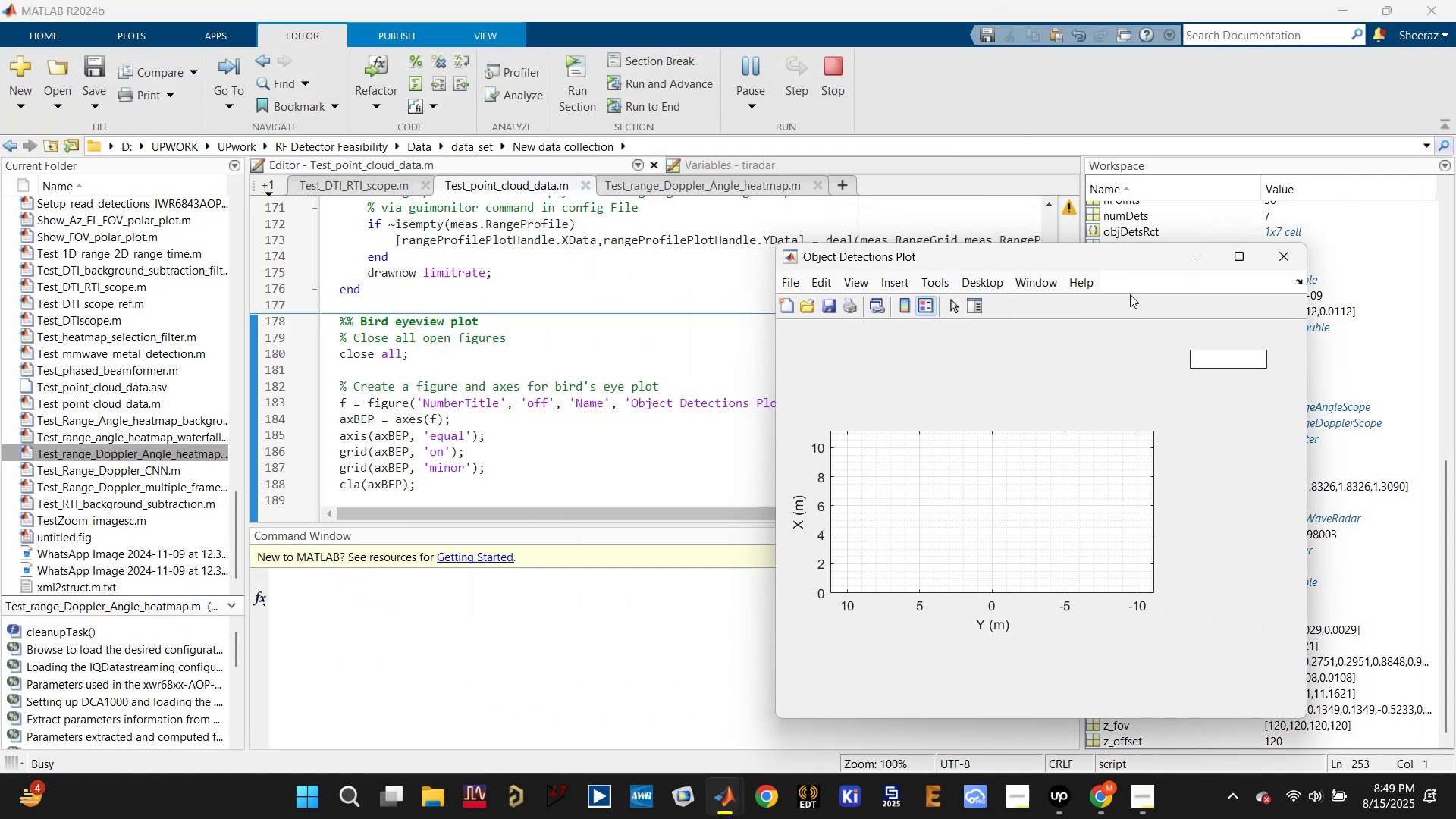 
left_click_drag(start_coordinate=[1165, 265], to_coordinate=[826, 209])
 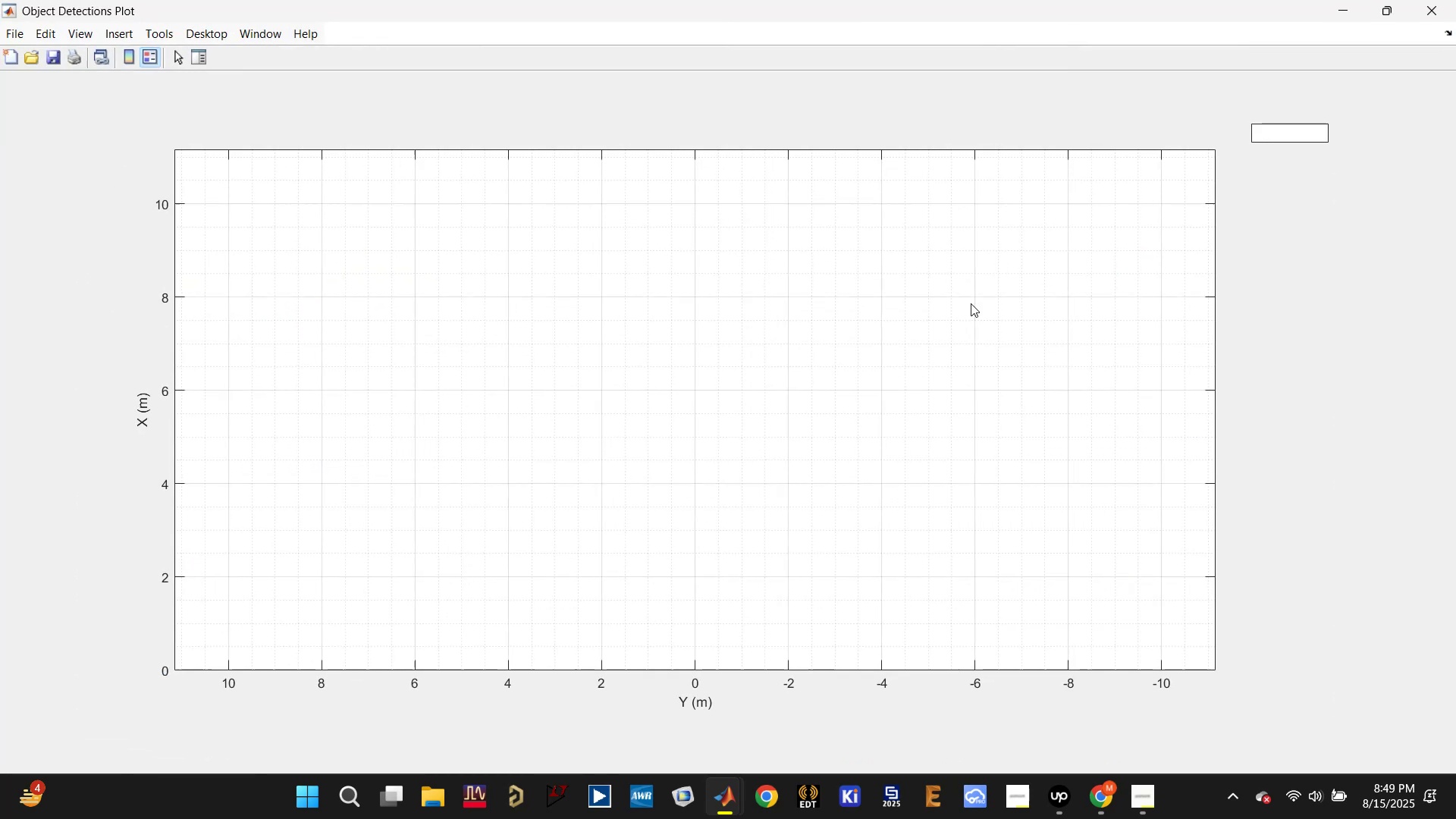 
left_click([1389, 13])
 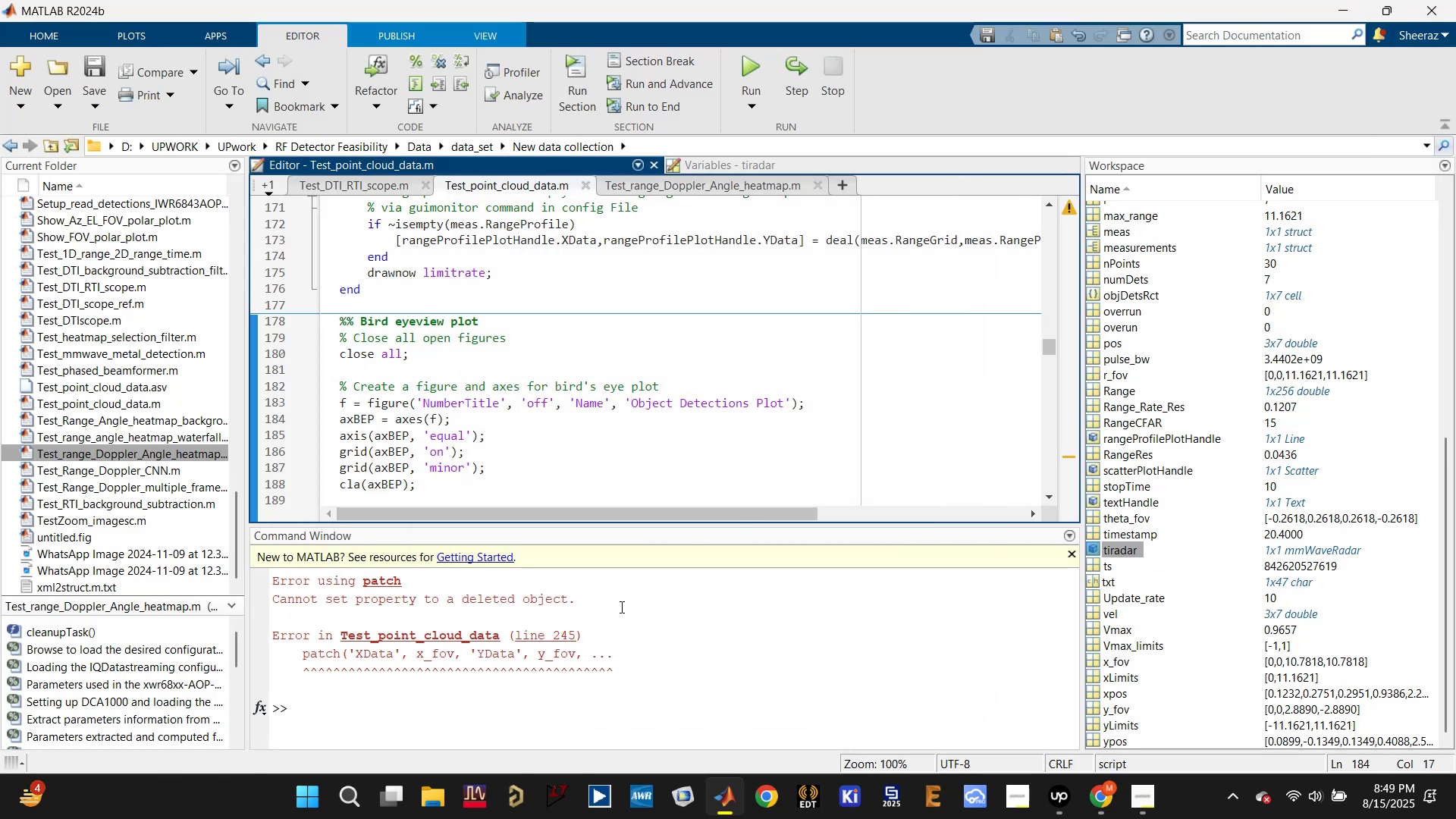 
key(Control+Z)
 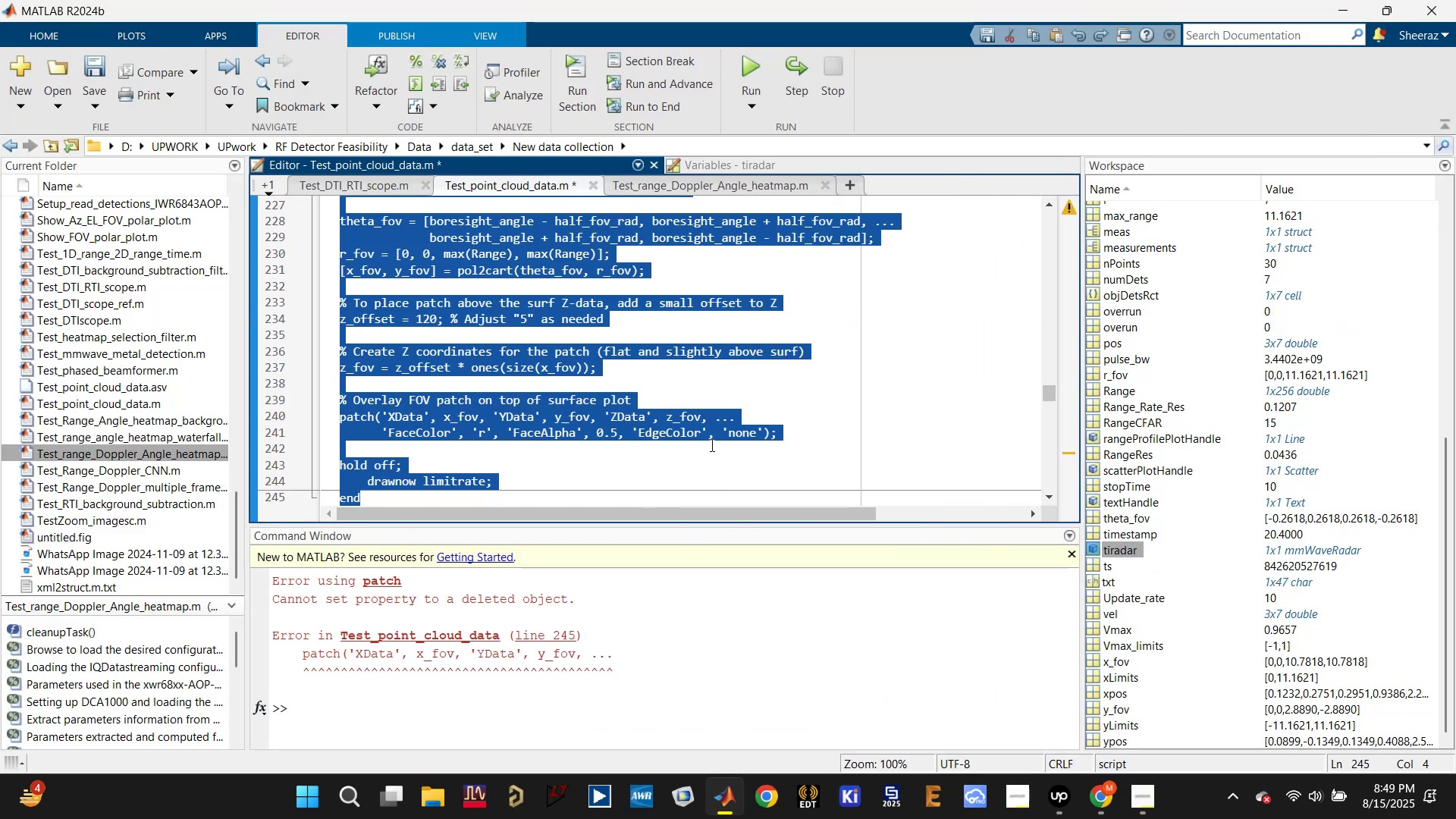 
scroll: coordinate [707, 449], scroll_direction: down, amount: 1.0
 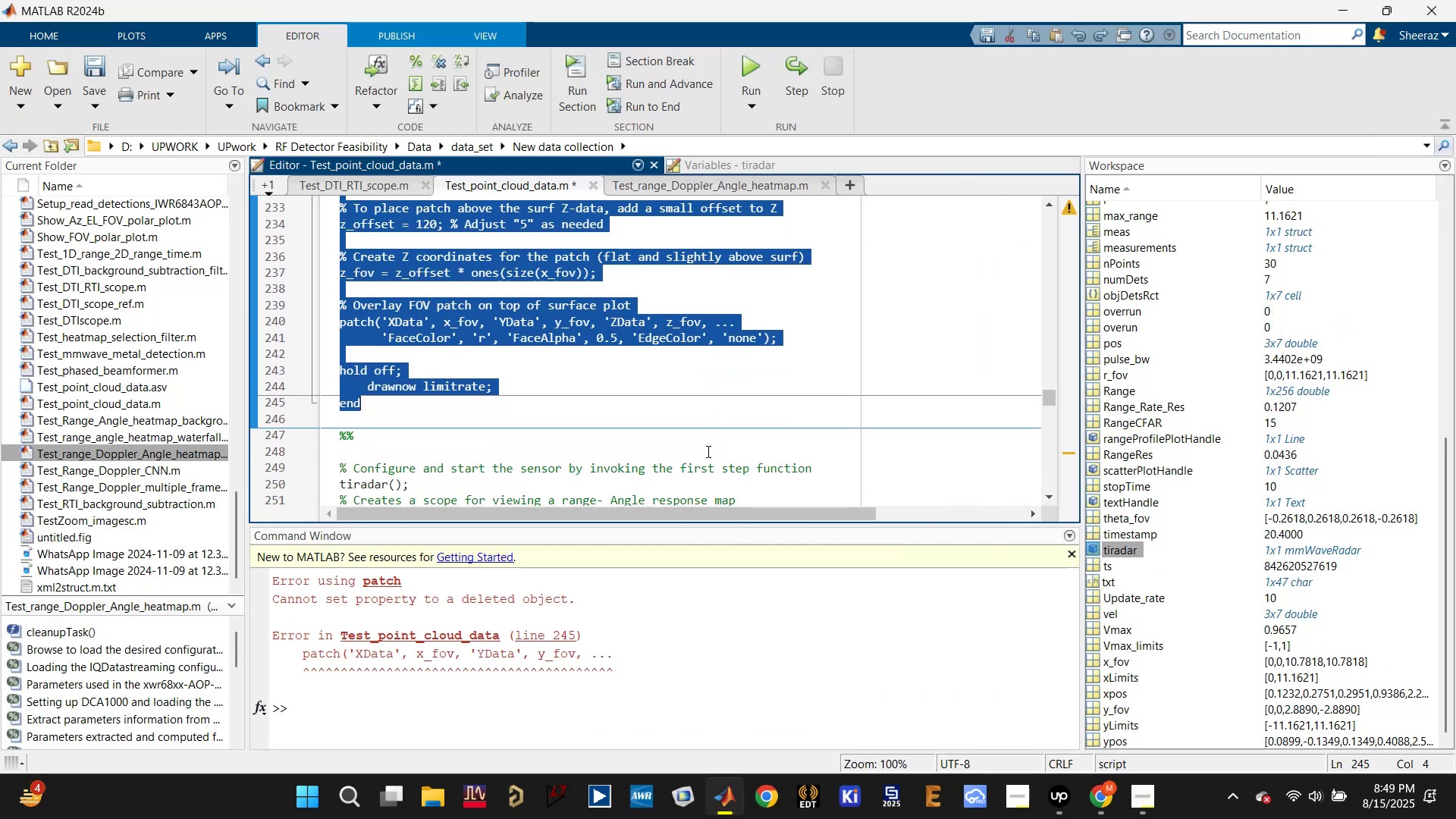 
key(Control+V)
 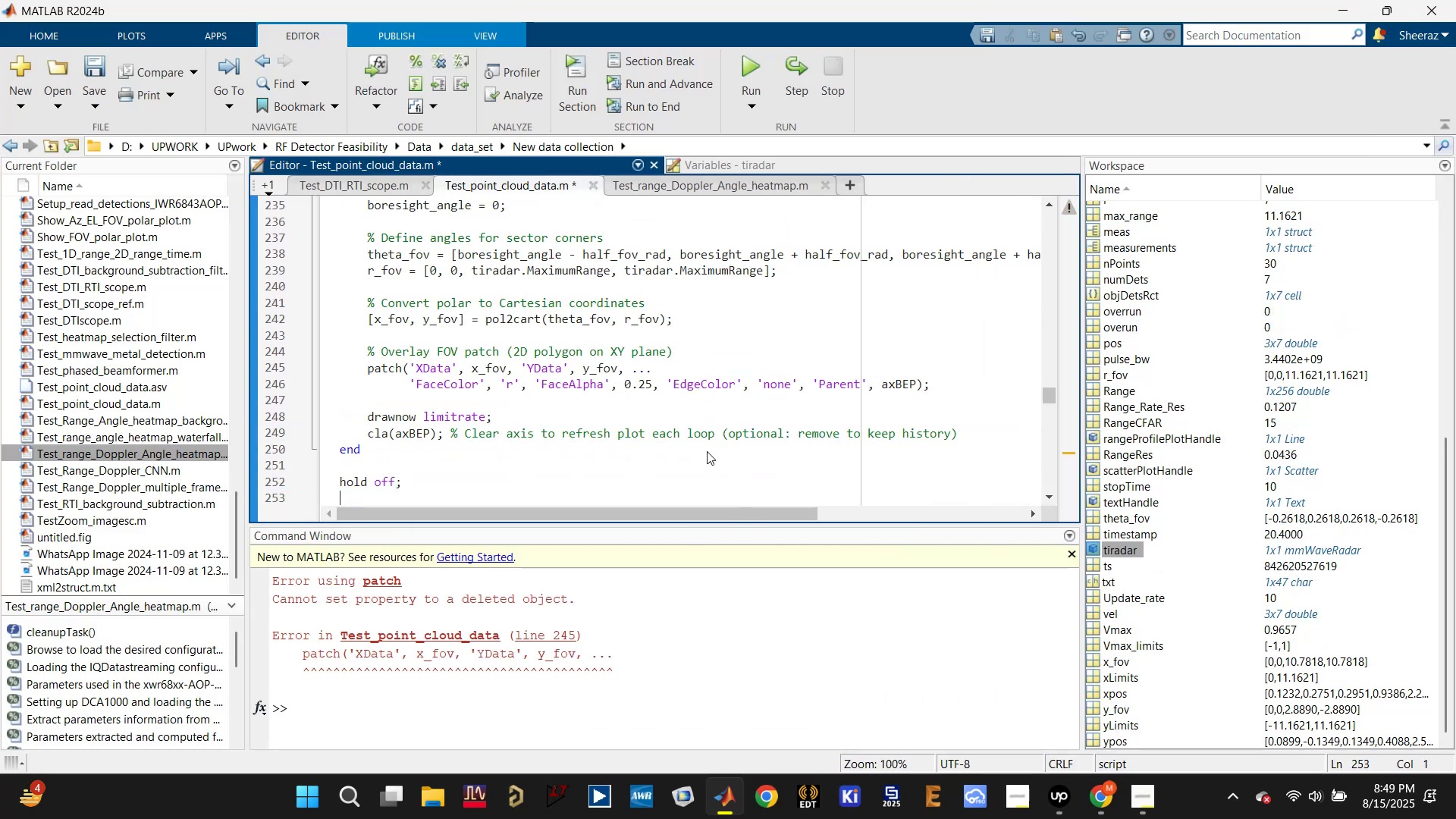 
key(Control+Z)
 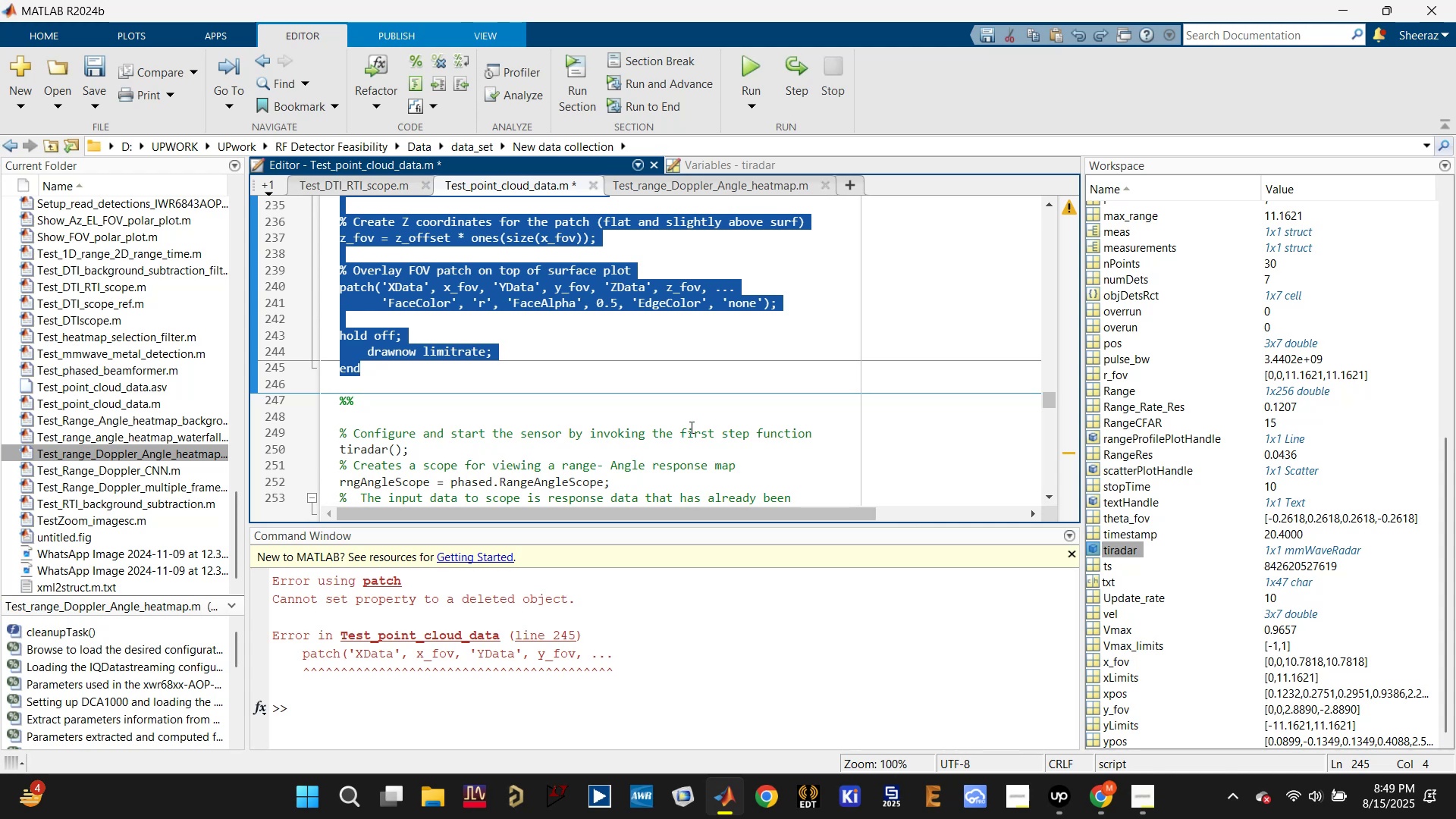 
left_click([673, 378])
 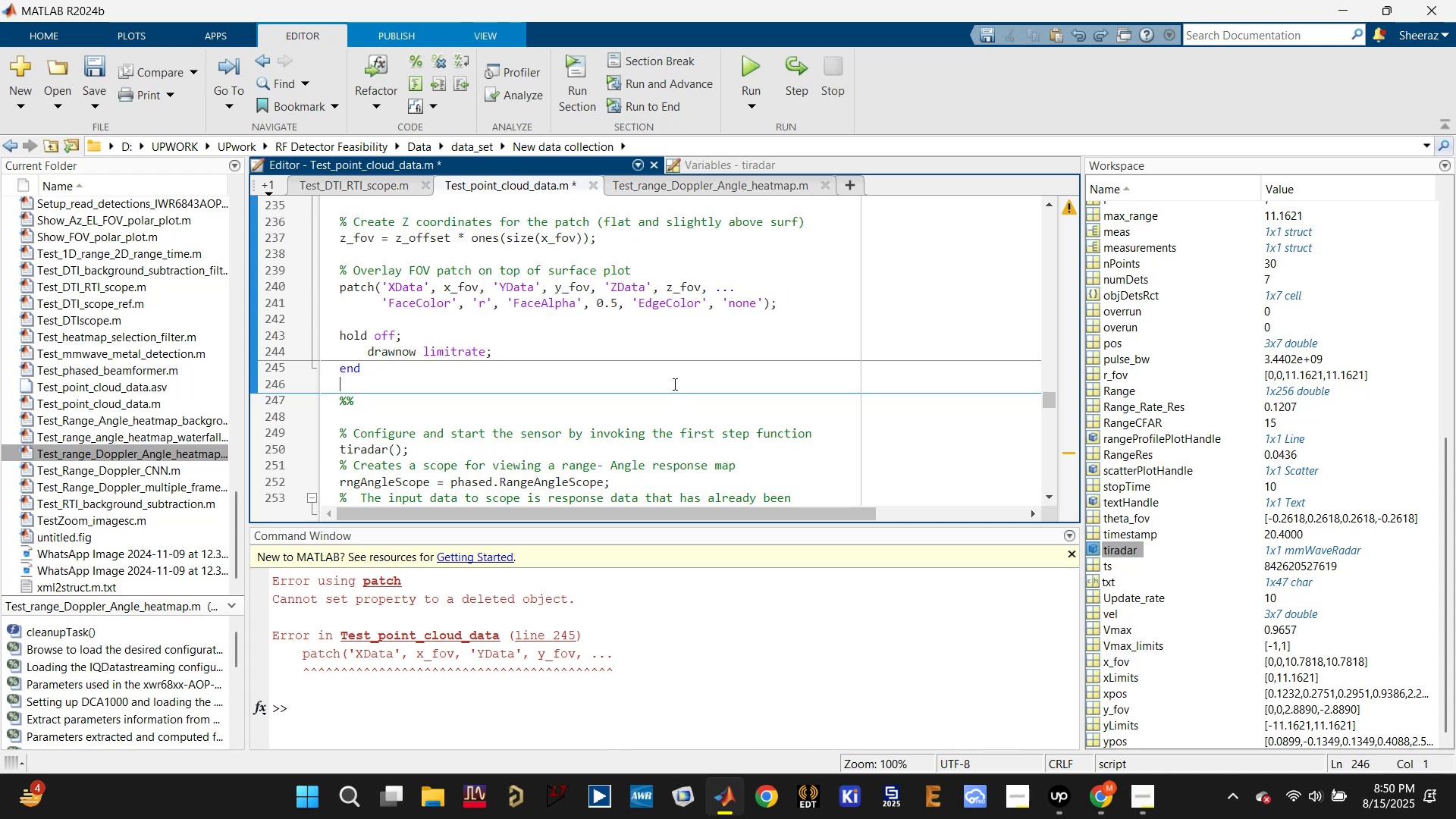 
scroll: coordinate [696, 425], scroll_direction: up, amount: 1.0
 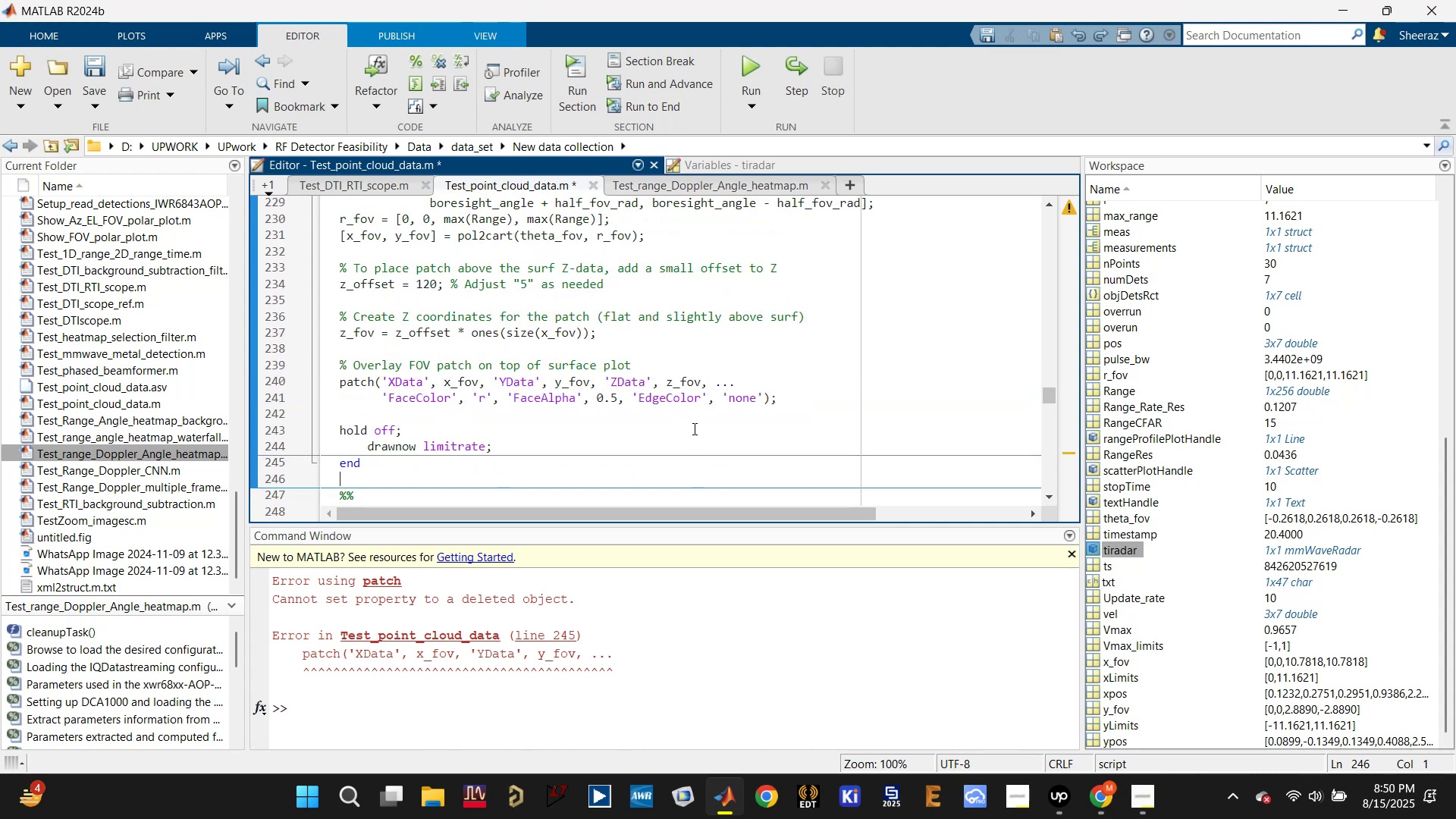 
hold_key(key=ControlLeft, duration=1.29)
 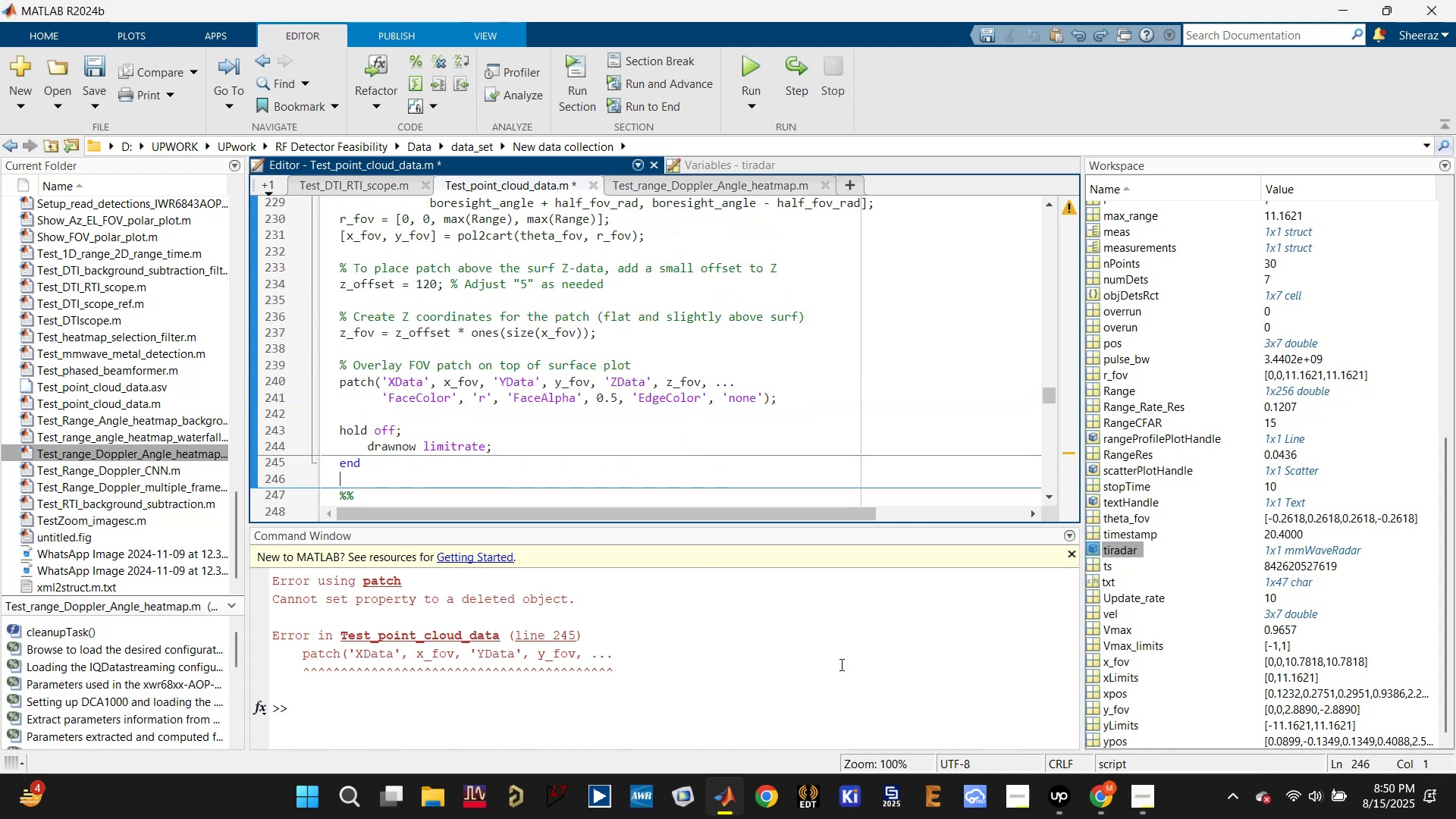 
wait(5.04)
 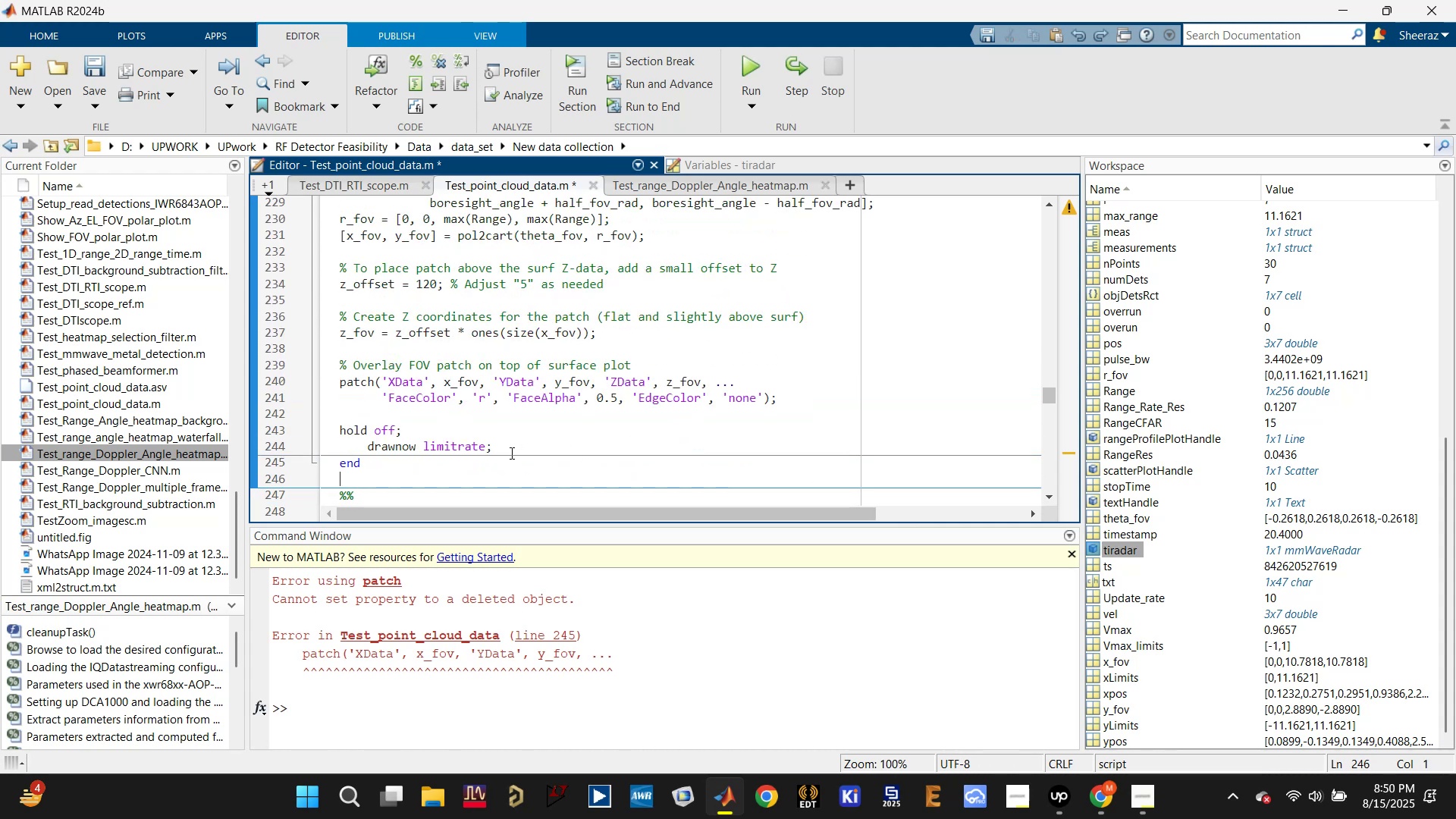 
left_click([981, 706])
 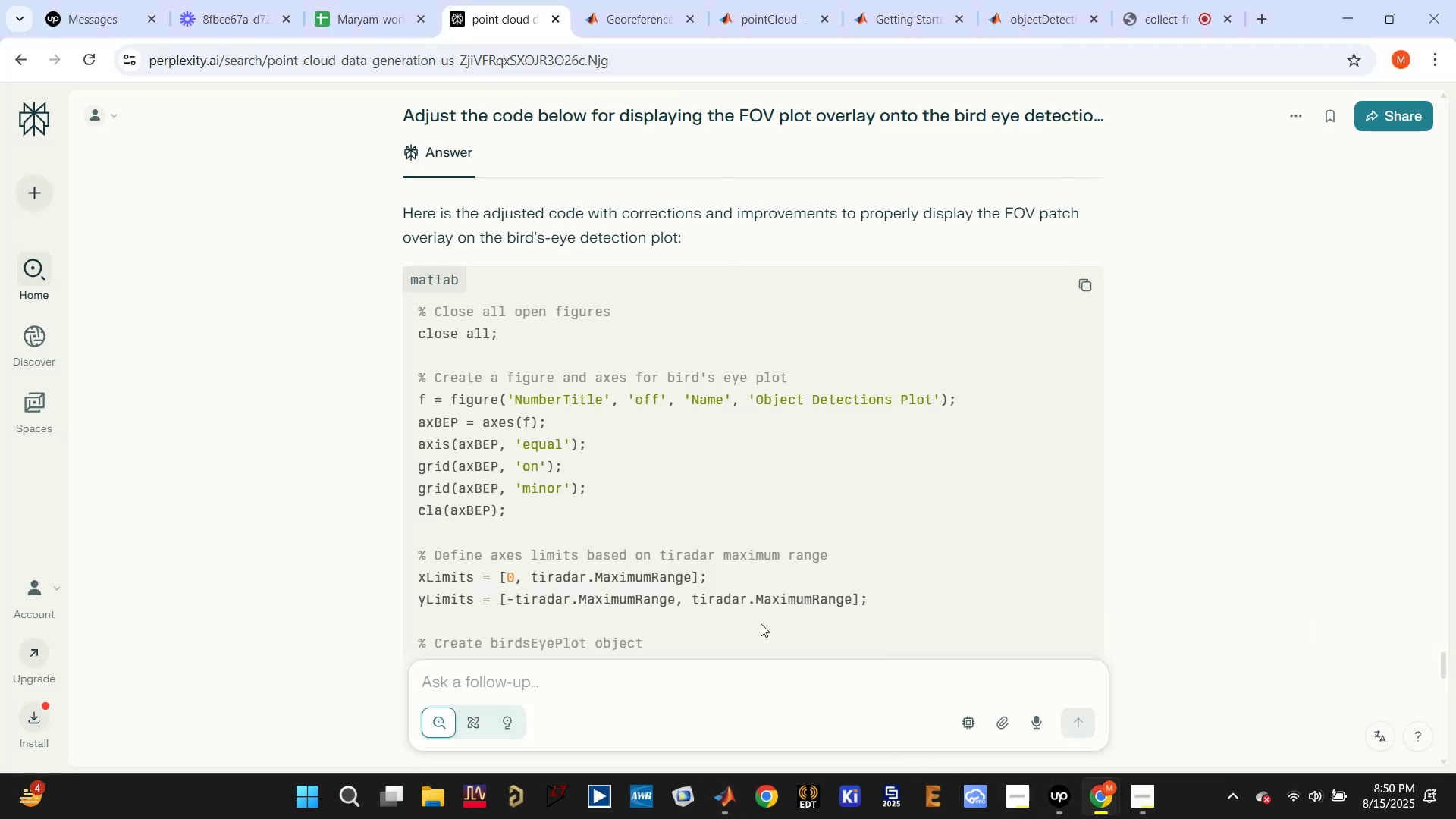 
scroll: coordinate [670, 553], scroll_direction: down, amount: 17.0
 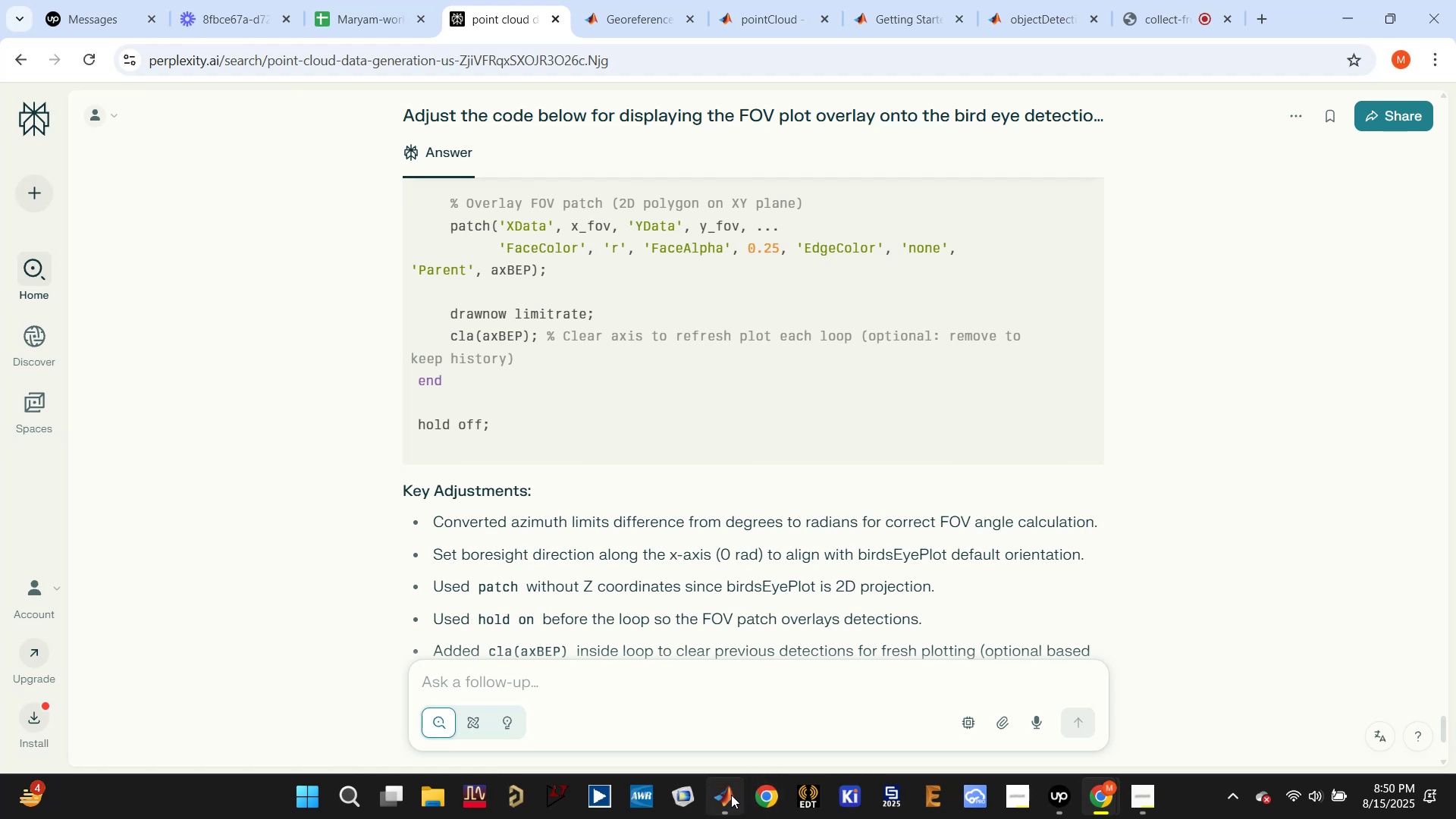 
left_click([697, 700])
 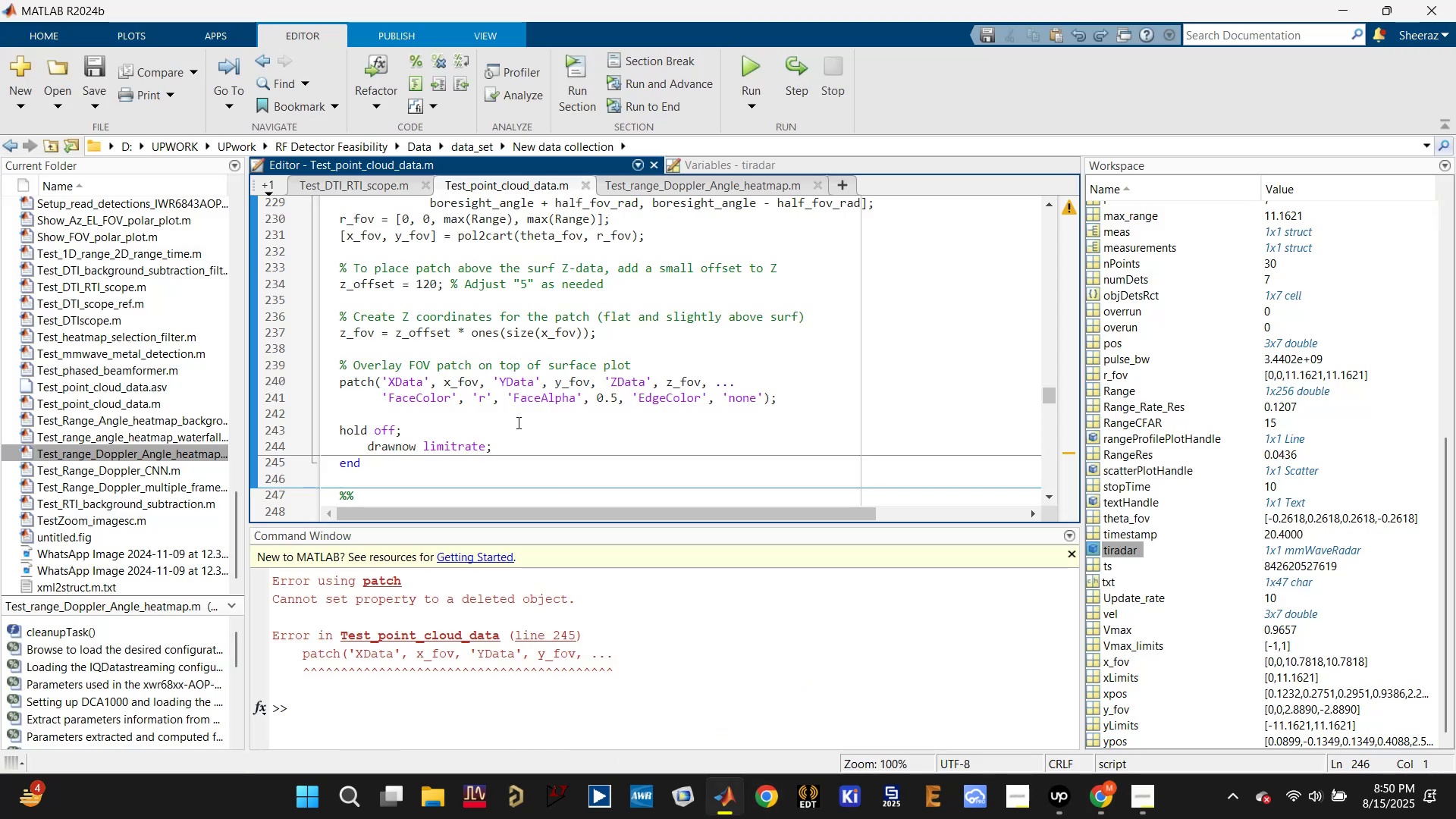 
left_click_drag(start_coordinate=[474, 422], to_coordinate=[336, 343])
 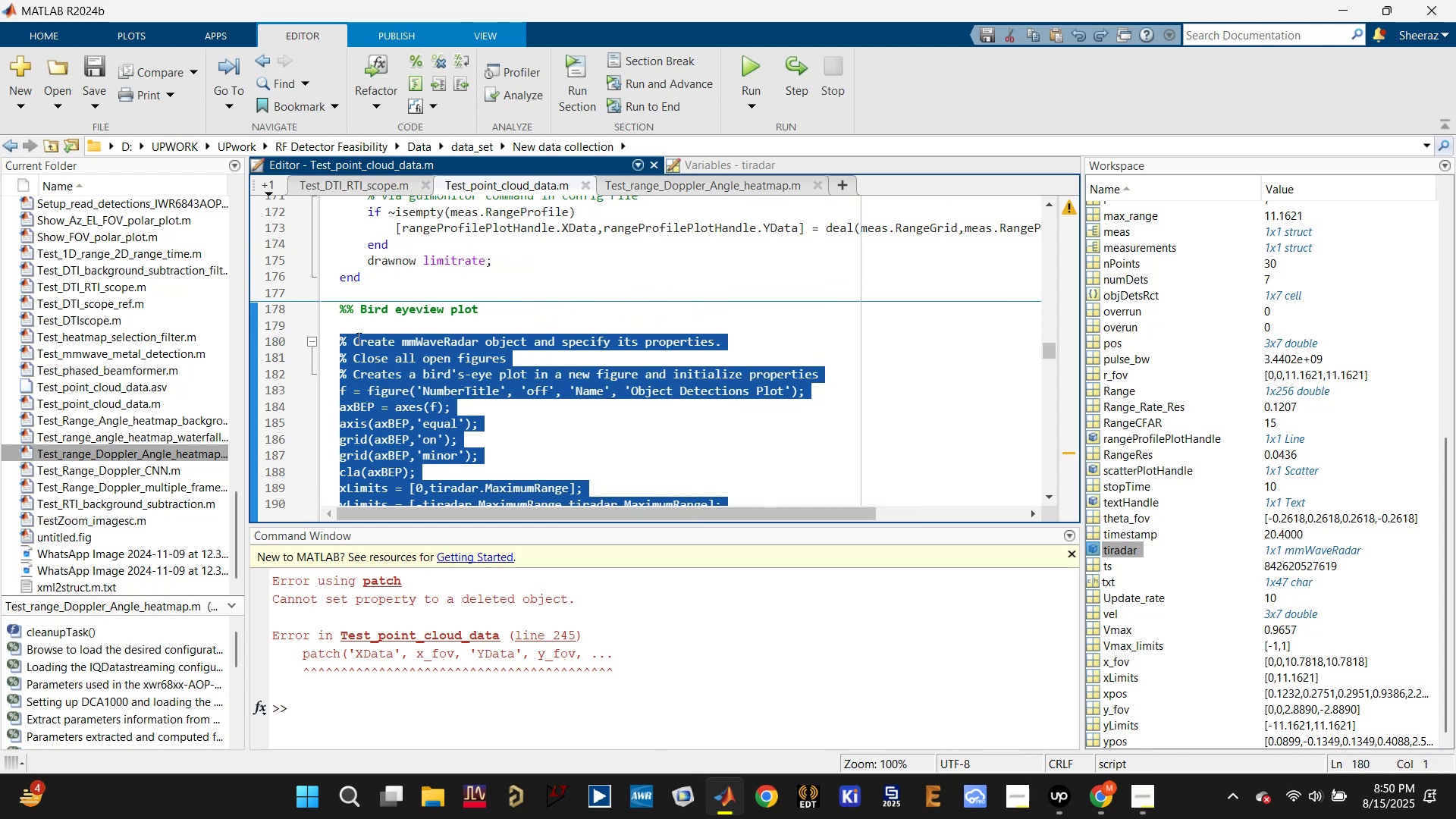 
scroll: coordinate [349, 319], scroll_direction: up, amount: 8.0
 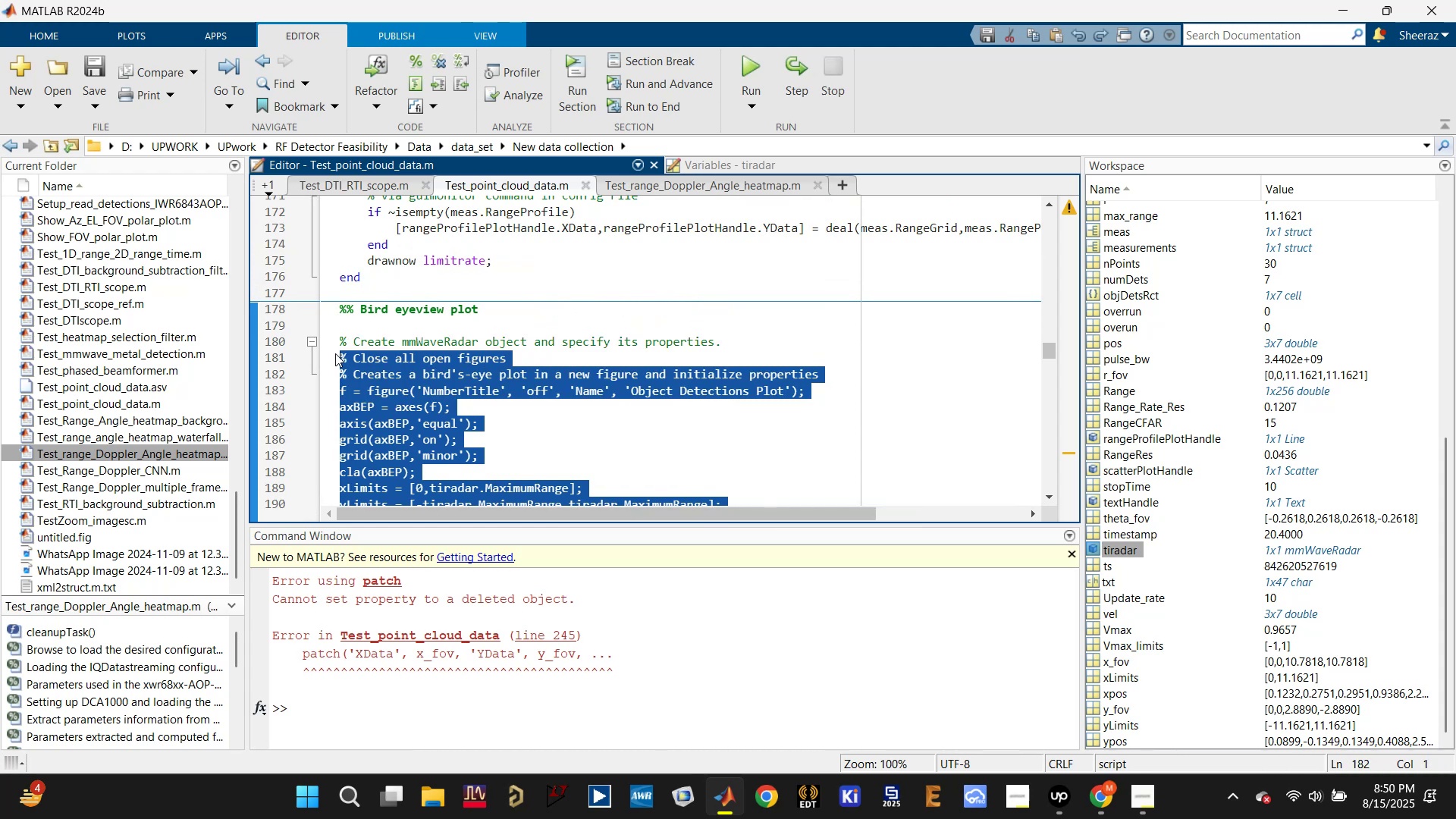 
key(Control+V)
 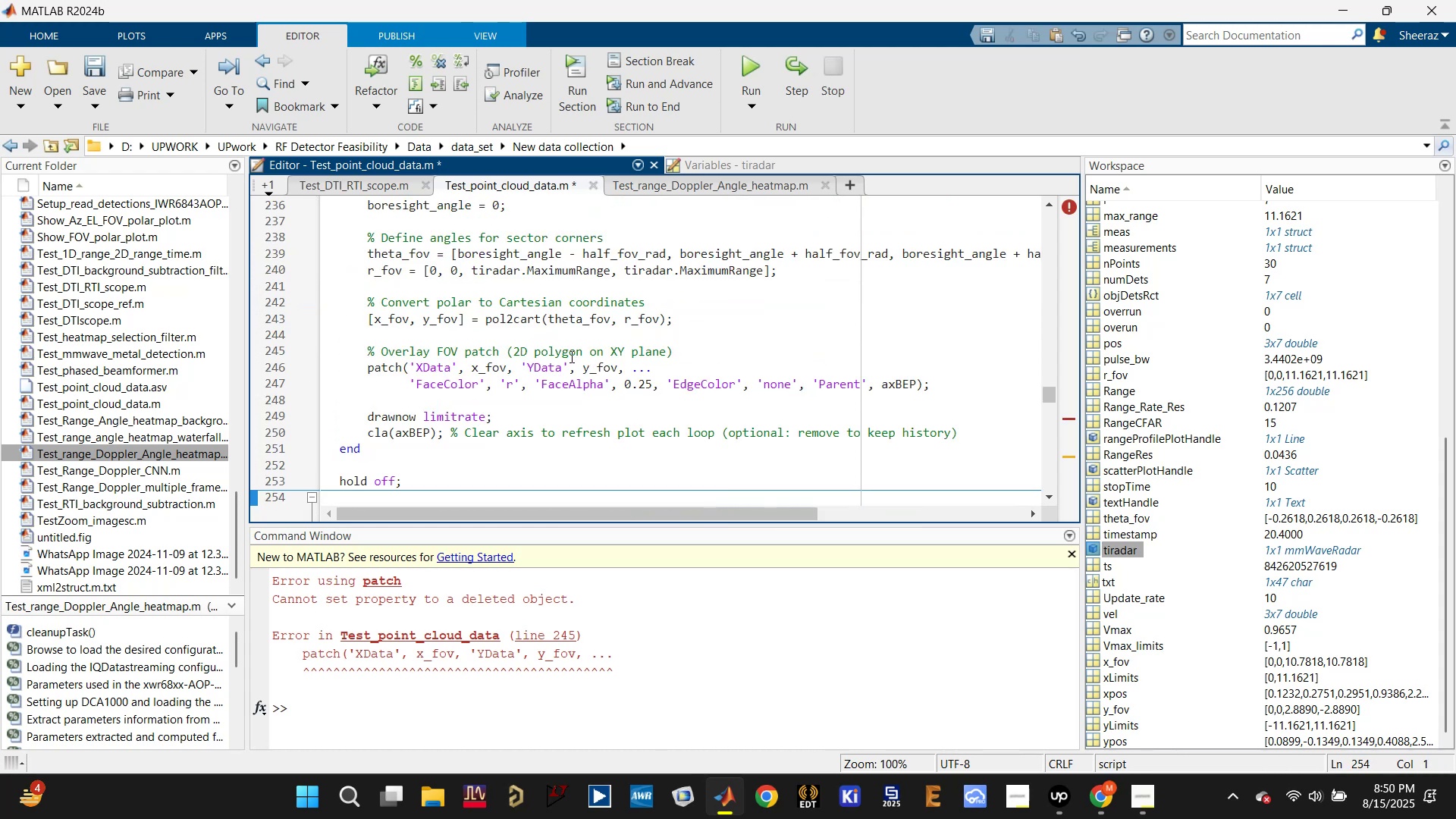 
scroll: coordinate [533, 400], scroll_direction: down, amount: 2.0
 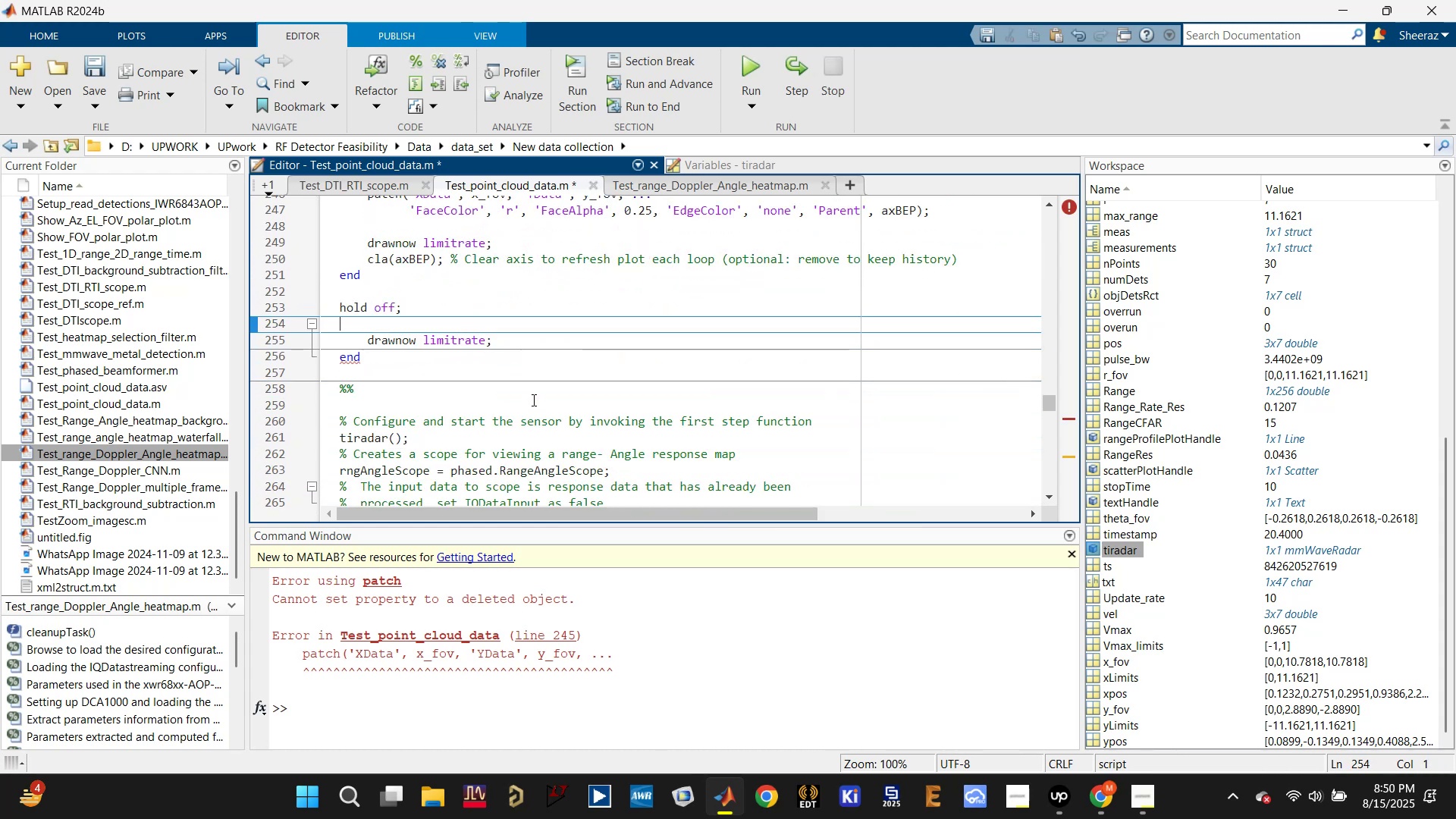 
key(Control+S)
 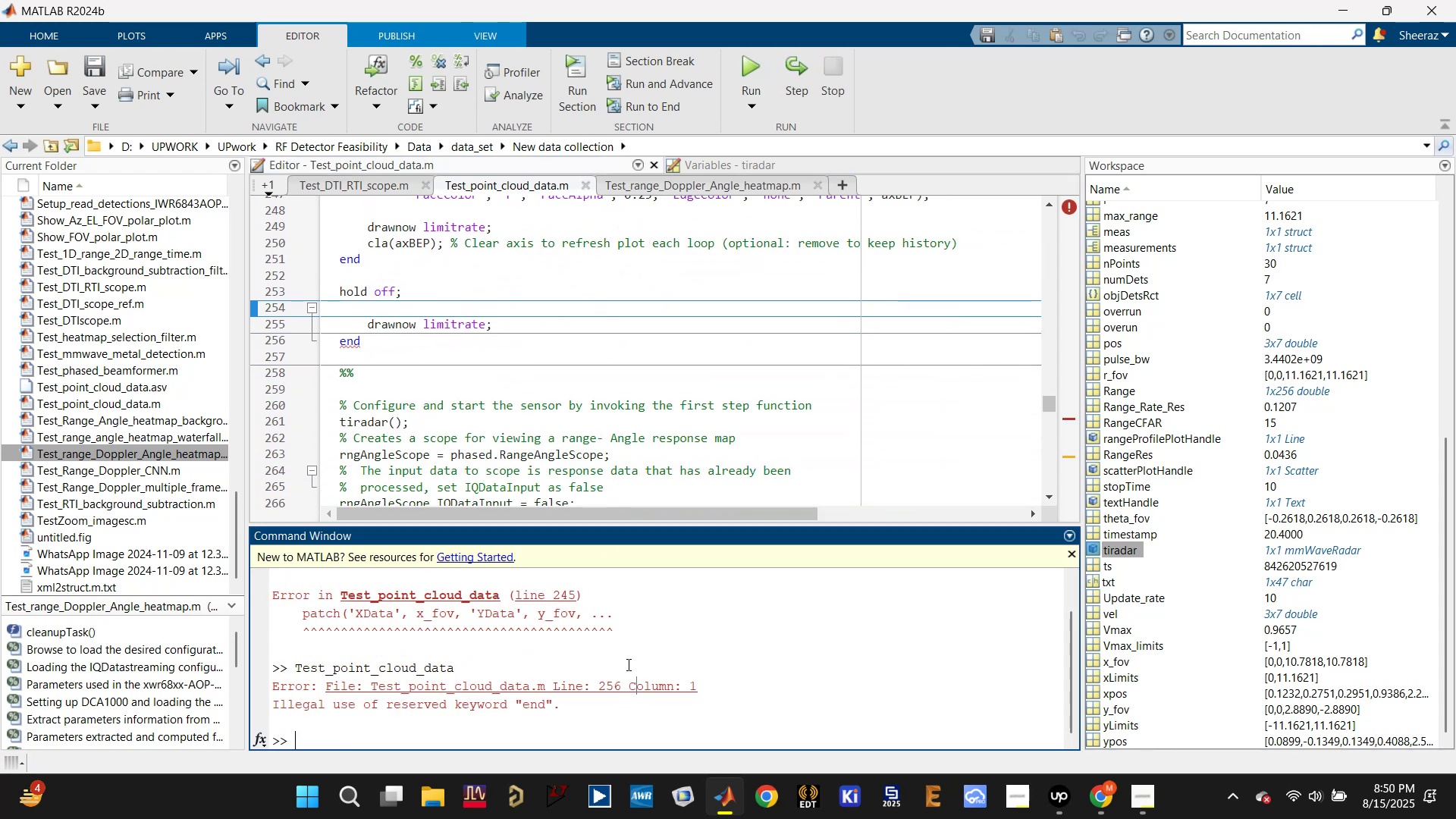 
left_click([335, 288])
 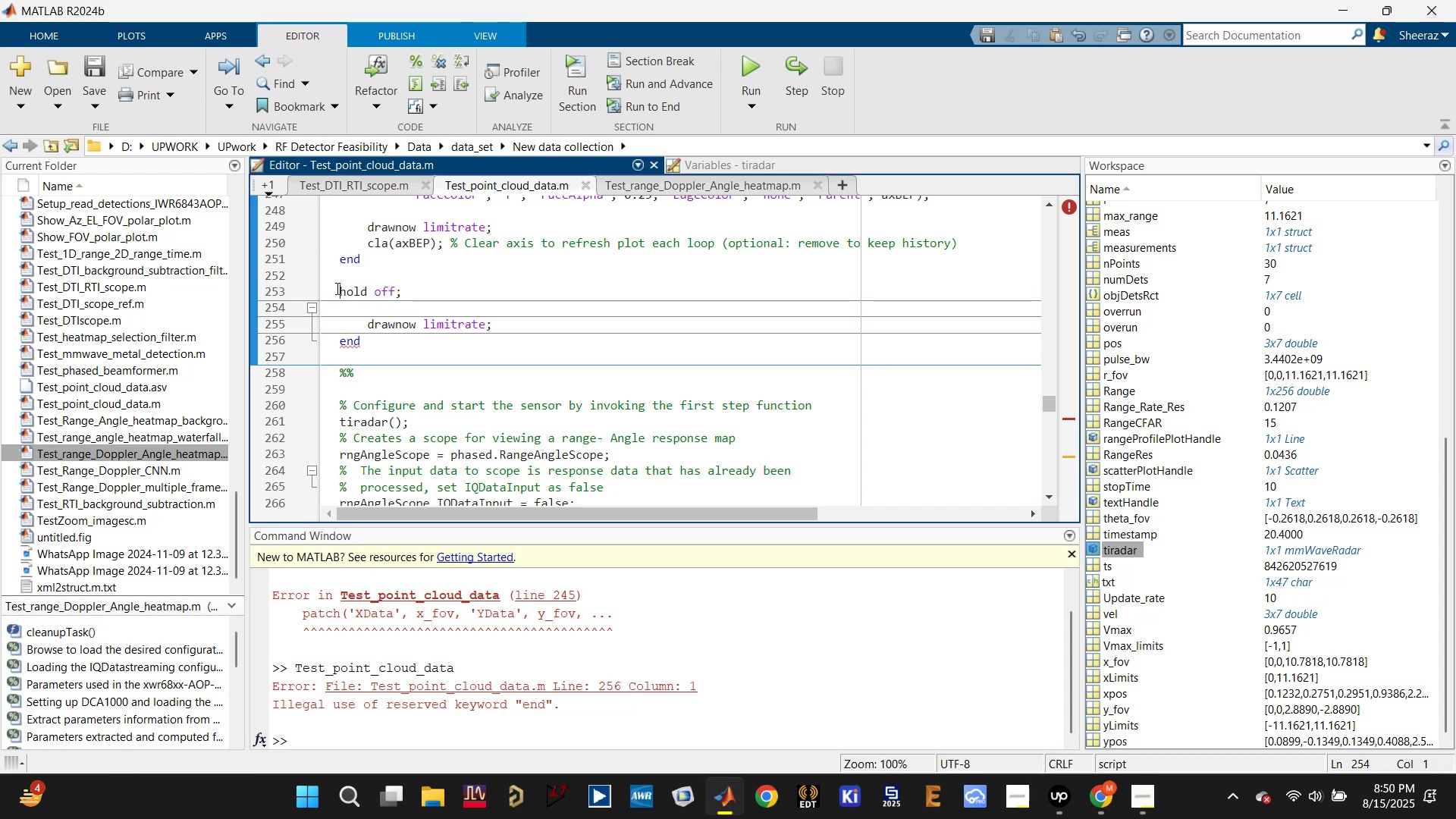 
key(Tab)
 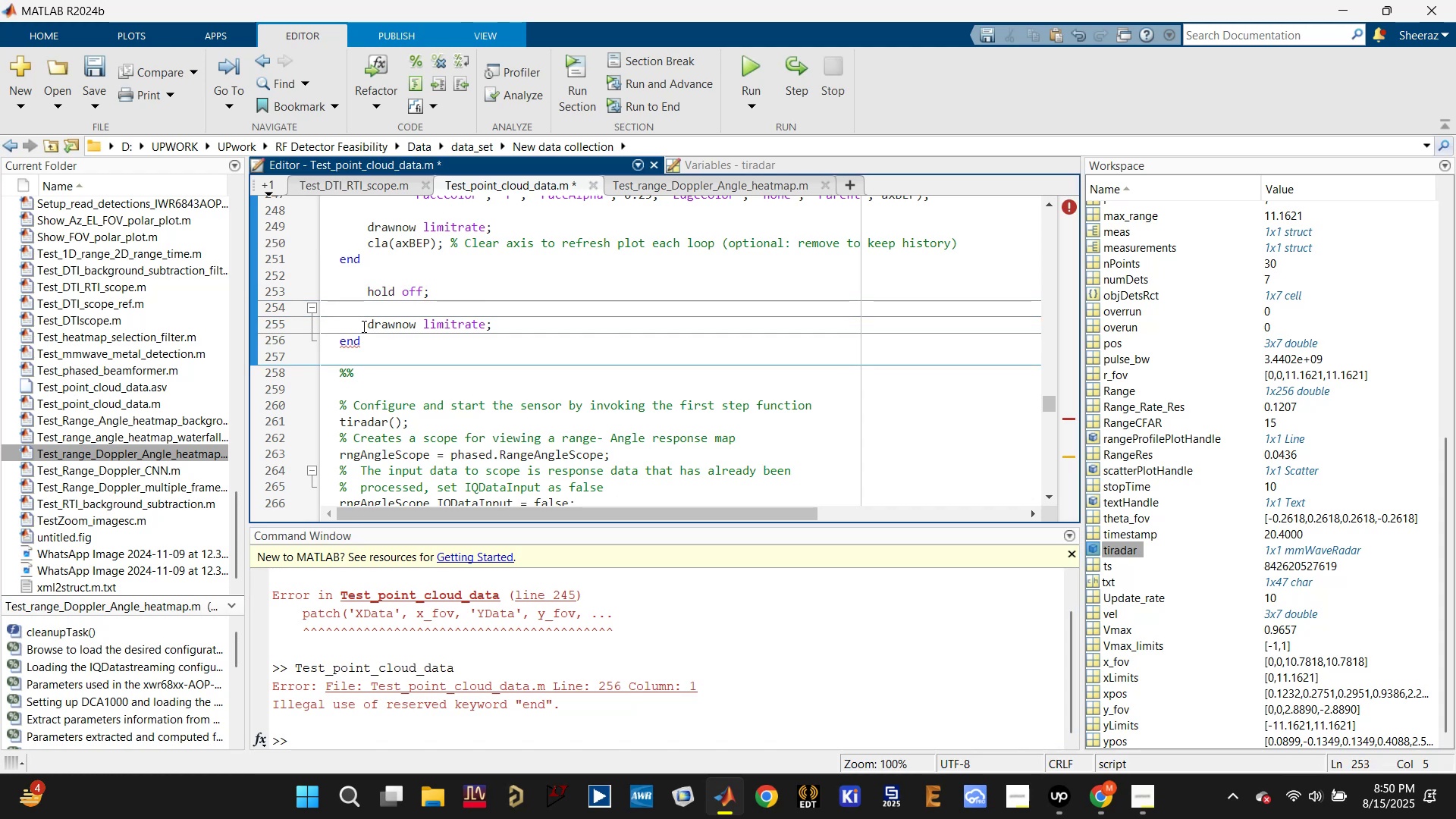 
left_click([348, 339])
 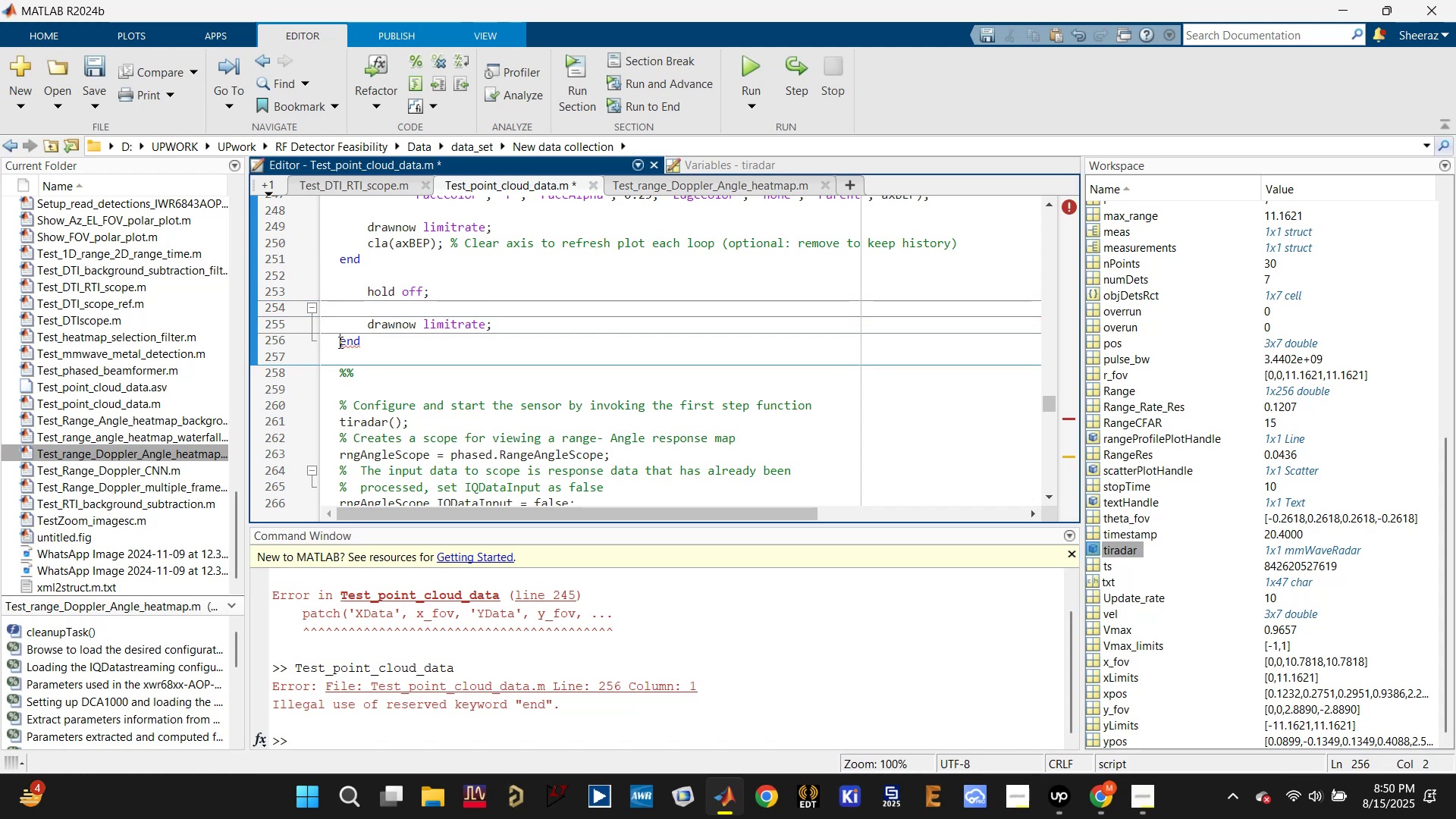 
scroll: coordinate [338, 348], scroll_direction: up, amount: 2.0
 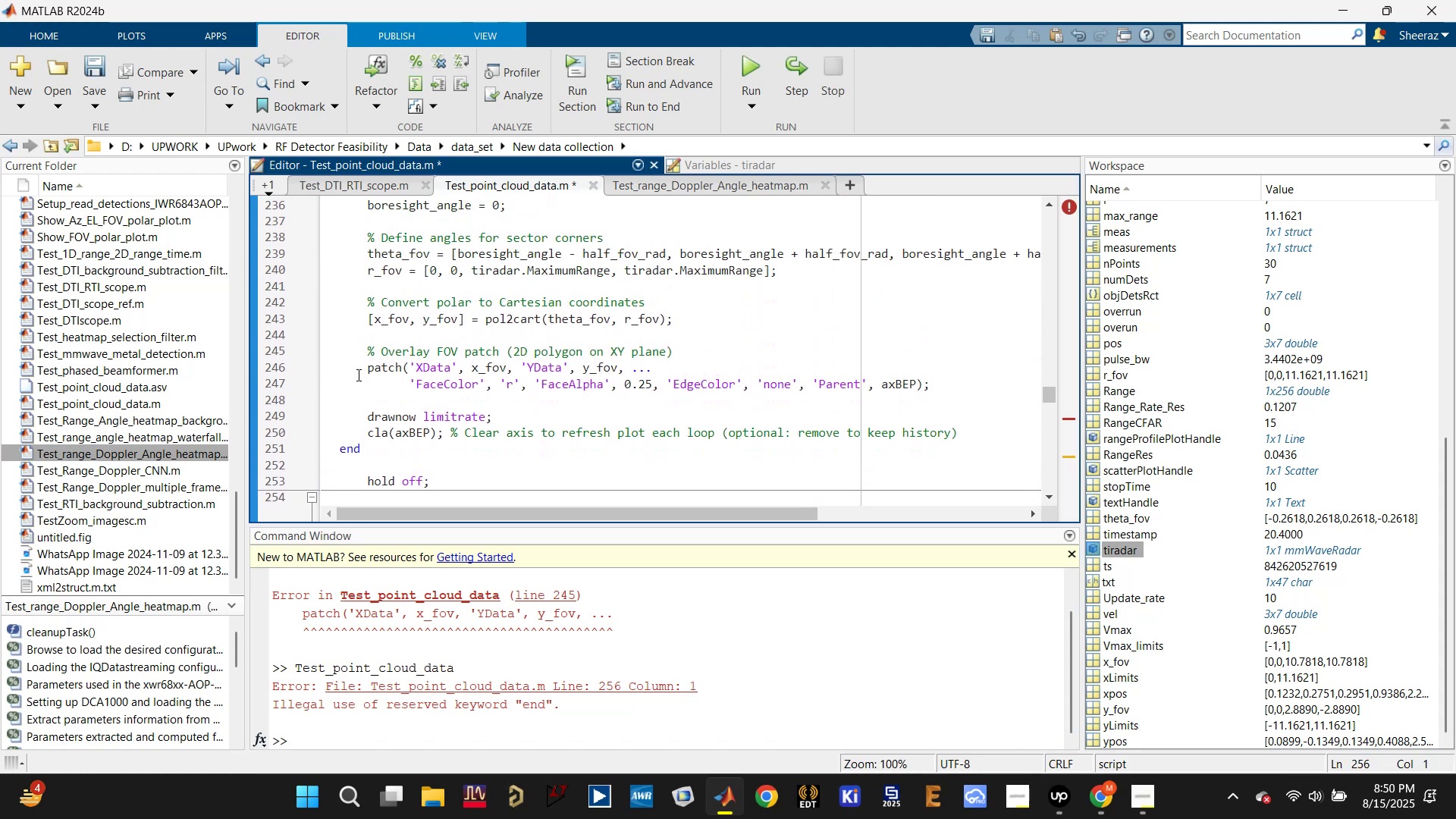 
scroll: coordinate [399, 403], scroll_direction: down, amount: 1.0
 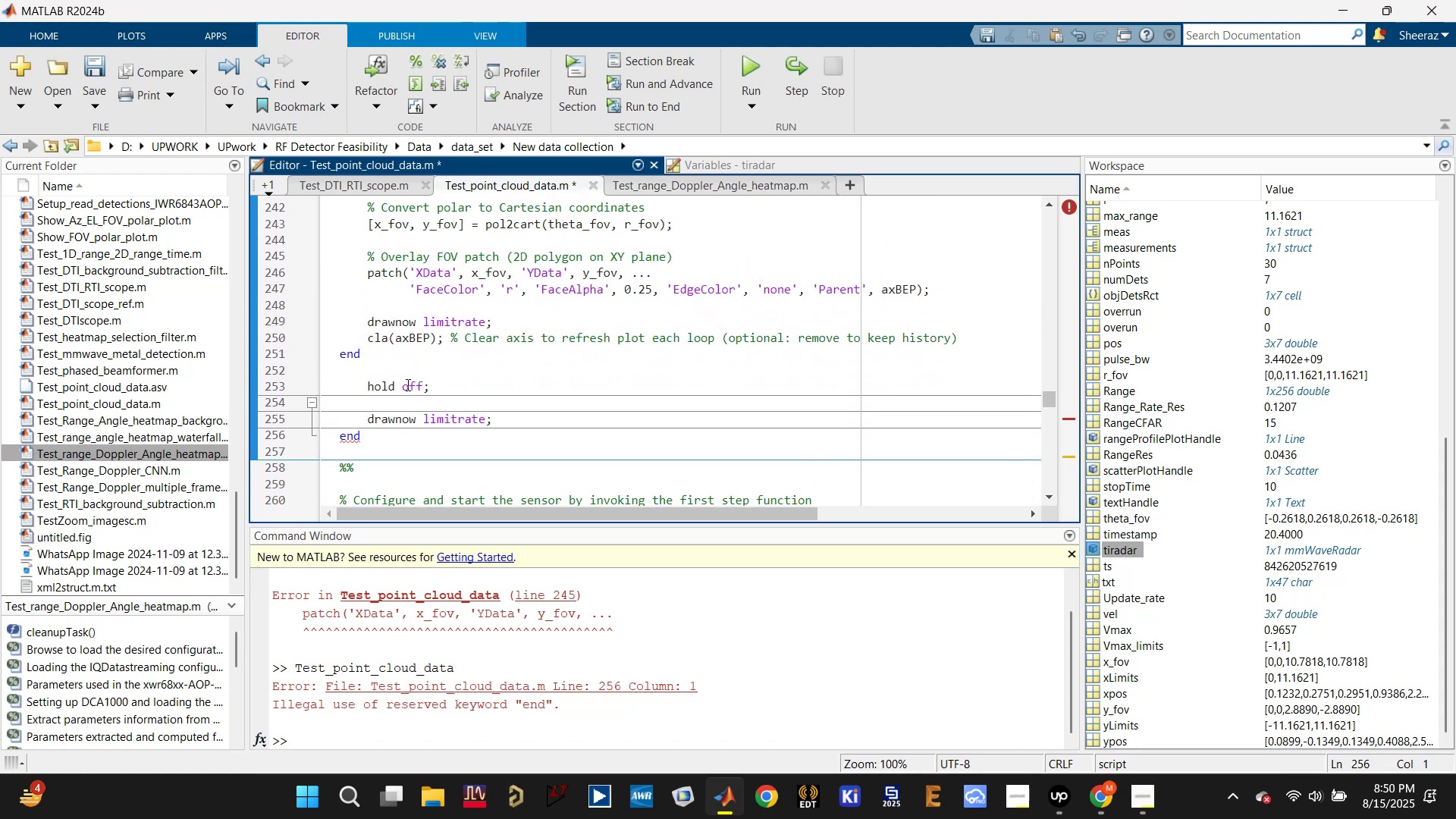 
hold_key(key=ControlLeft, duration=0.54)
 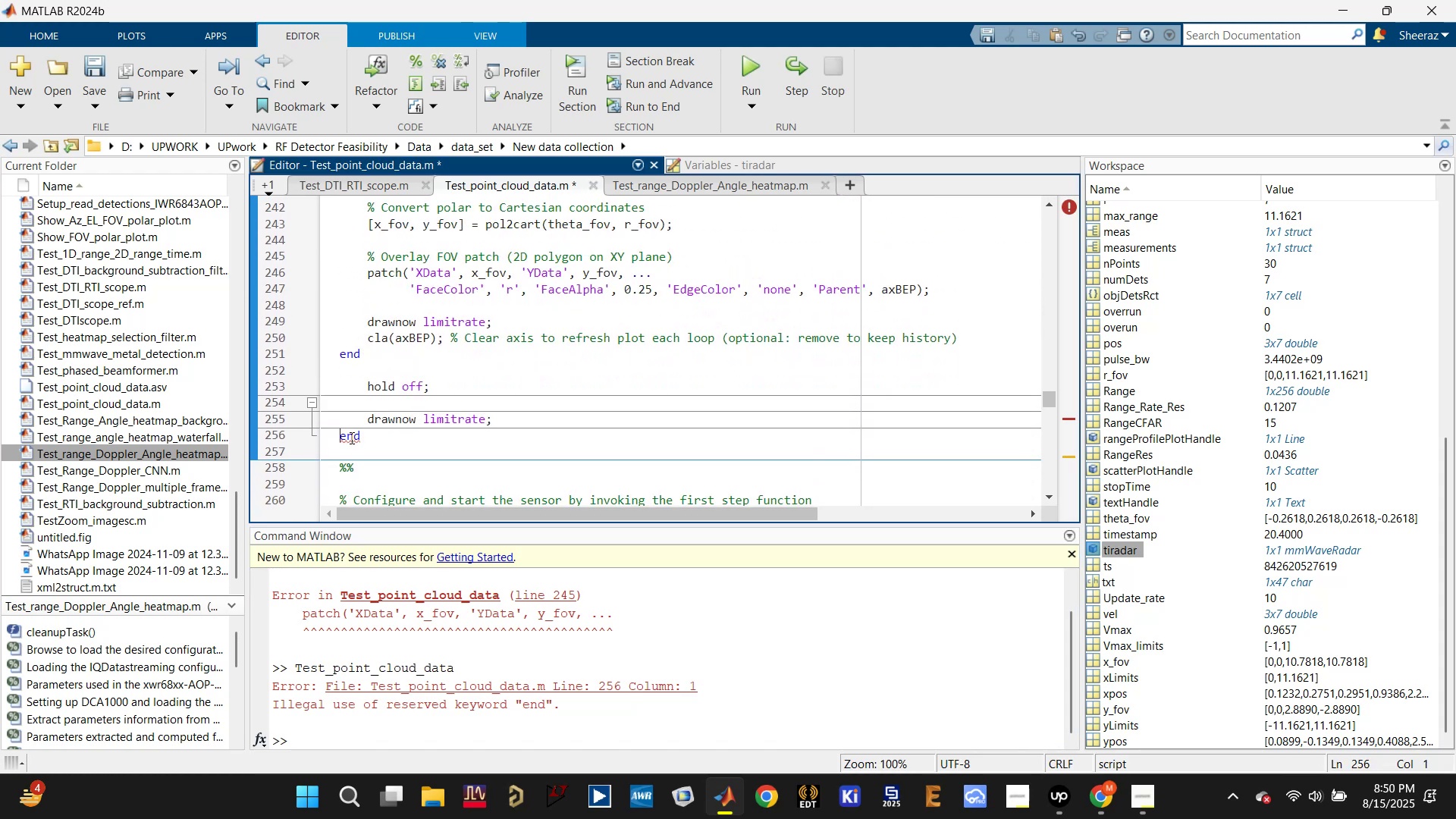 
scroll: coordinate [348, 437], scroll_direction: up, amount: 7.0
 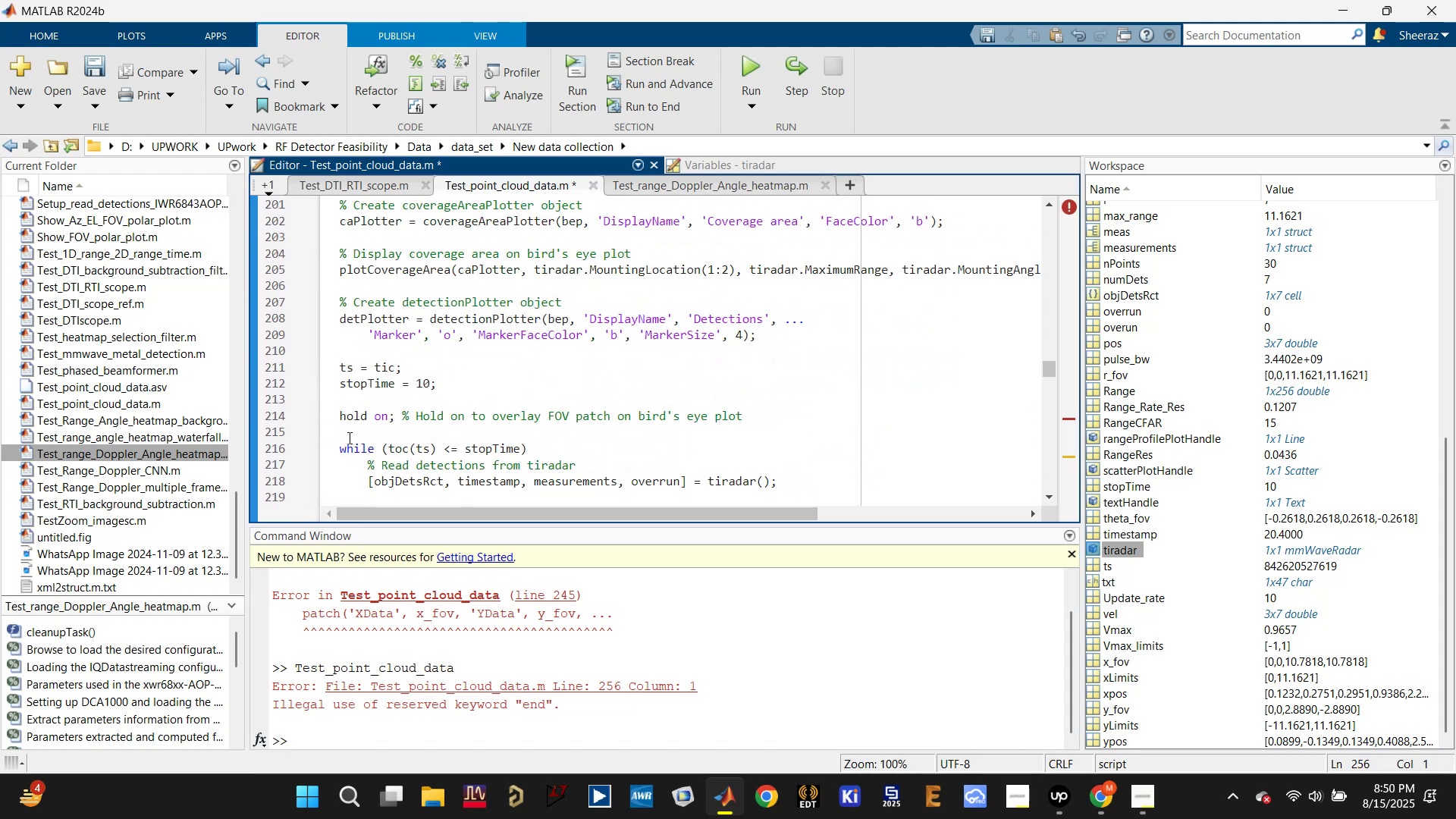 
left_click([350, 446])
 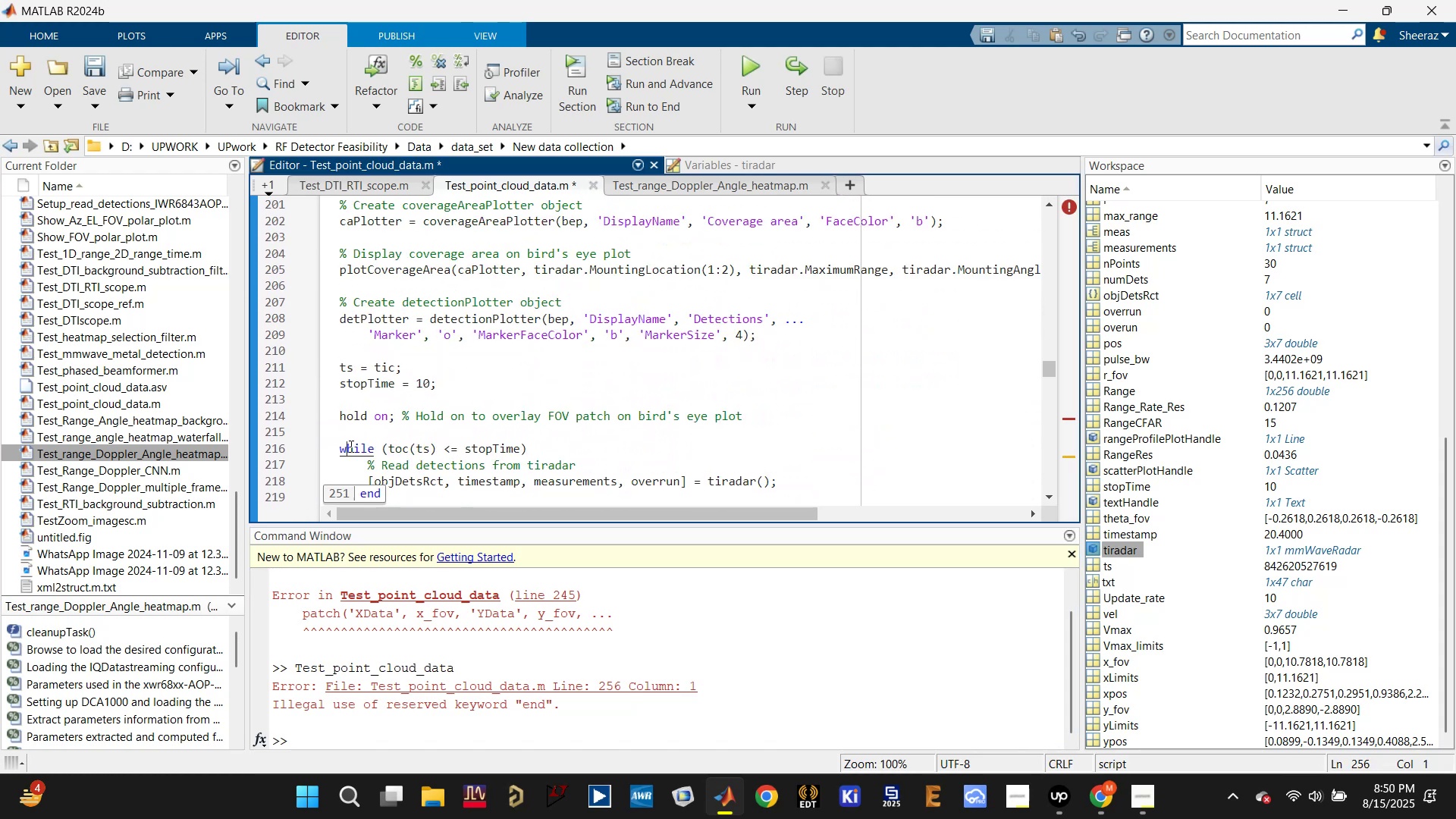 
scroll: coordinate [381, 350], scroll_direction: down, amount: 7.0
 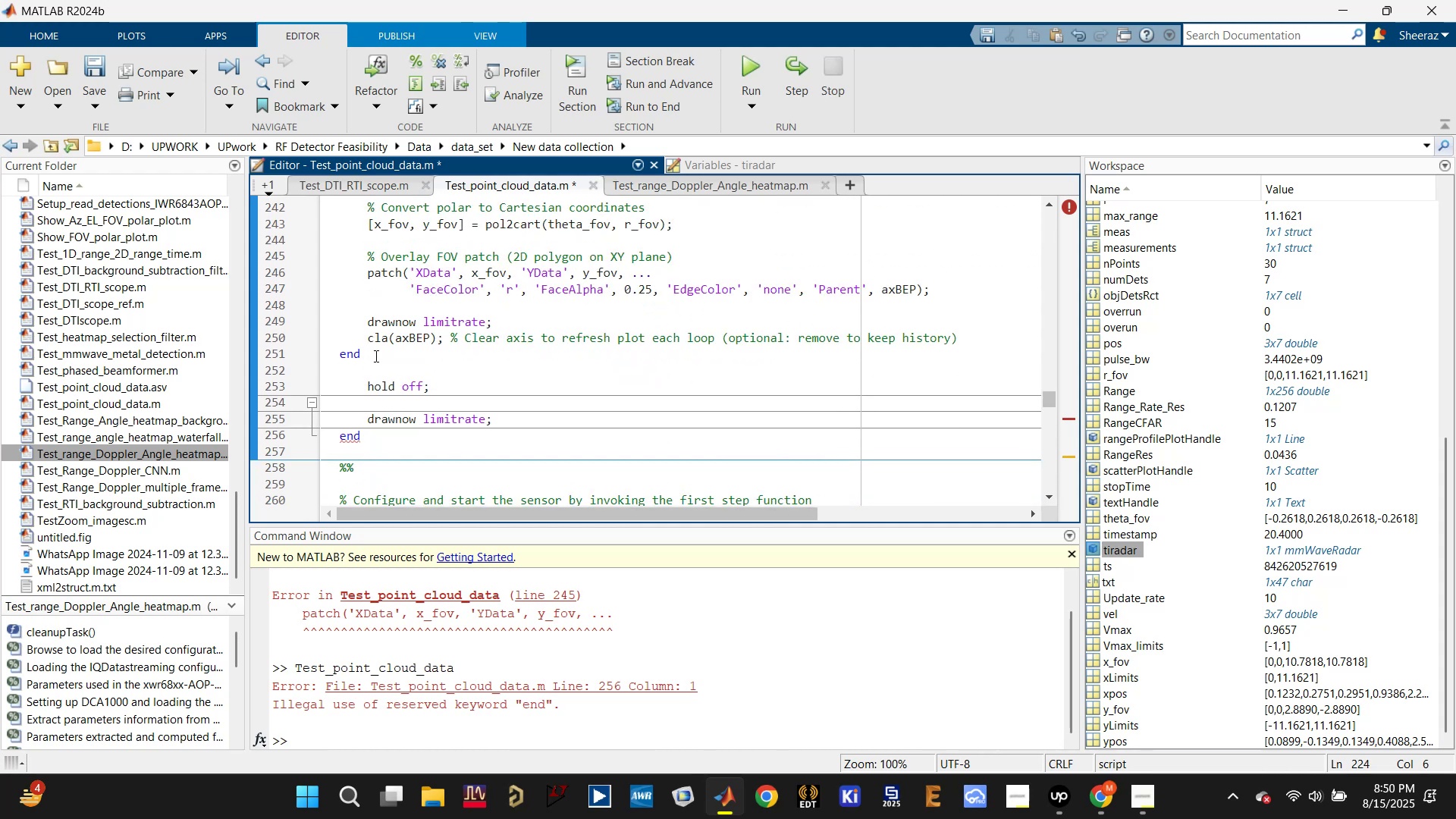 
left_click([352, 353])
 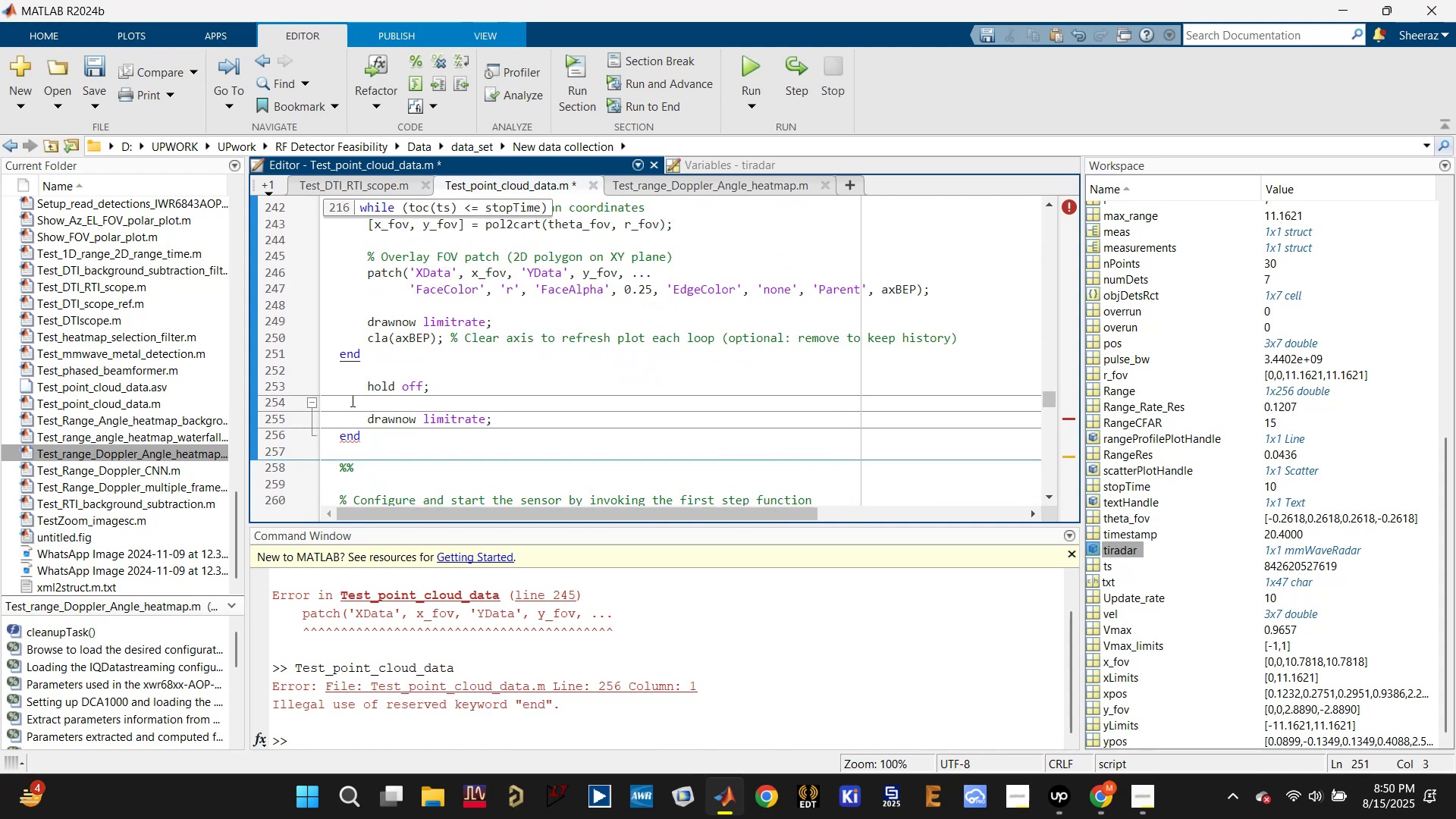 
left_click([350, 435])
 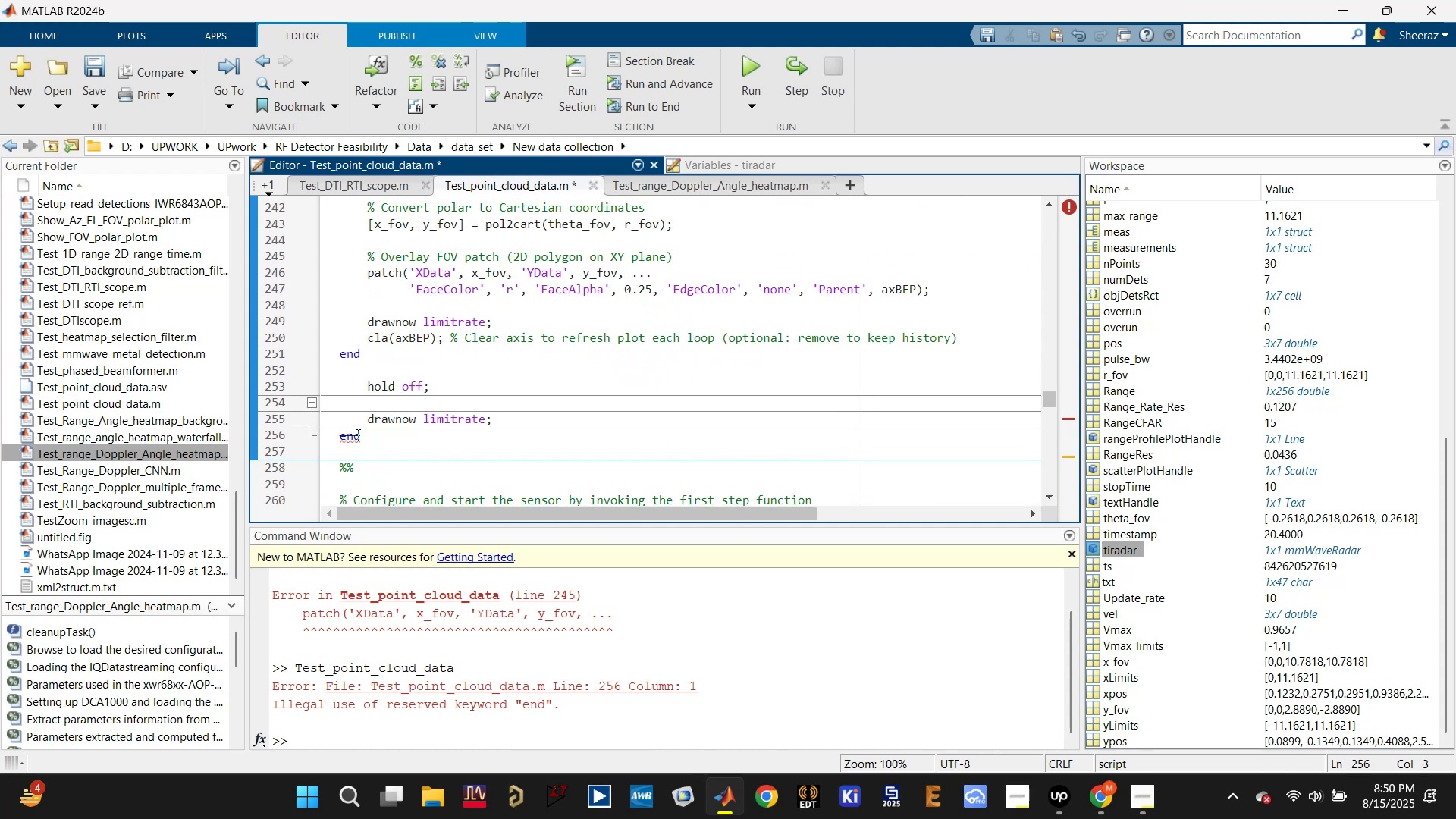 
key(Control+Z)
 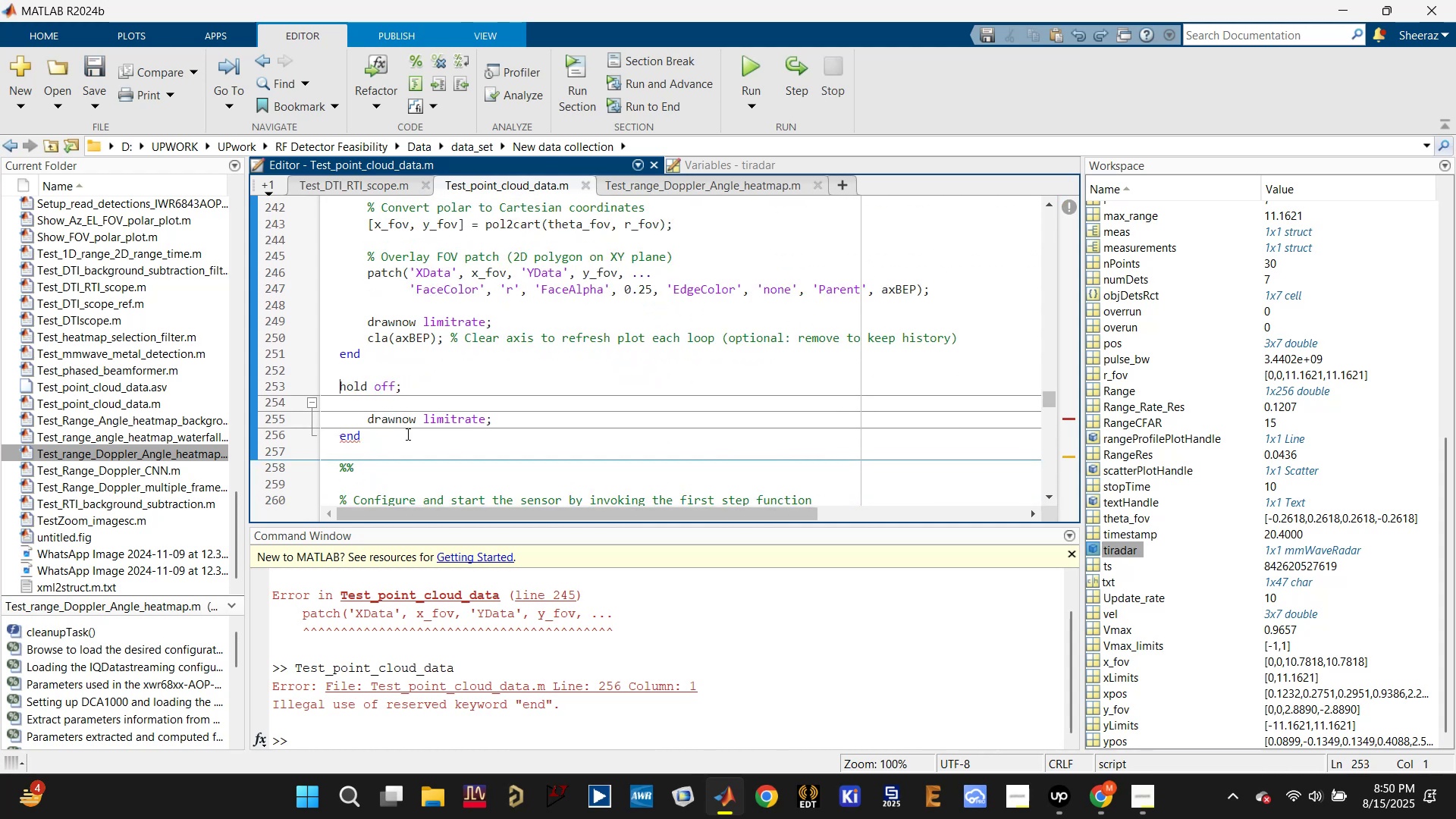 
key(Control+Z)
 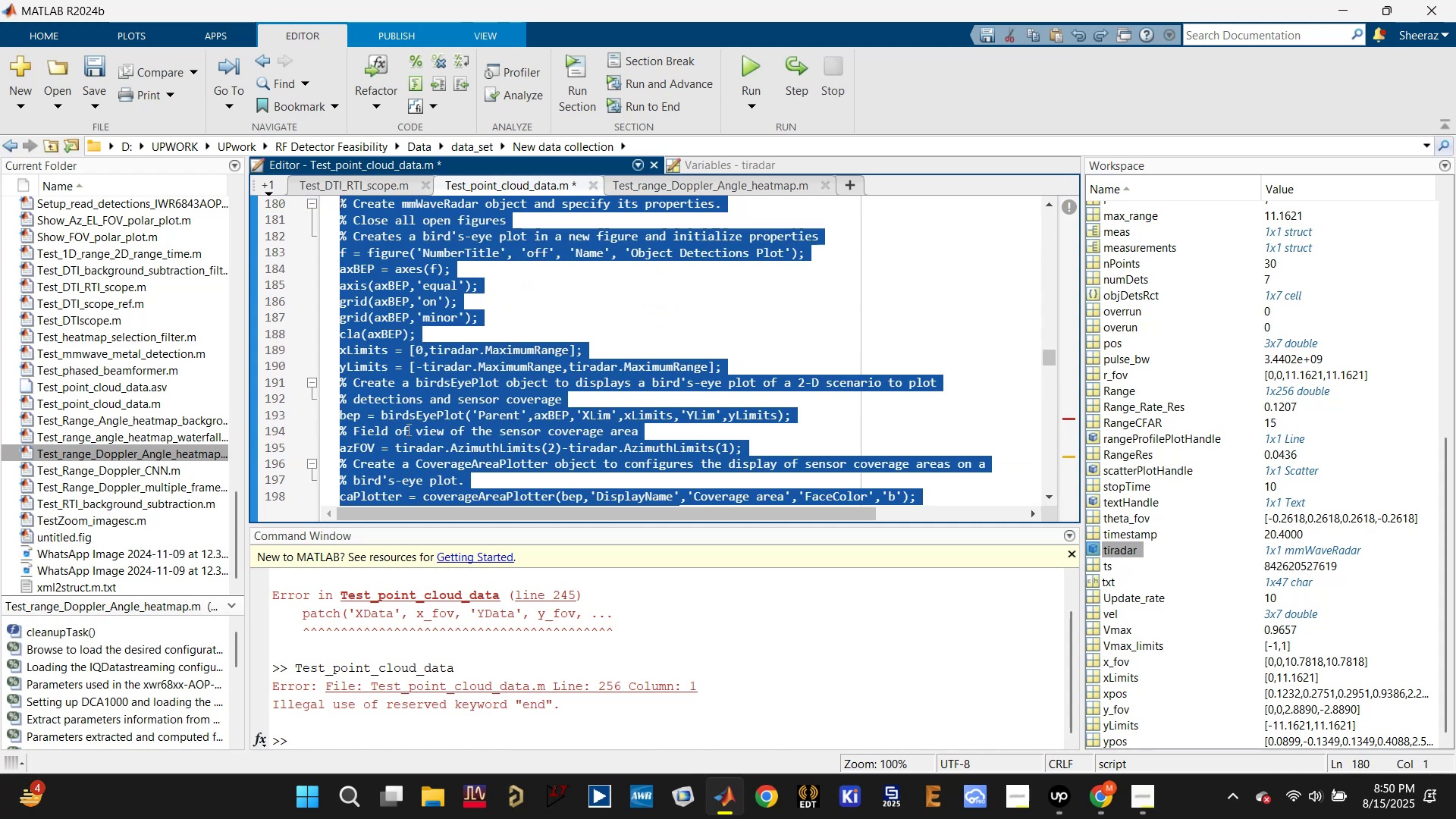 
scroll: coordinate [408, 416], scroll_direction: down, amount: 7.0
 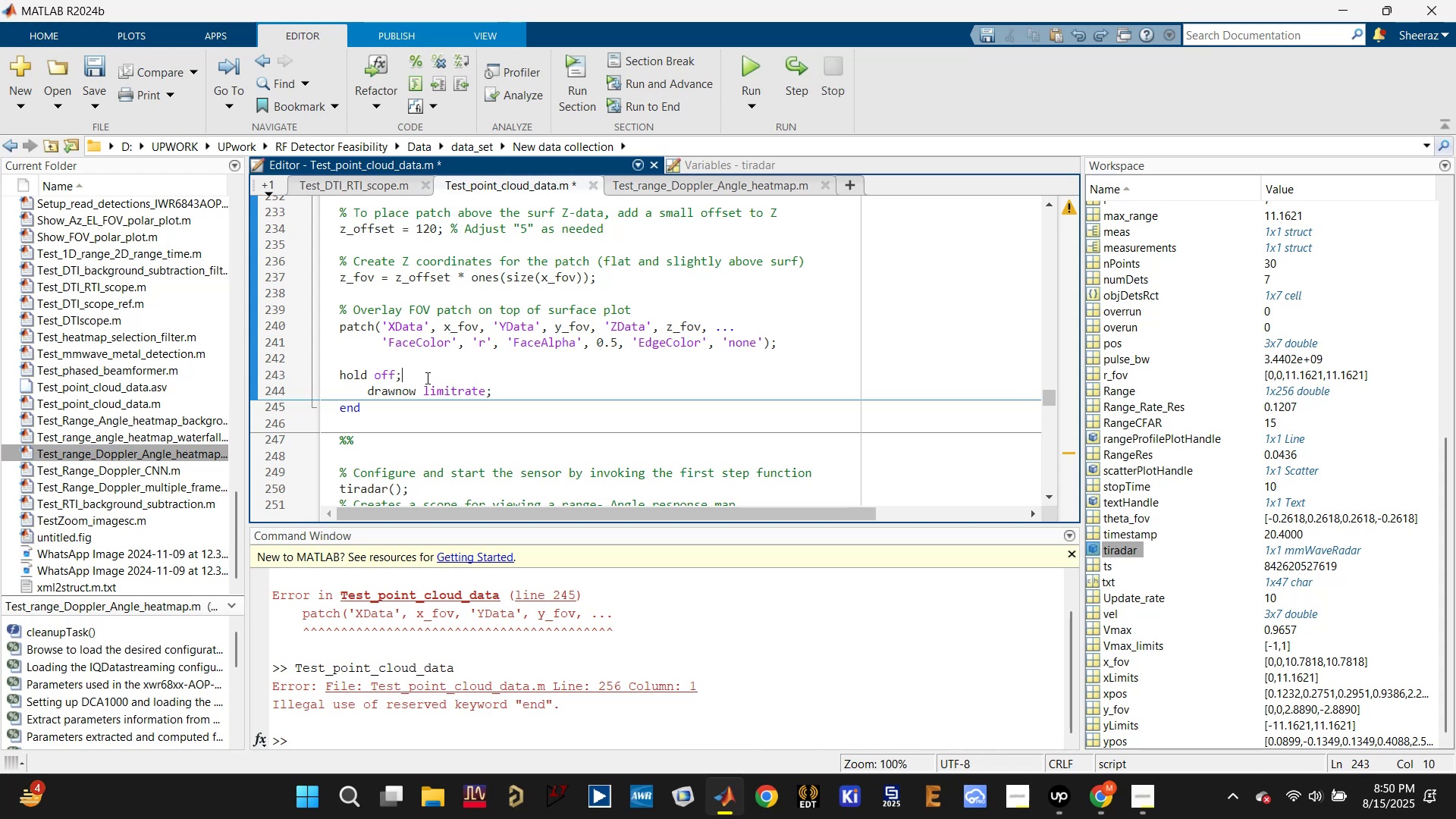 
left_click_drag(start_coordinate=[425, 369], to_coordinate=[405, 324])
 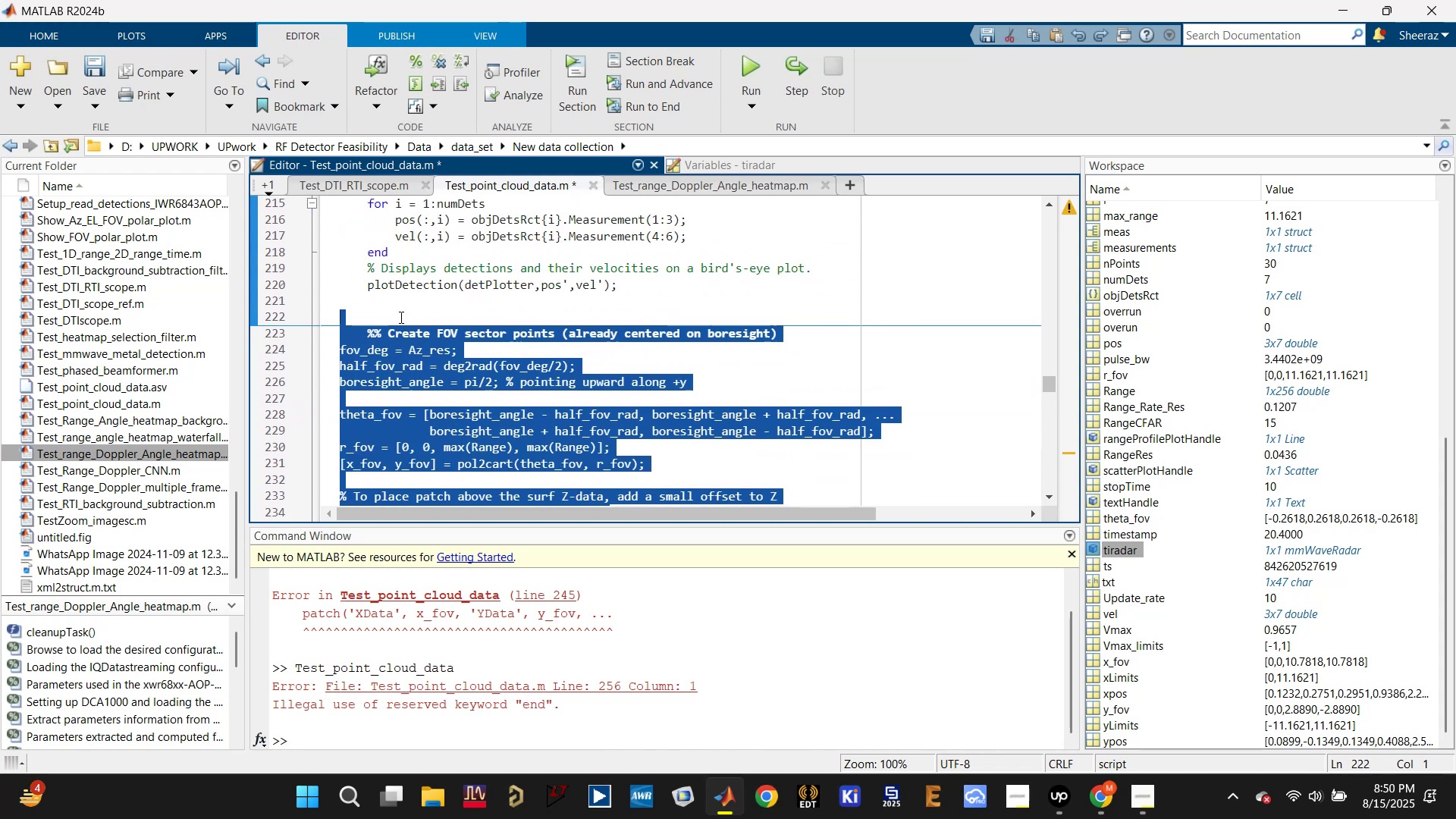 
scroll: coordinate [405, 322], scroll_direction: up, amount: 3.0
 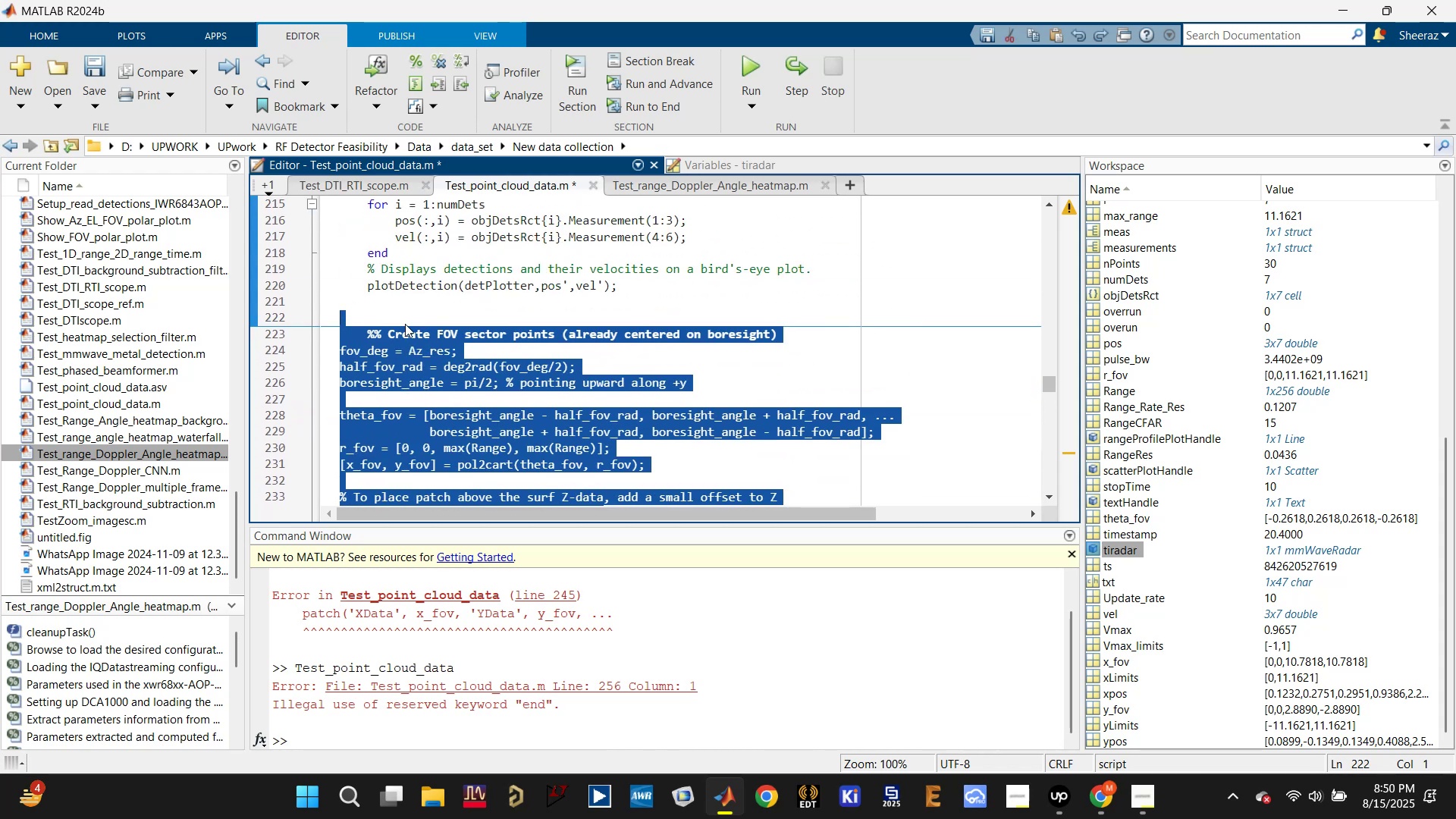 
scroll: coordinate [398, 330], scroll_direction: down, amount: 4.0
 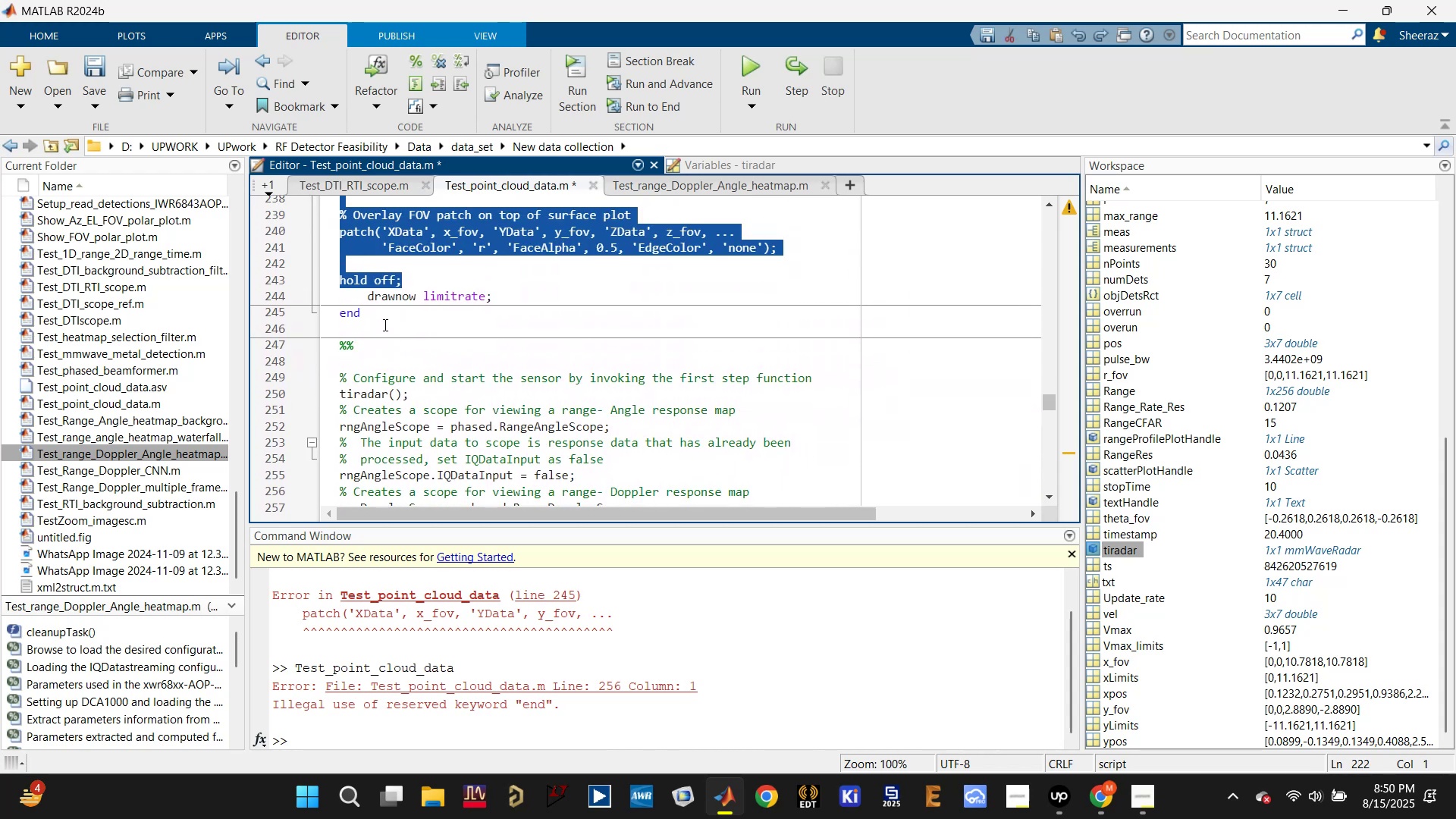 
left_click_drag(start_coordinate=[384, 328], to_coordinate=[335, 293])
 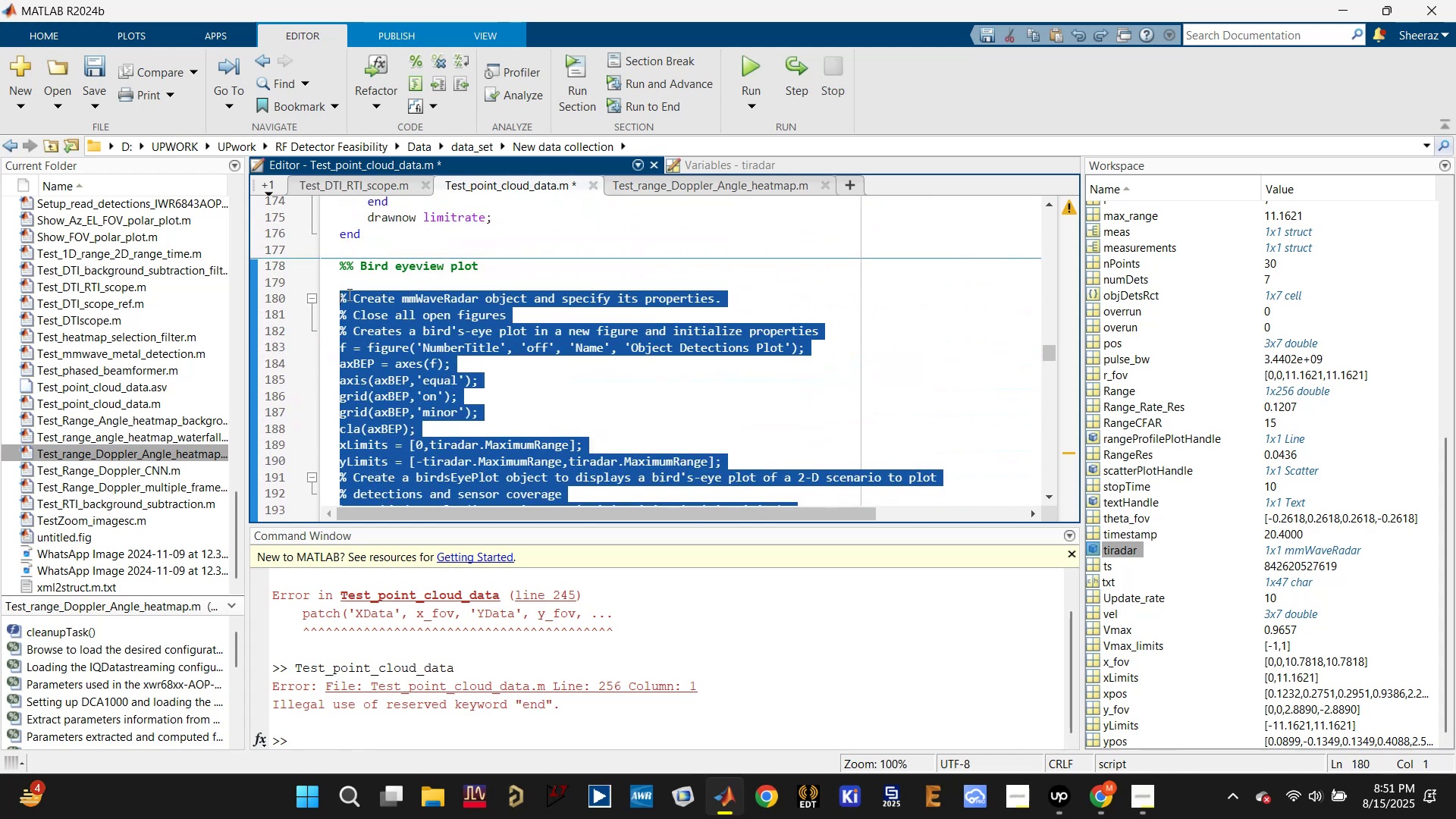 
scroll: coordinate [384, 328], scroll_direction: up, amount: 4.0
 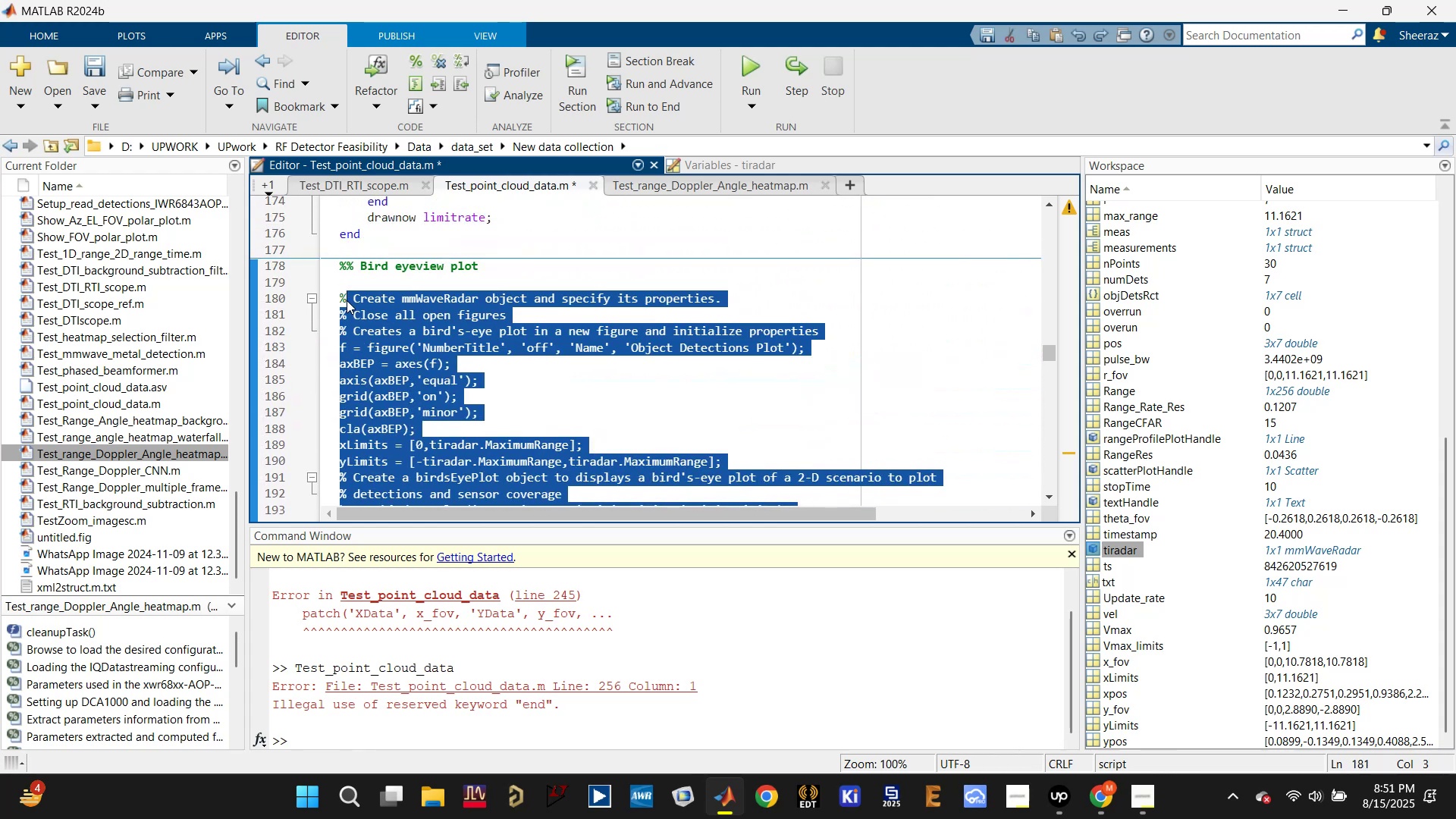 
key(Control+V)
 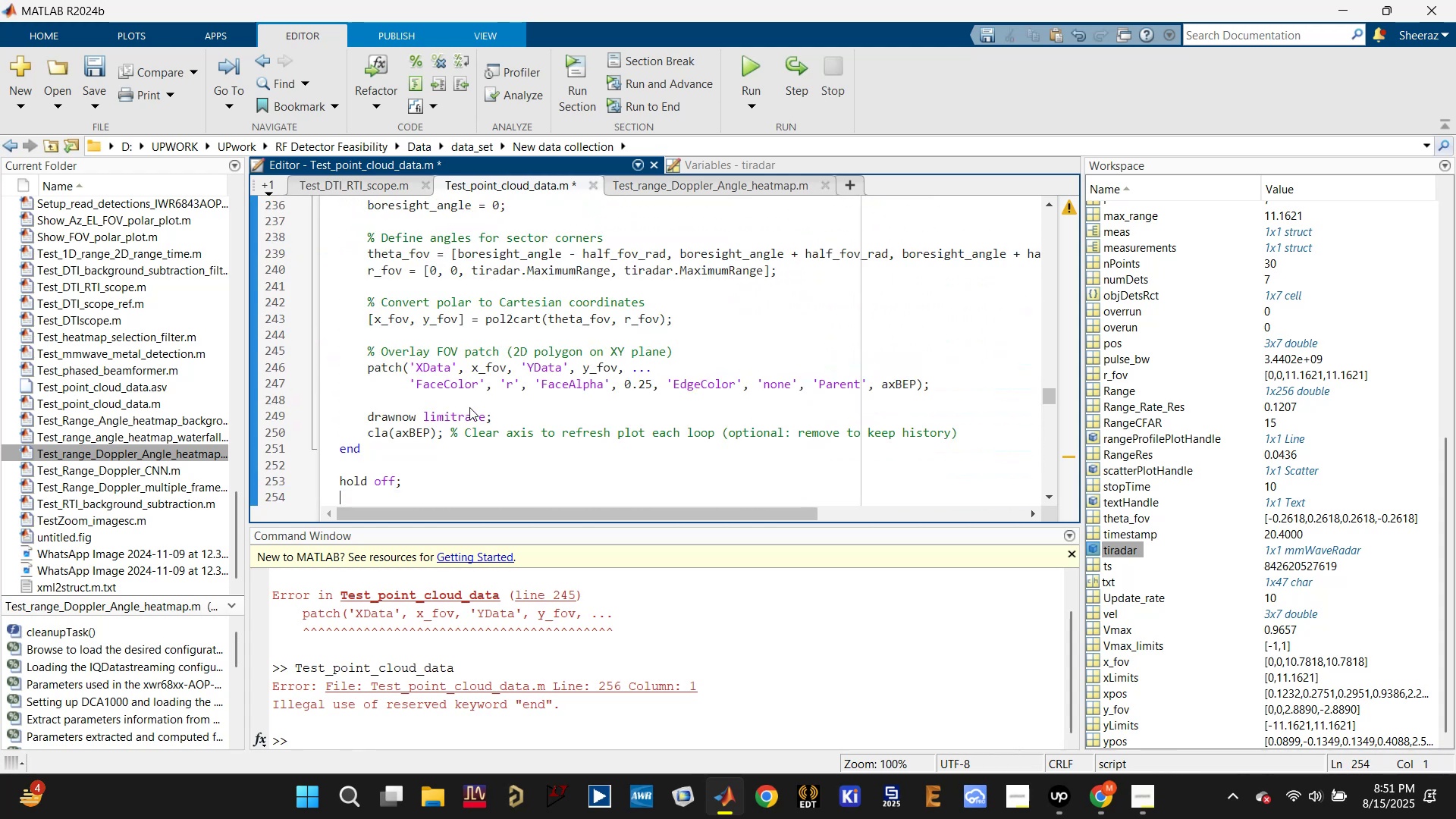 
scroll: coordinate [463, 411], scroll_direction: down, amount: 1.0
 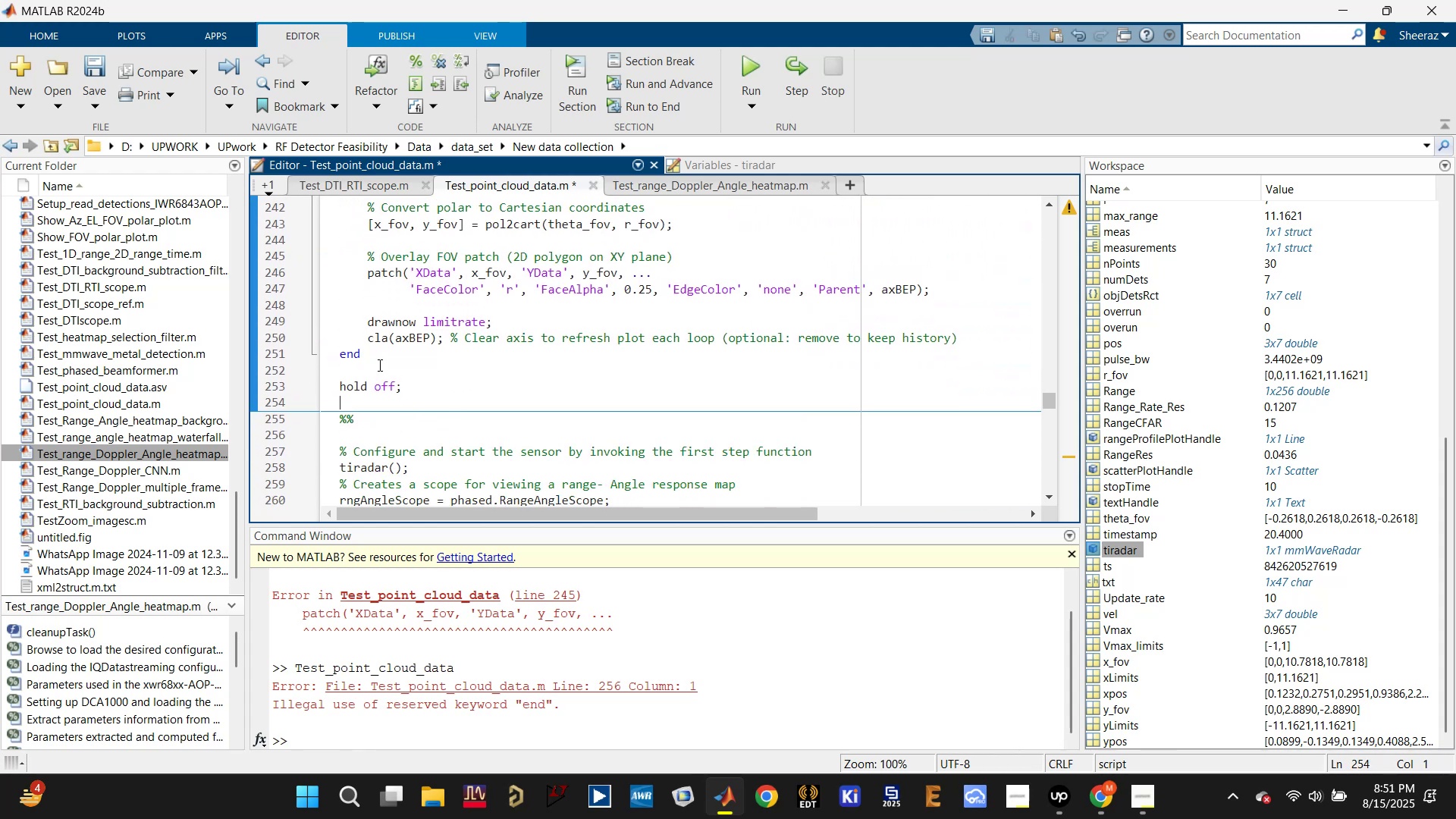 
left_click([353, 353])
 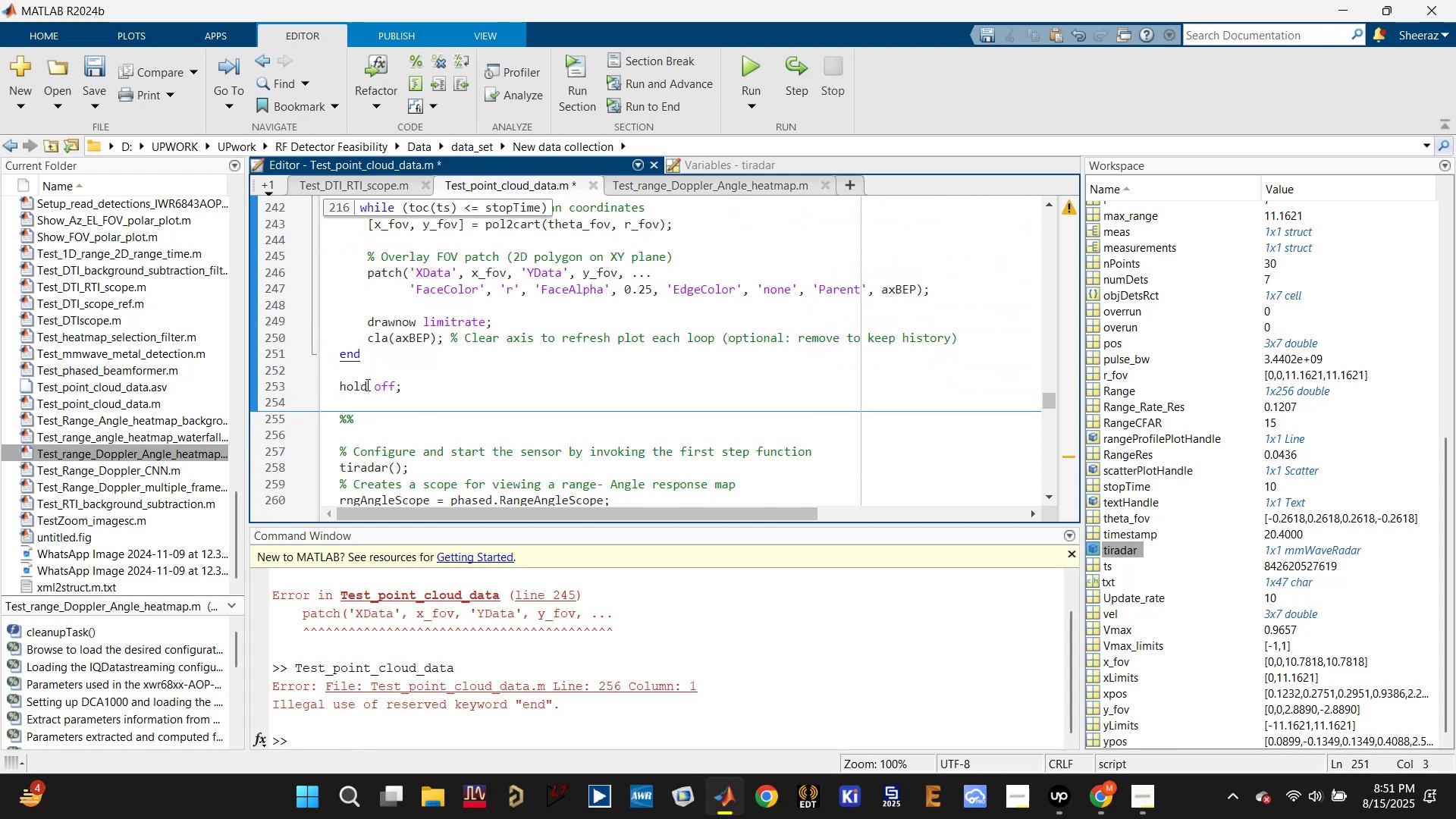 
double_click([366, 384])
 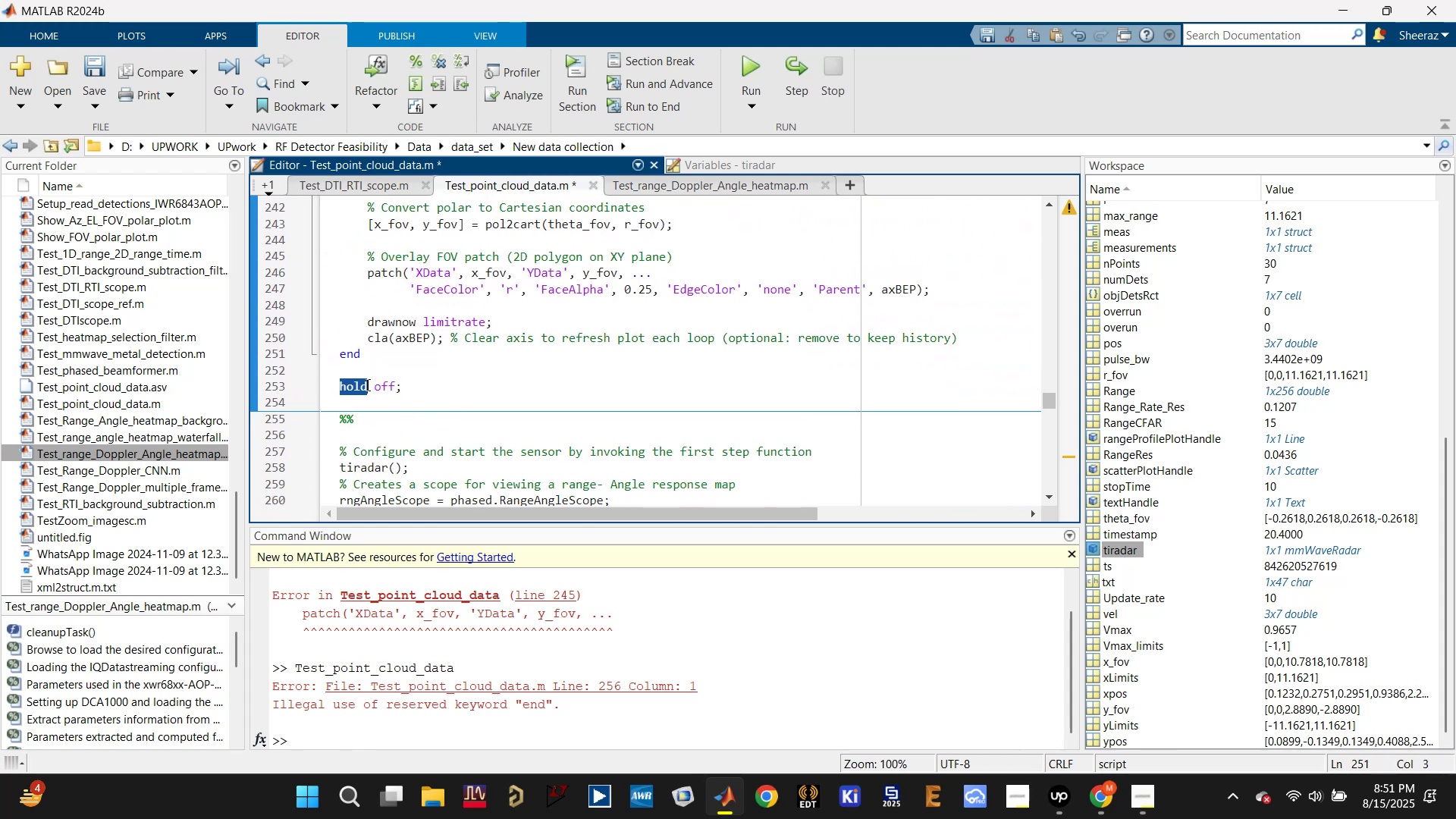 
triple_click([366, 384])
 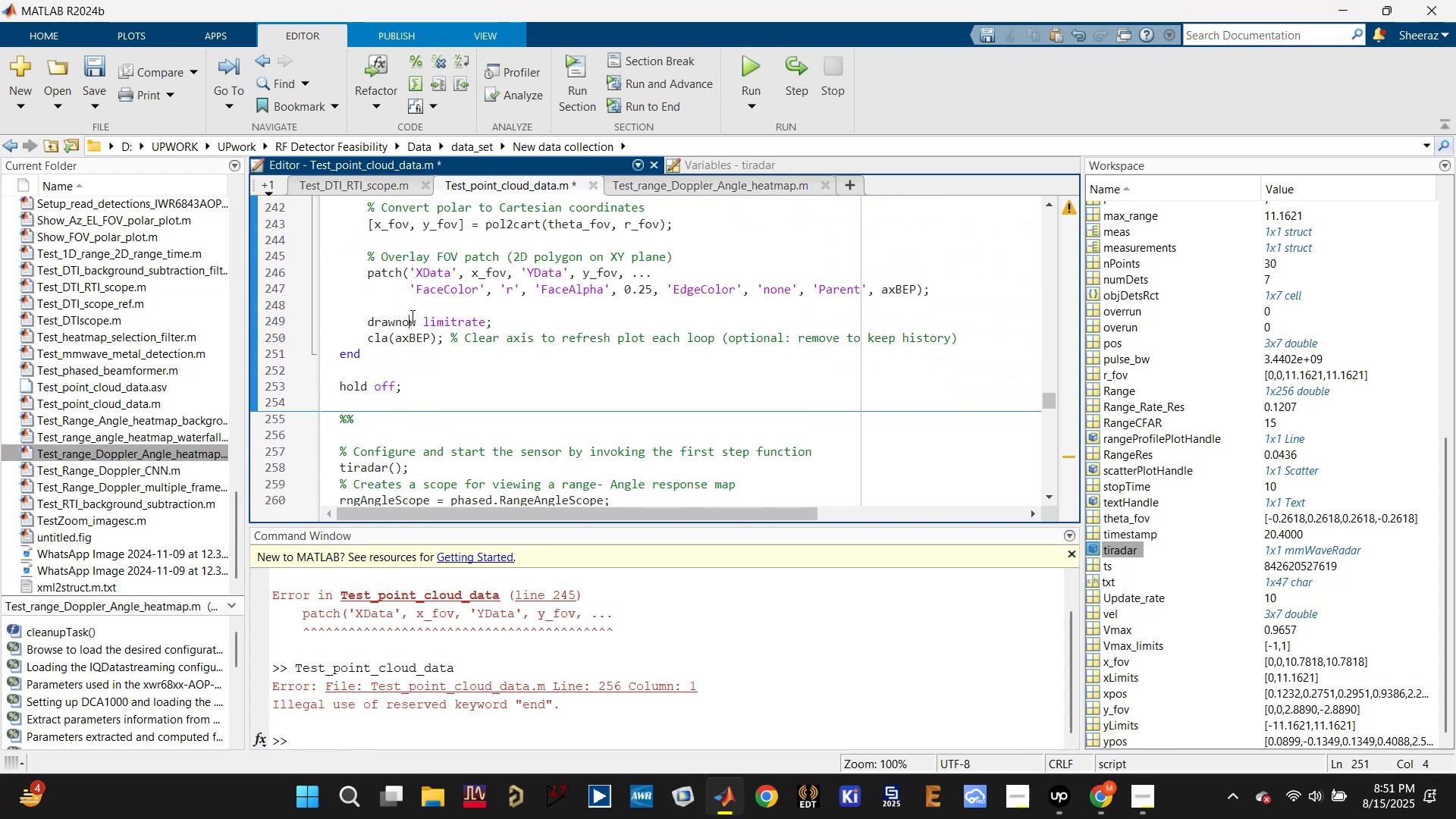 
scroll: coordinate [414, 334], scroll_direction: up, amount: 1.0
 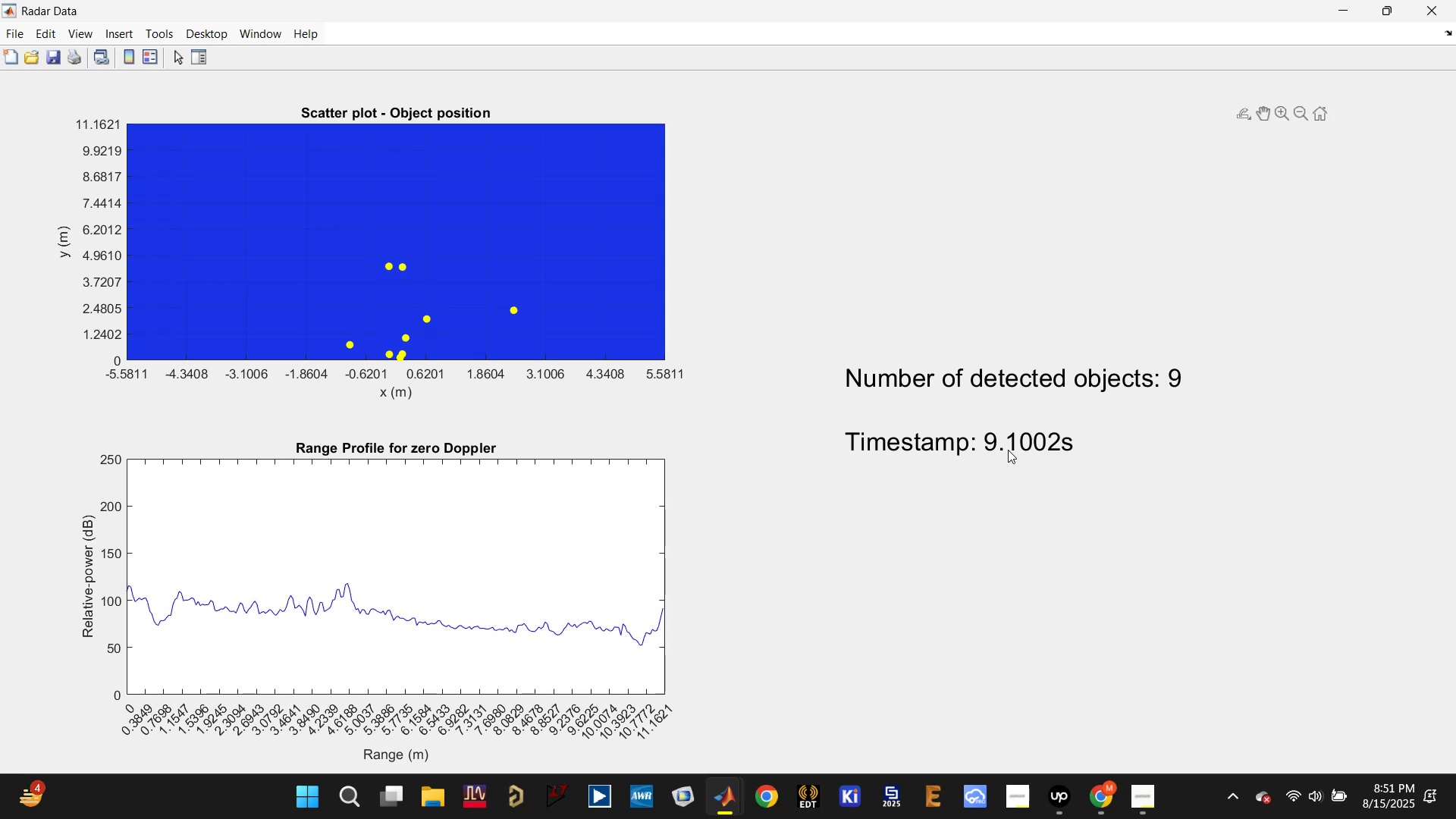 
wait(20.29)
 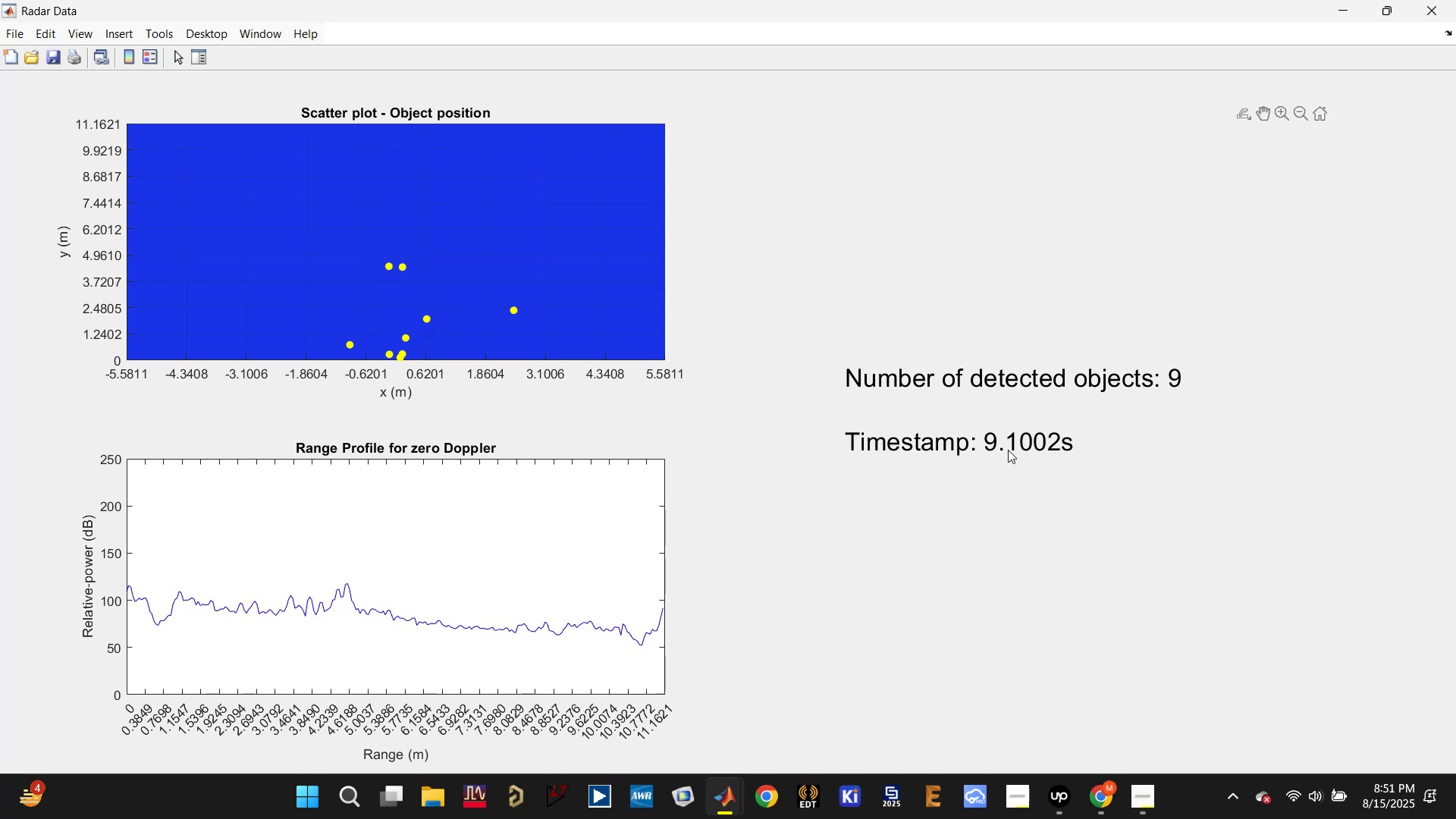 
left_click([921, 133])
 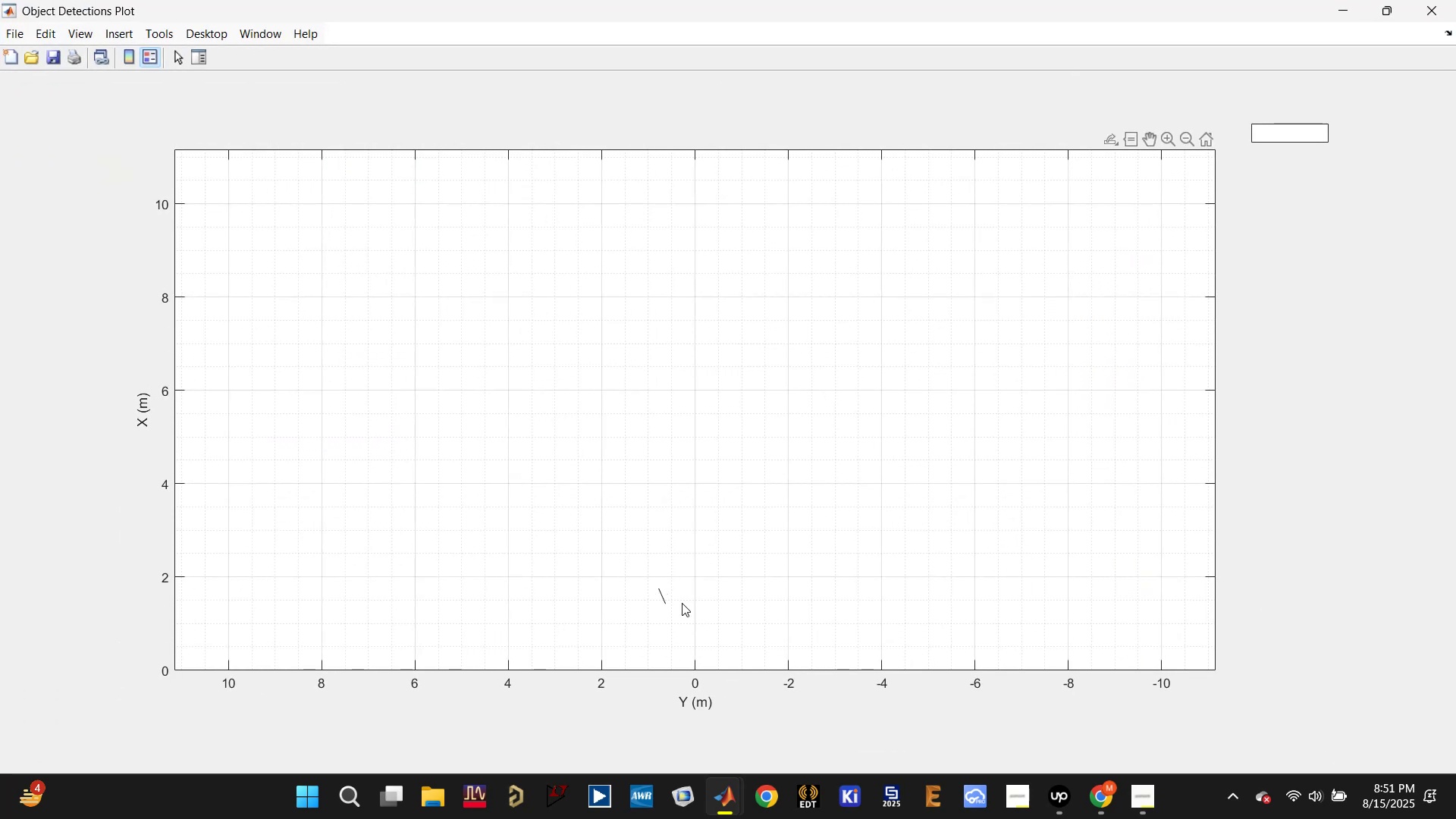 
left_click([1388, 8])
 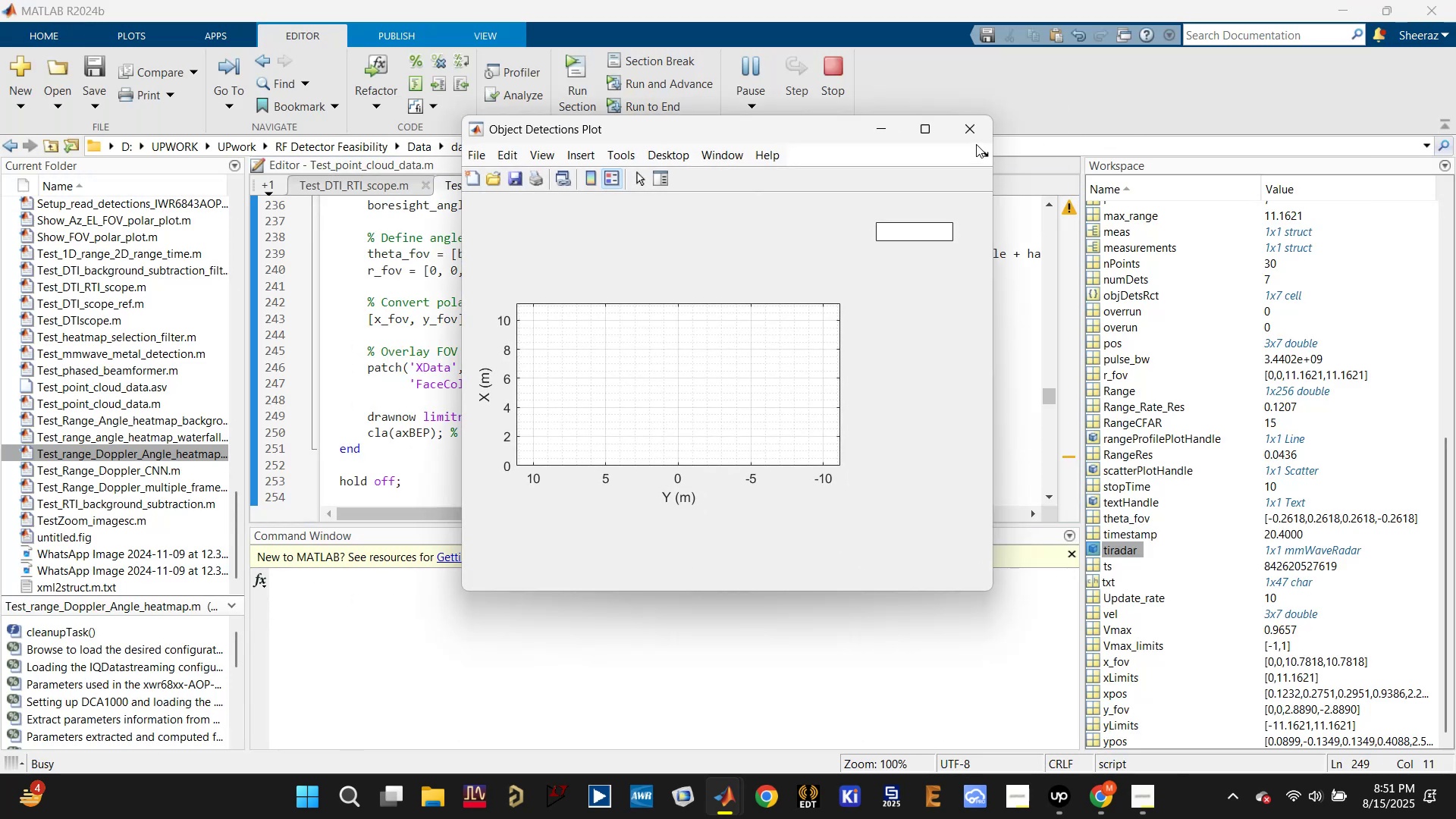 
left_click([970, 131])
 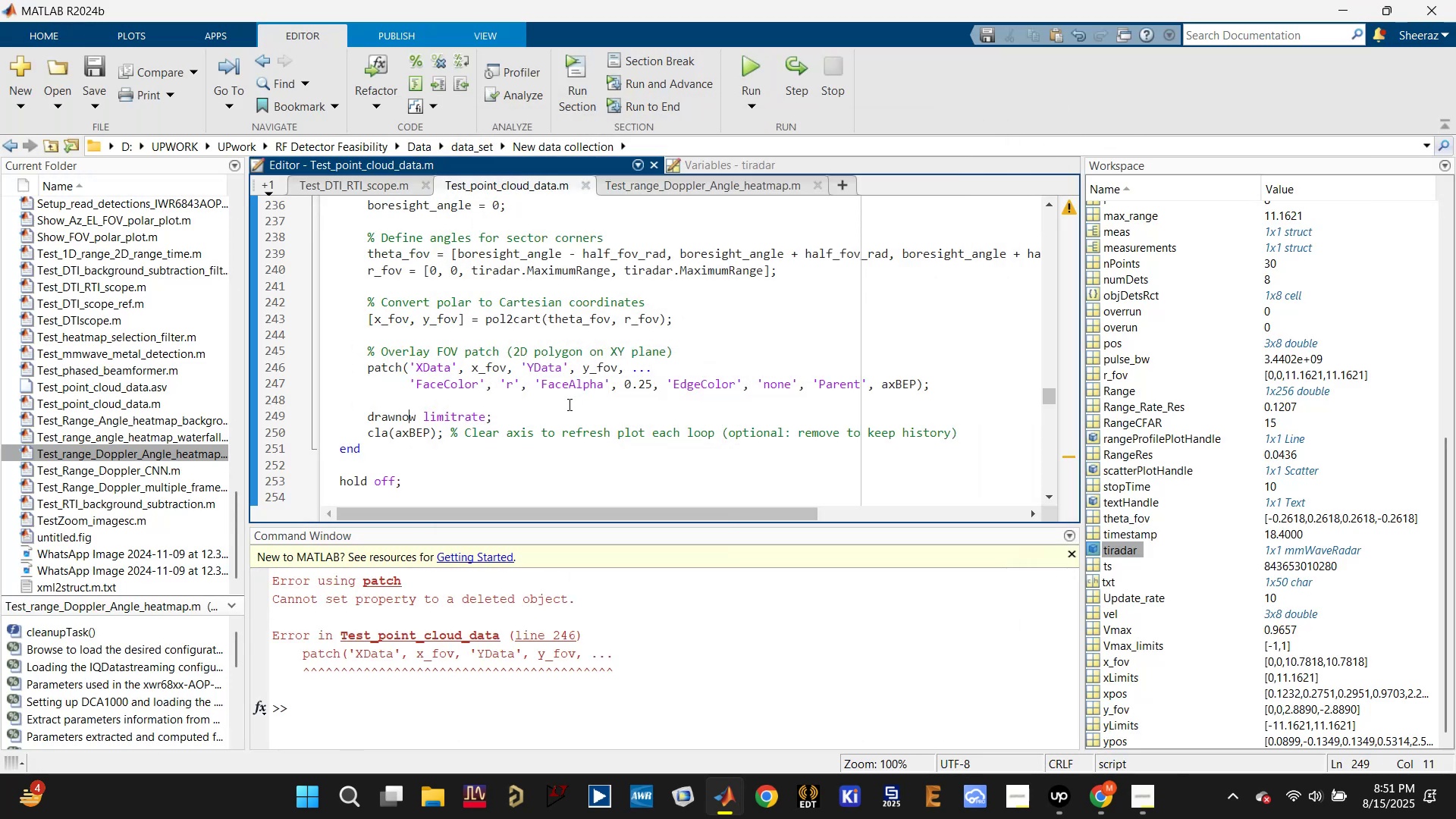 
hold_key(key=ControlLeft, duration=0.48)
 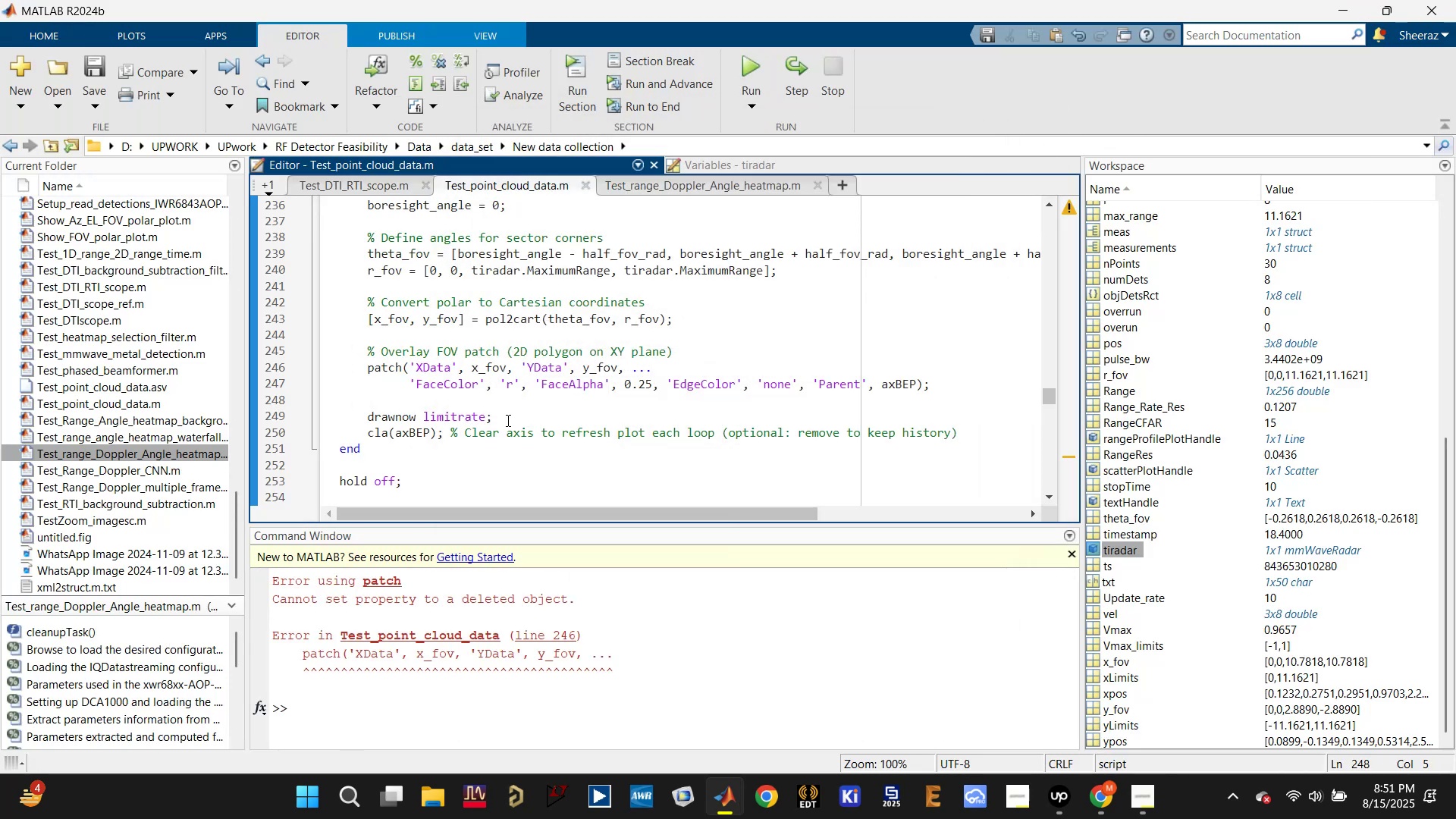 
hold_key(key=ControlLeft, duration=1.44)
 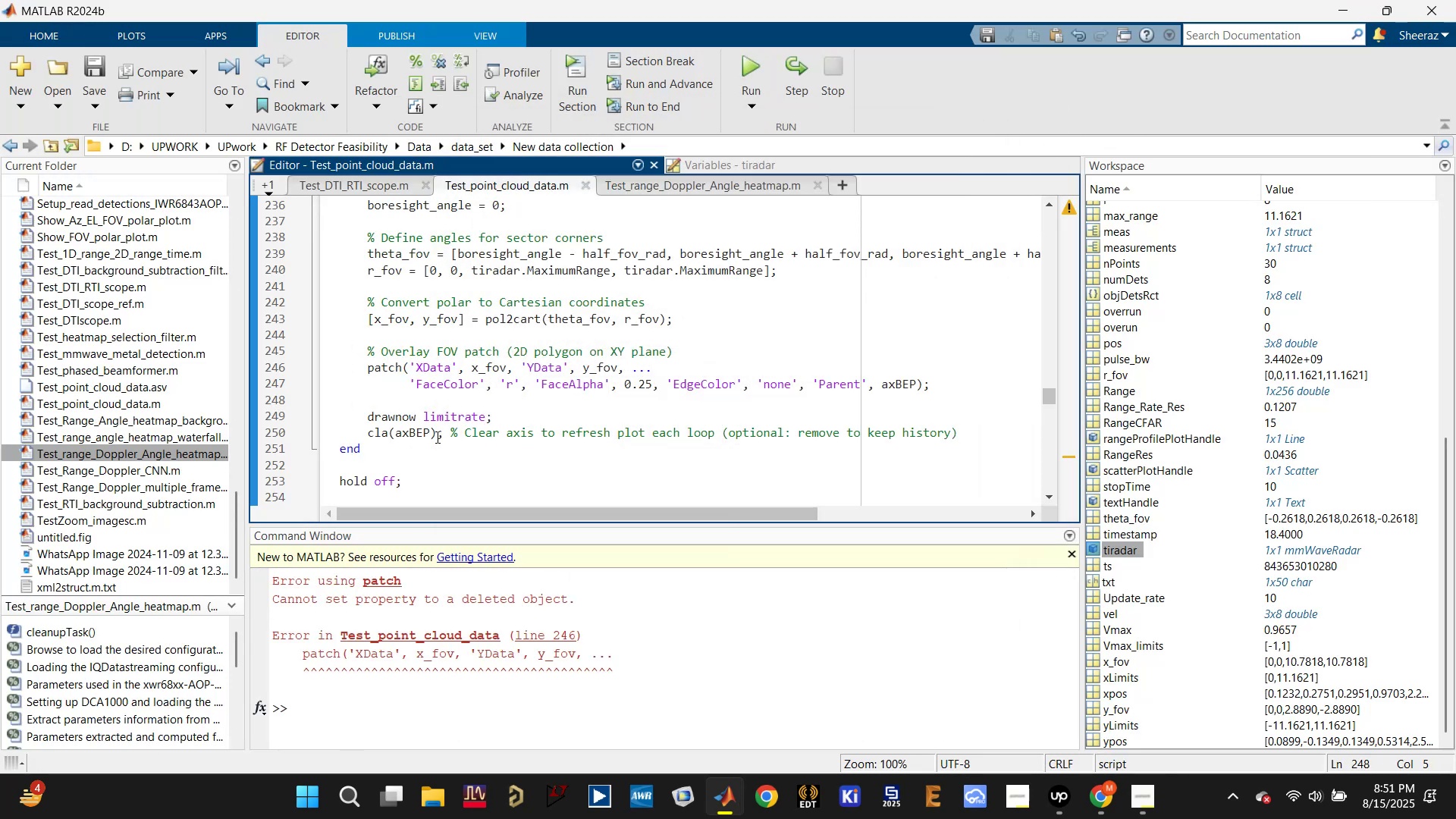 
left_click([416, 435])
 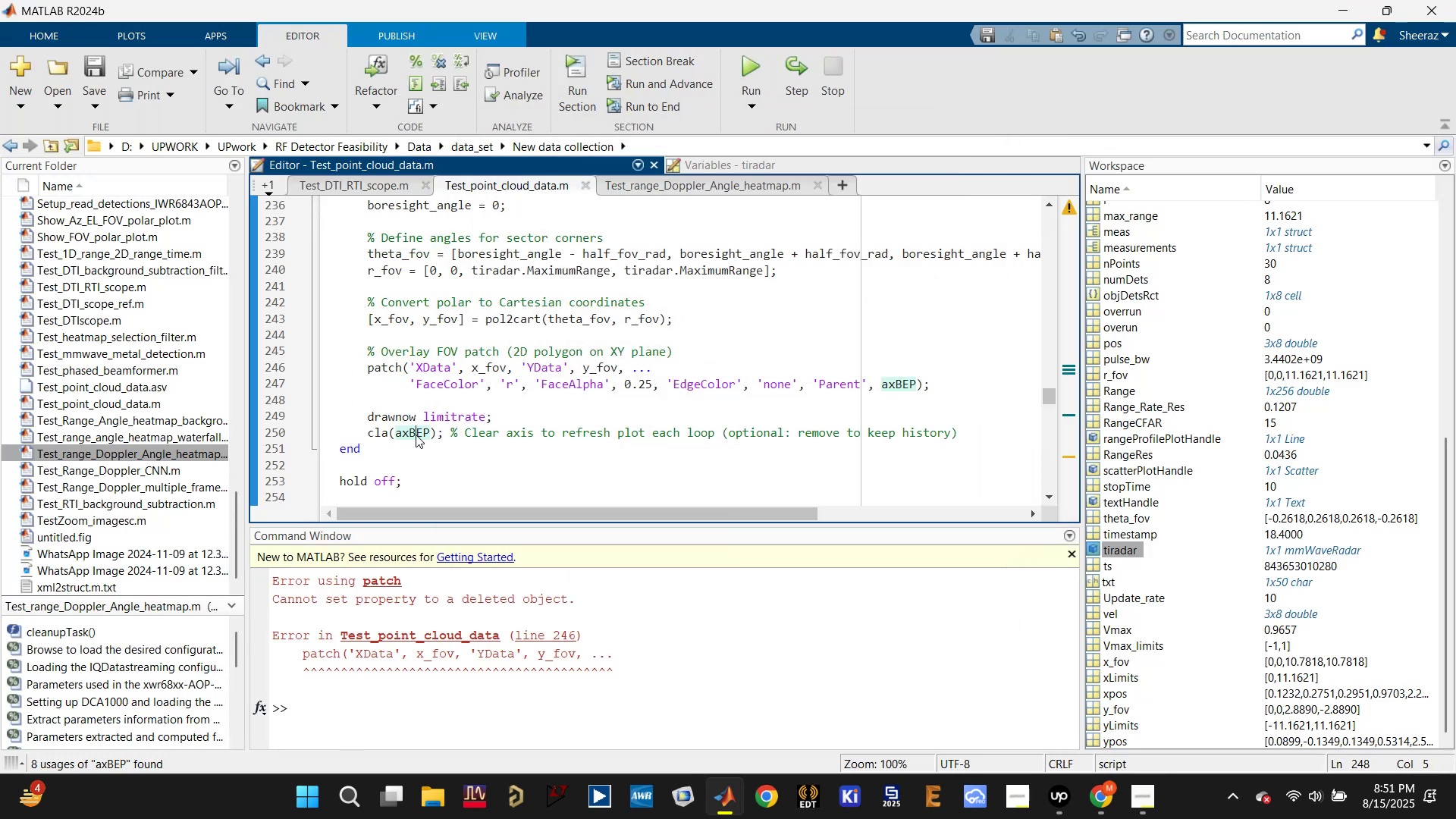 
key(Control+R)
 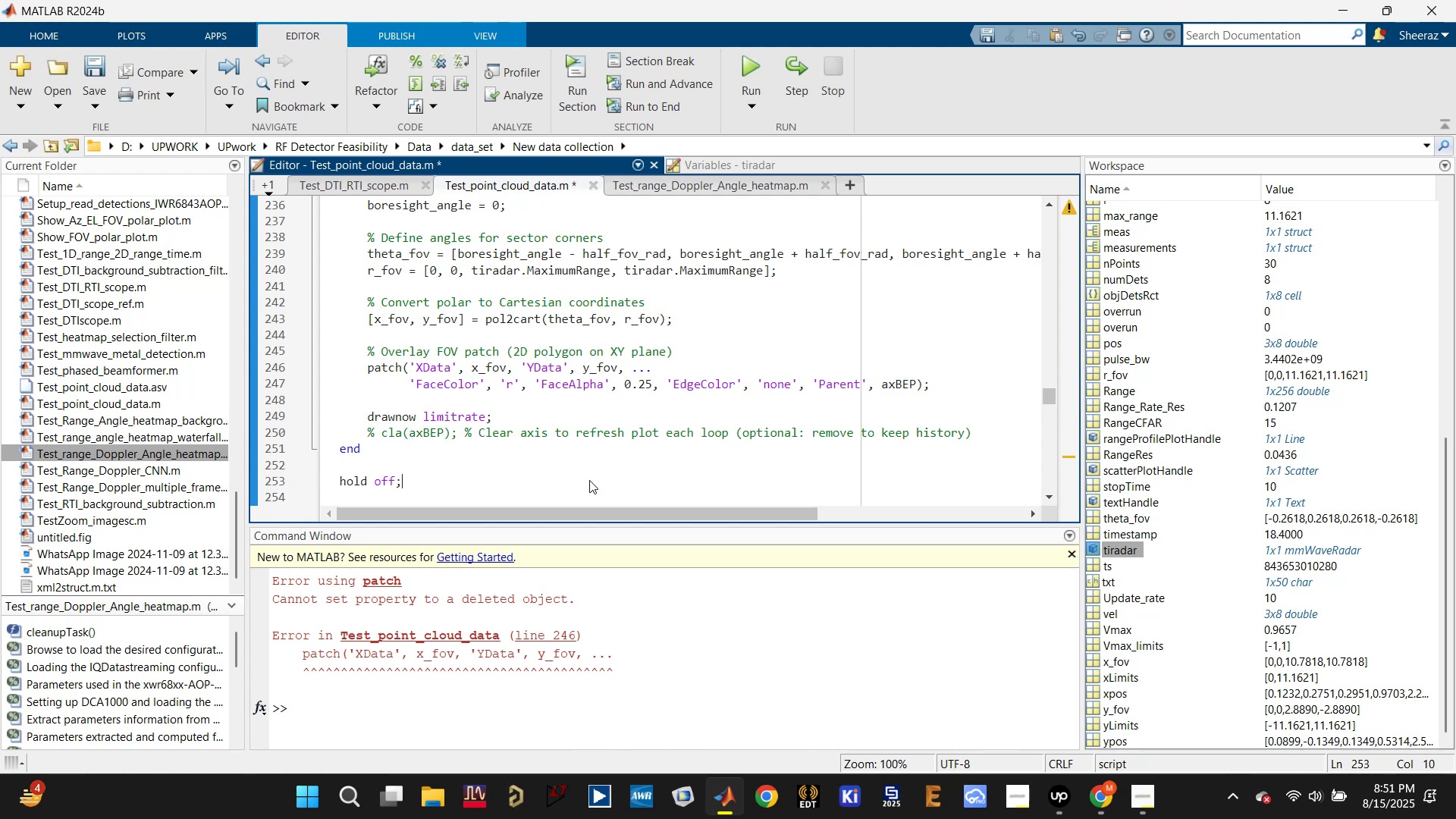 
scroll: coordinate [589, 479], scroll_direction: down, amount: 1.0
 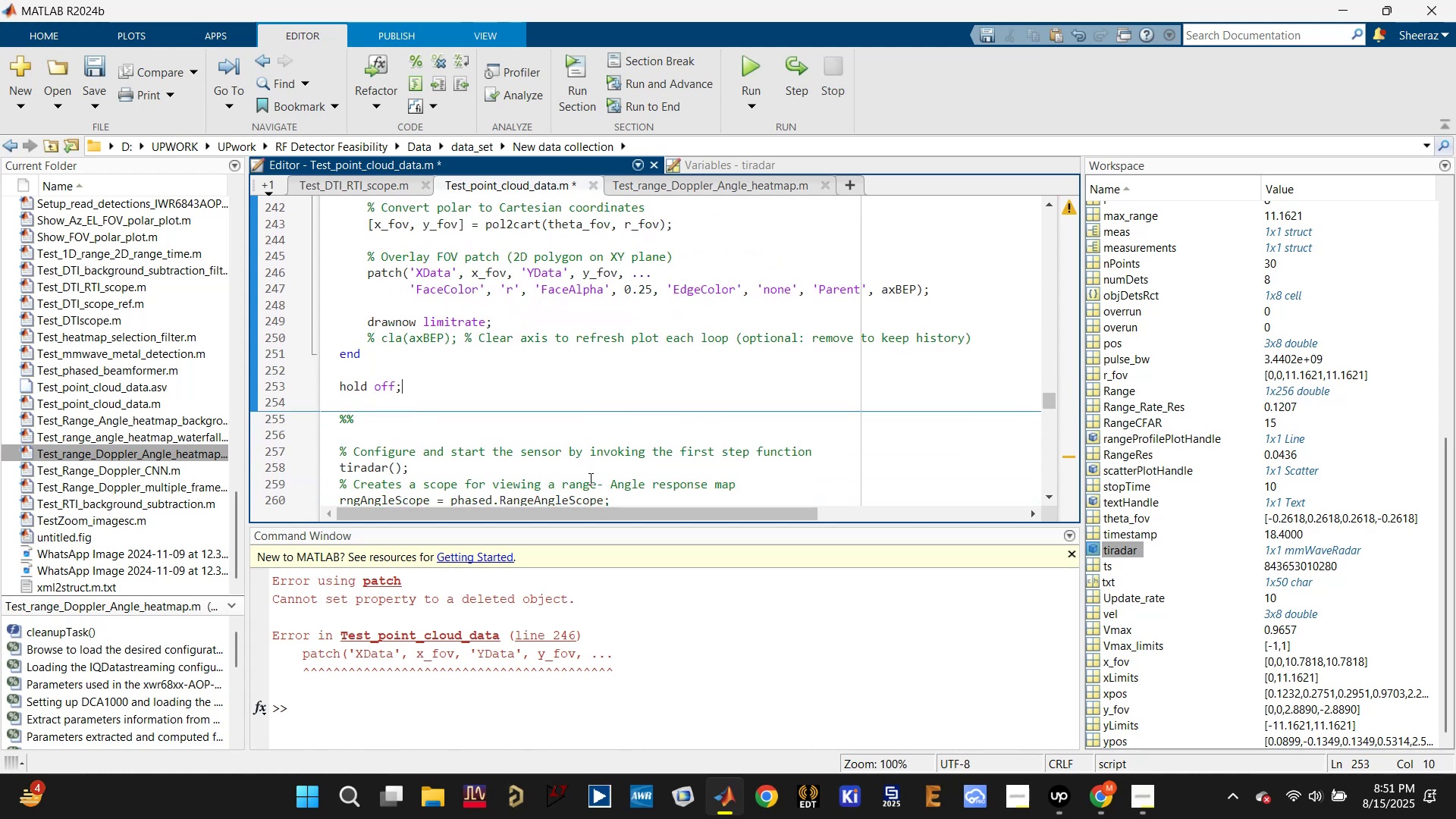 
key(Control+Enter)
 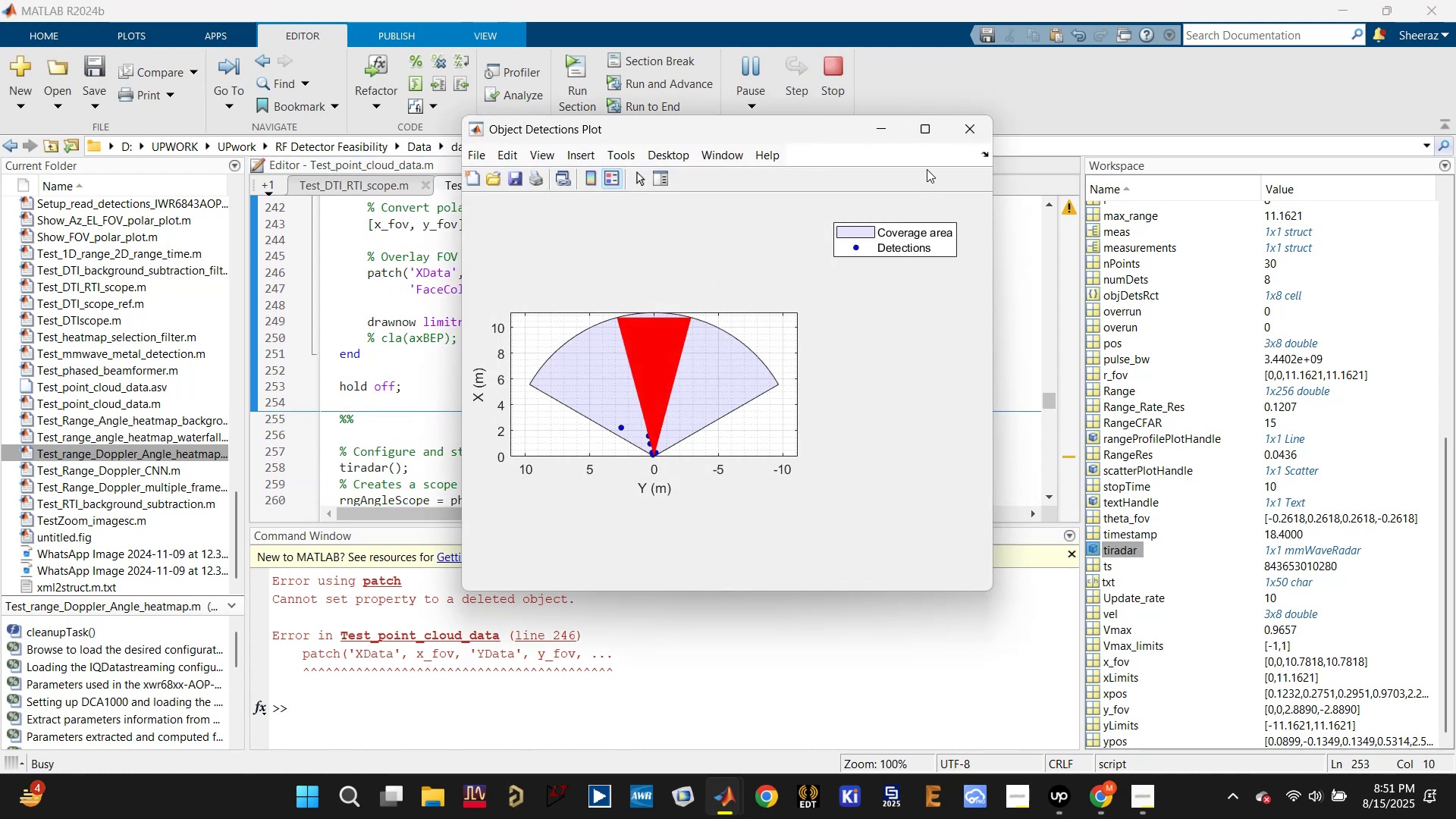 
wait(9.81)
 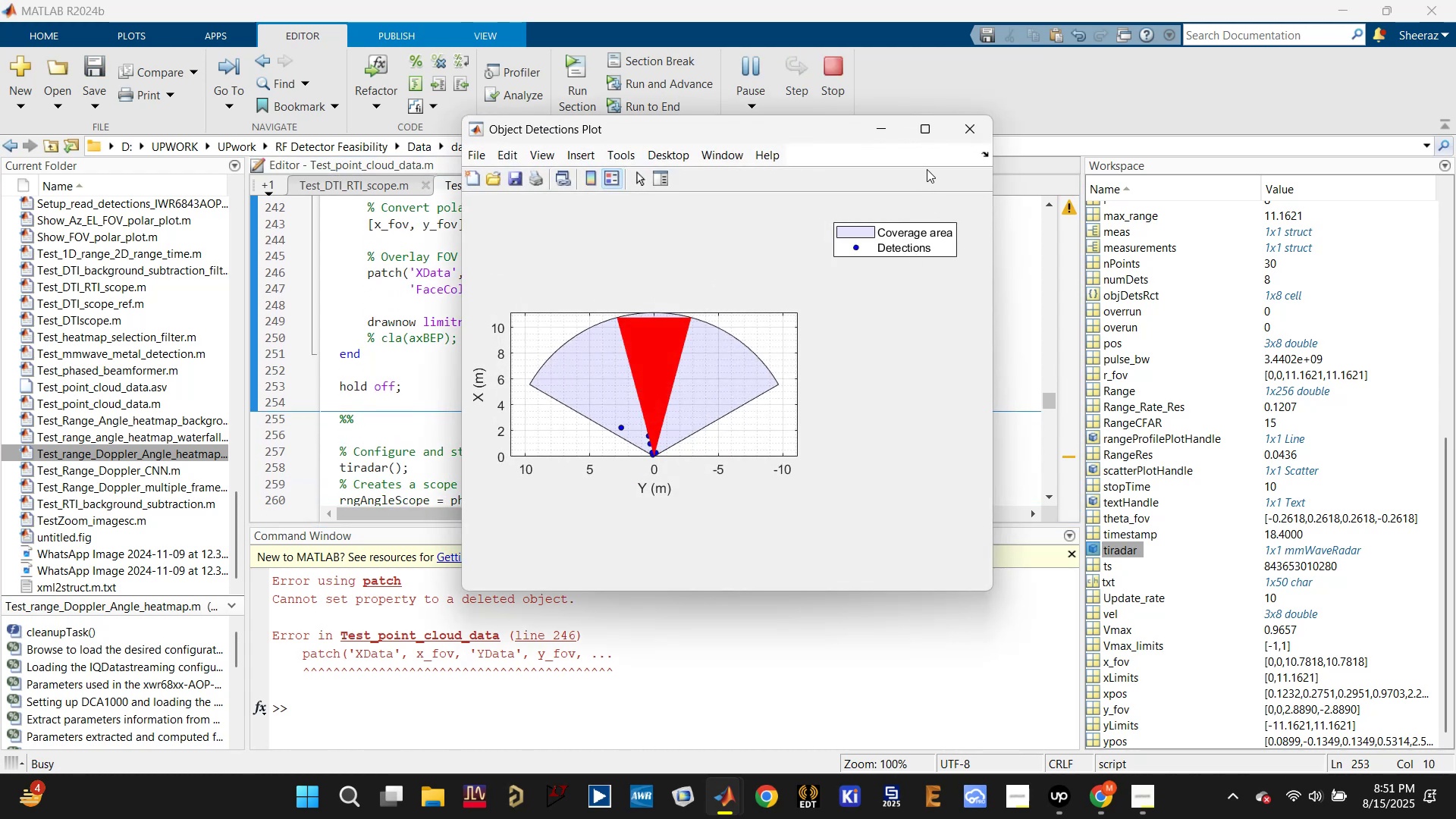 
mouse_move([957, 140])
 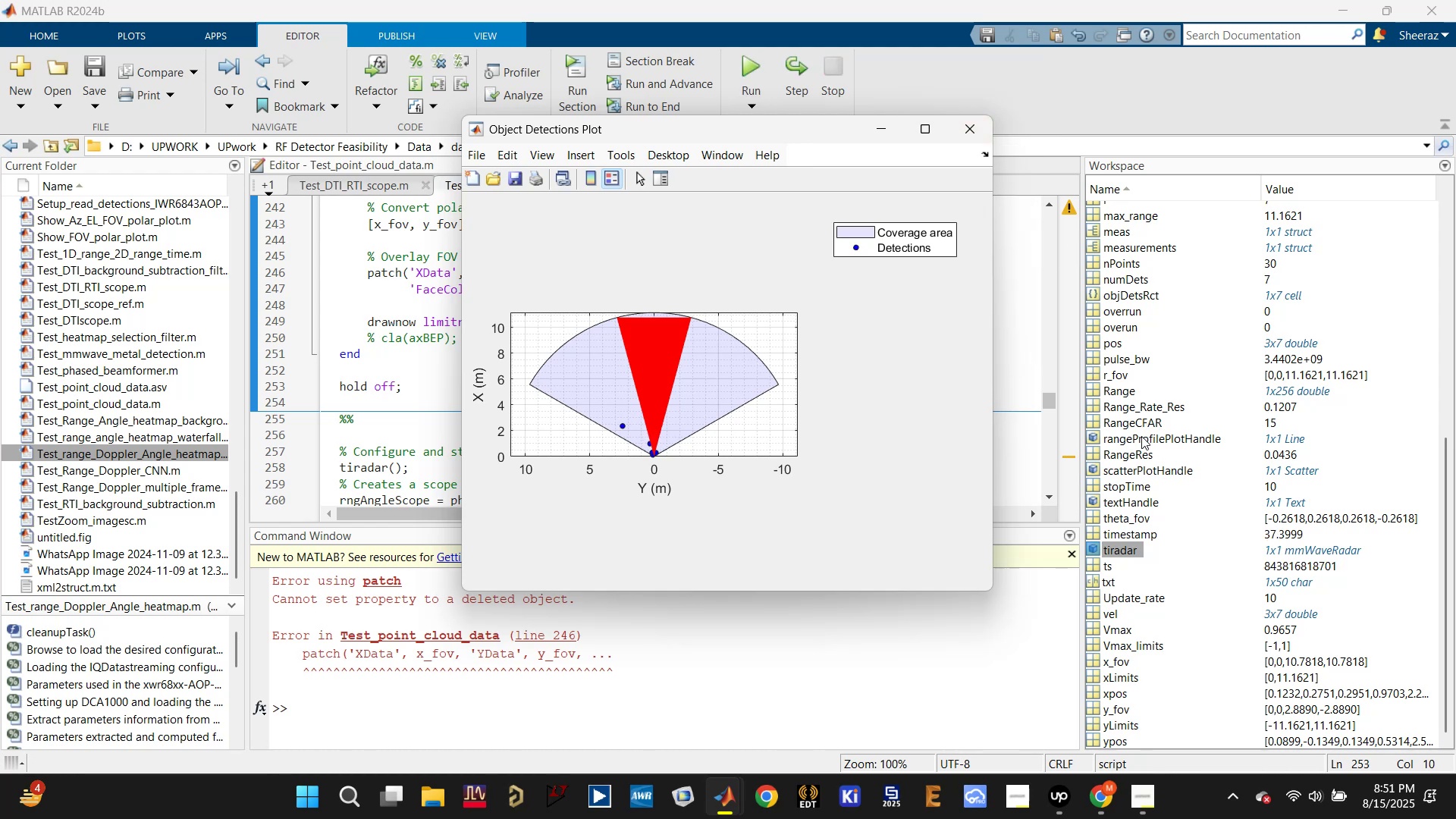 
scroll: coordinate [1141, 436], scroll_direction: up, amount: 1.0
 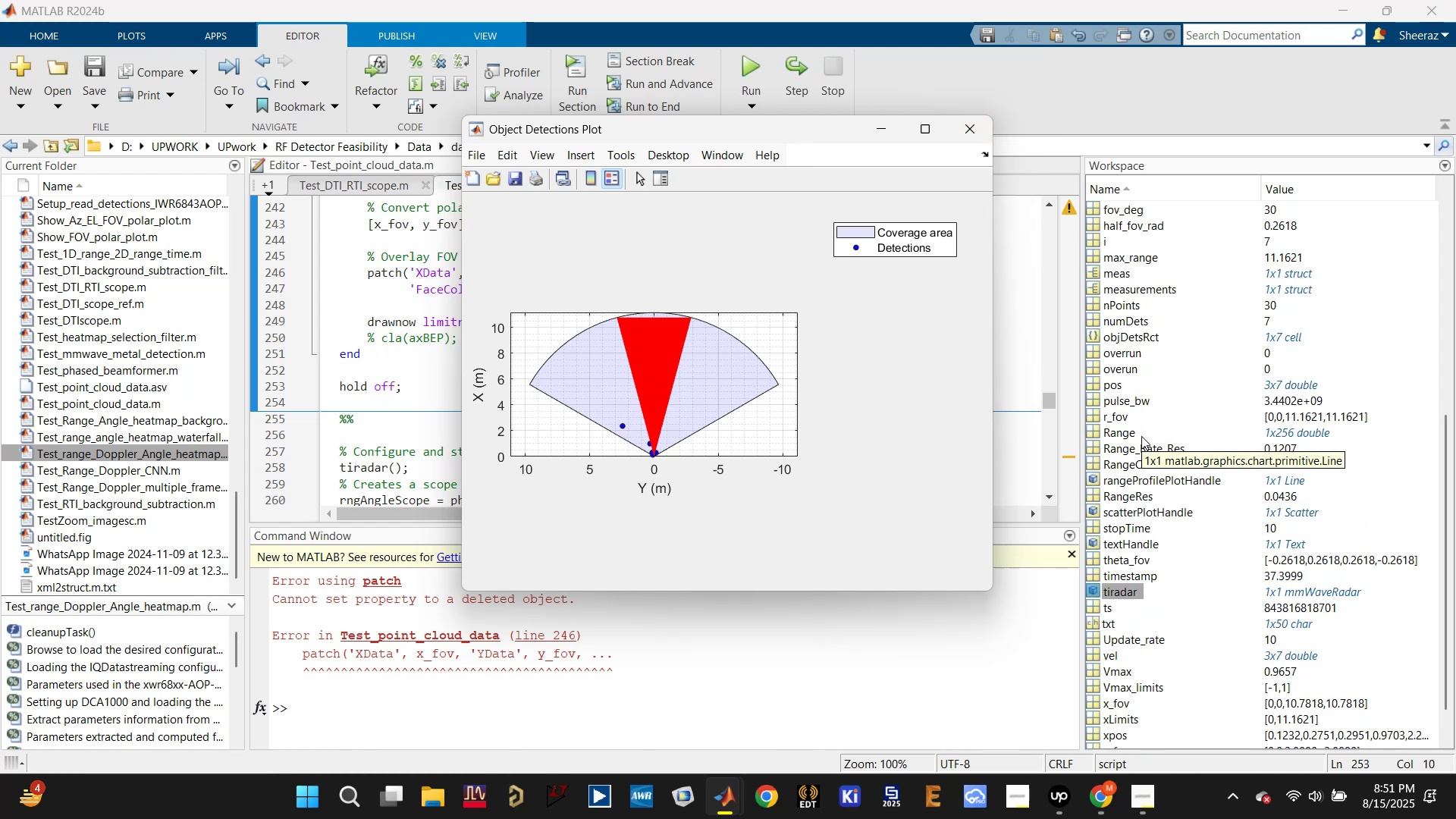 
mouse_move([948, 159])
 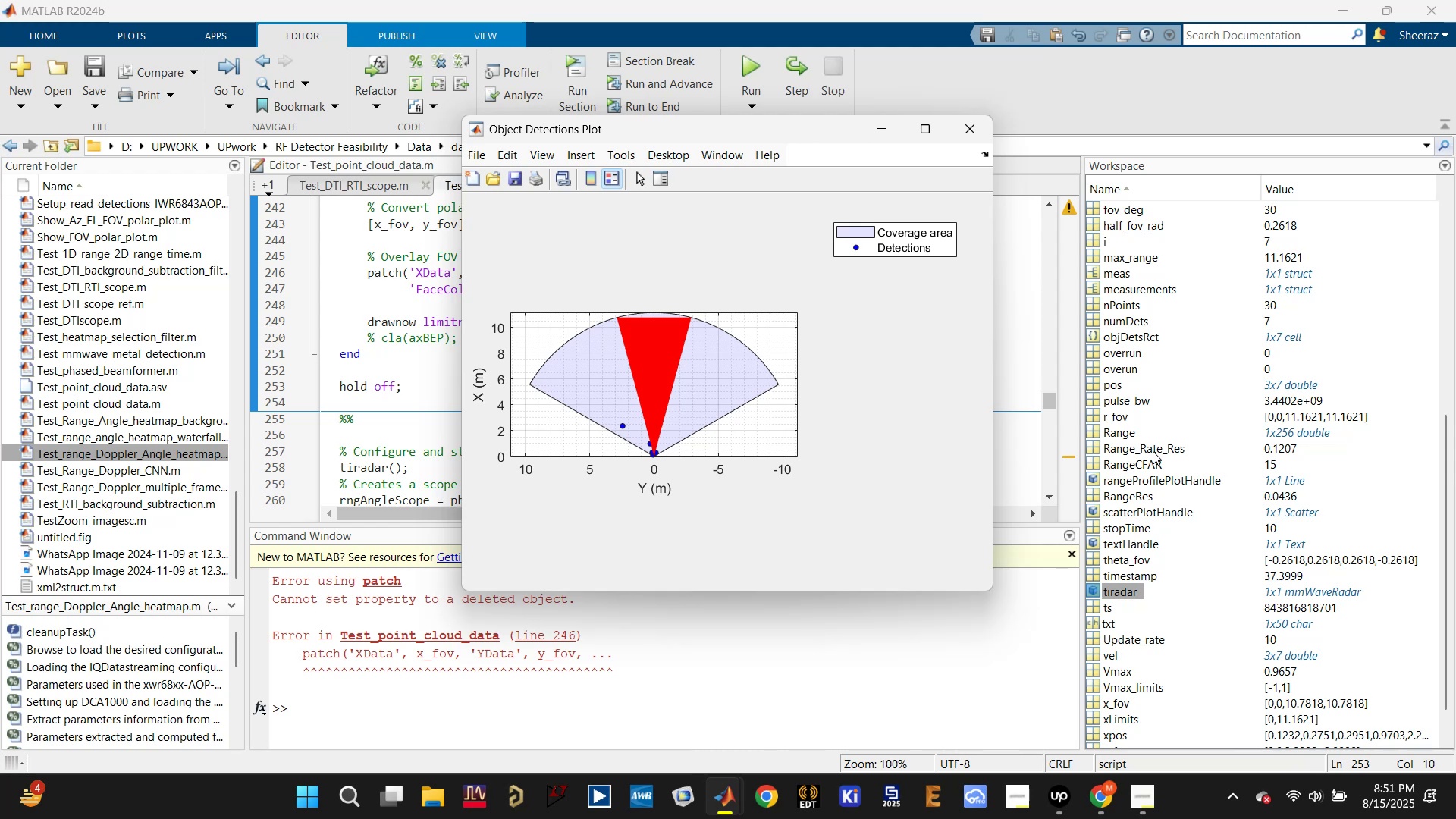 
scroll: coordinate [1139, 472], scroll_direction: up, amount: 12.0
 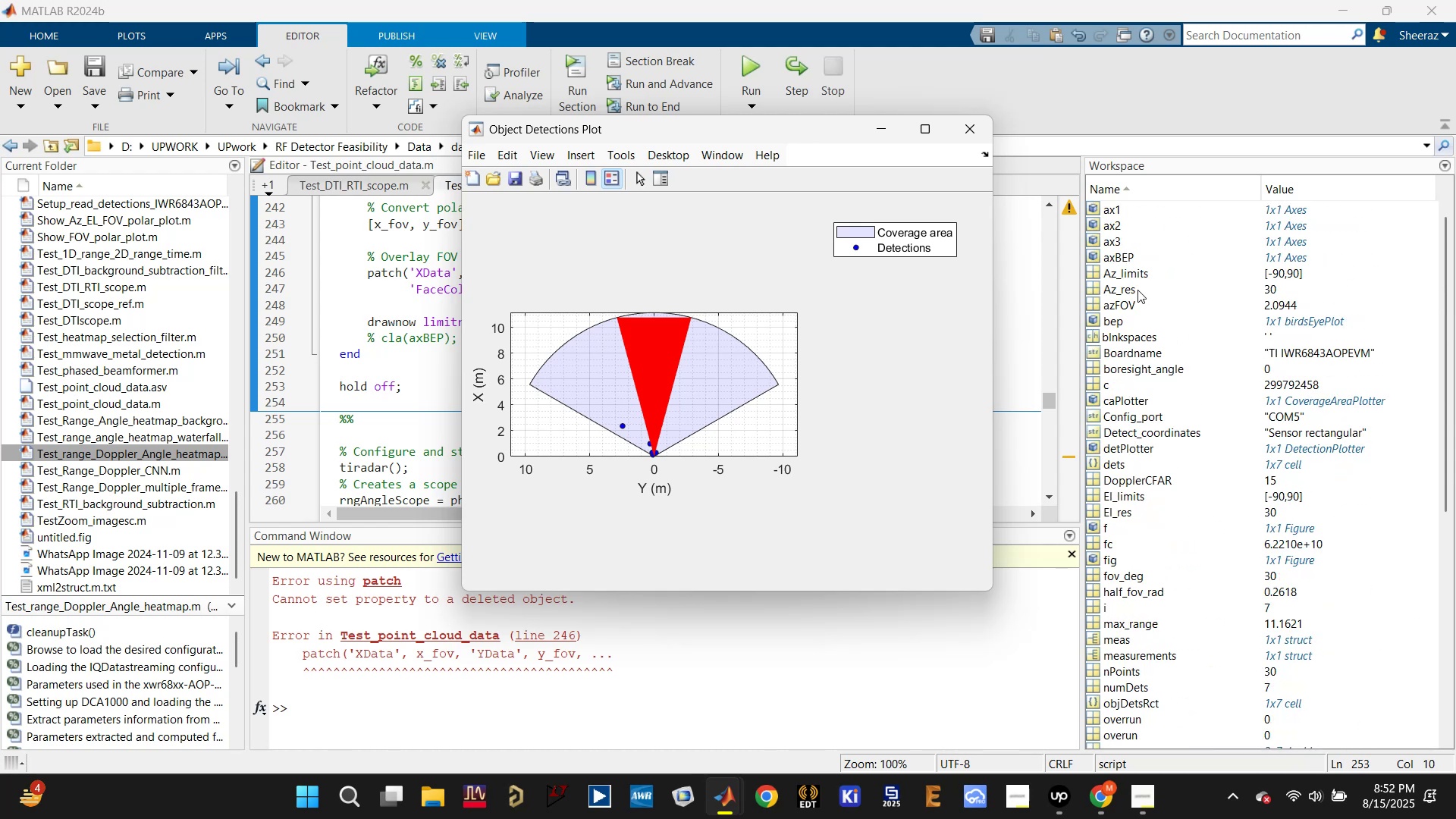 
left_click([1128, 288])
 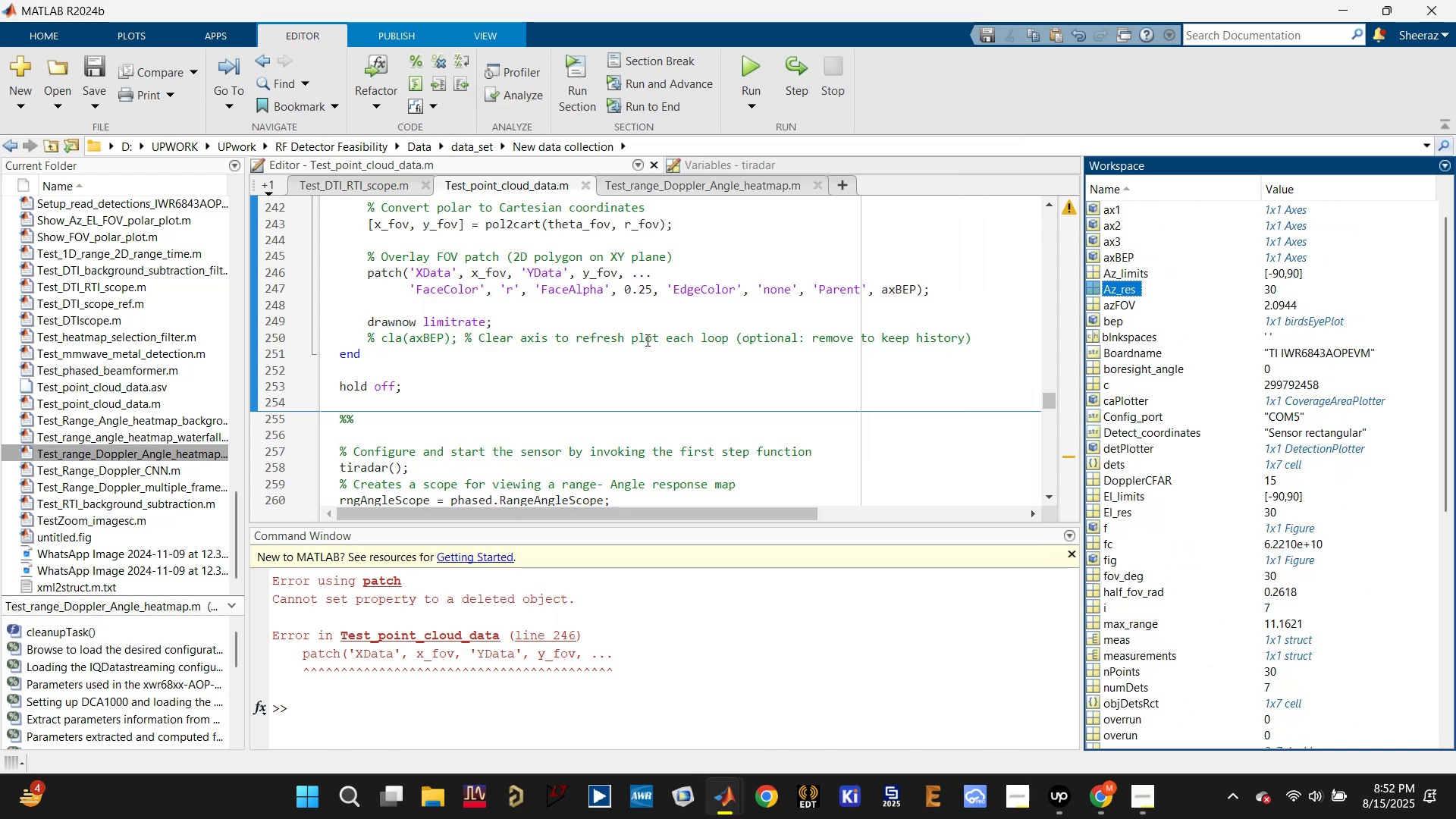 
left_click([645, 328])
 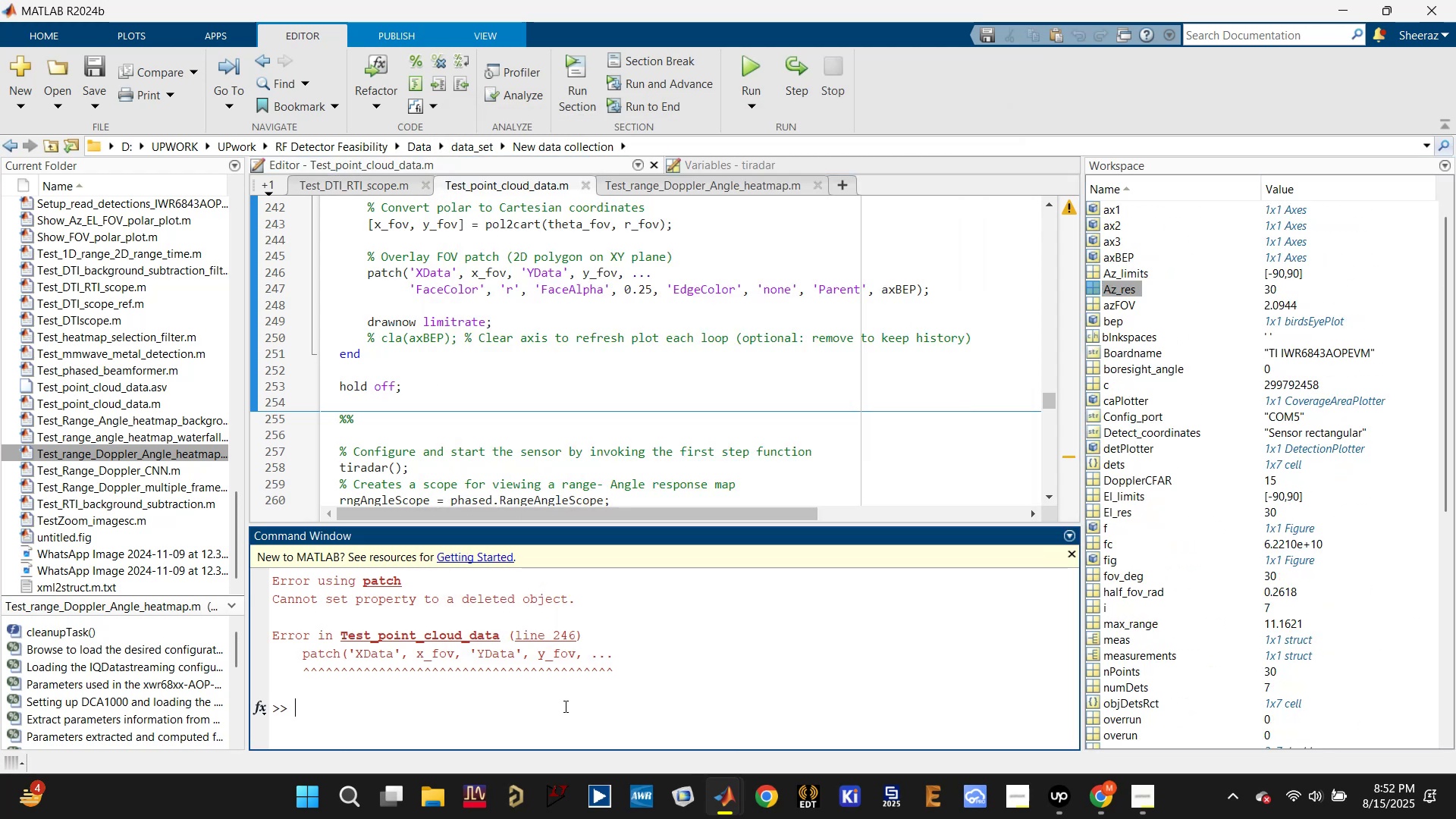 
type(clc)
 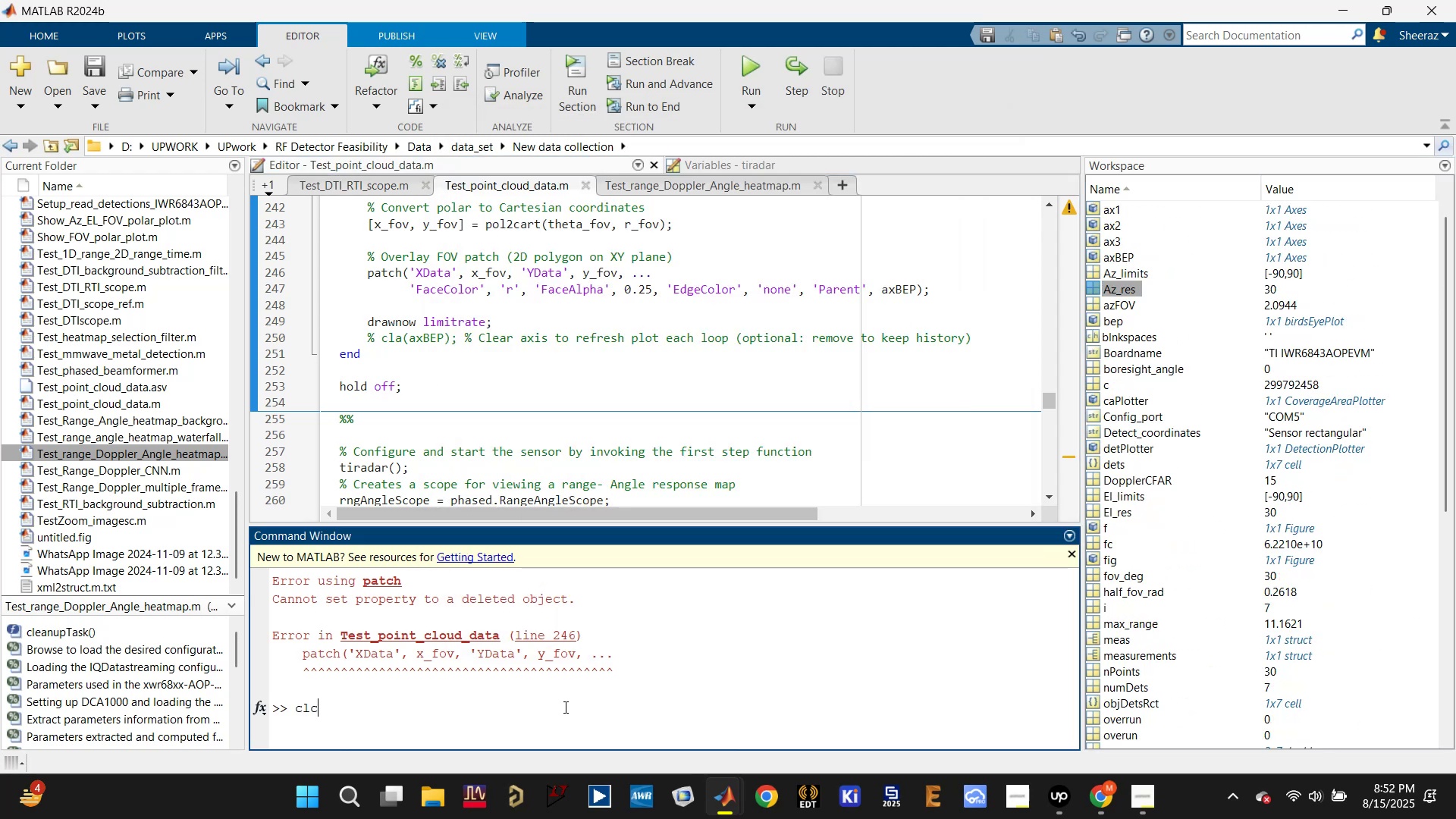 
key(Enter)
 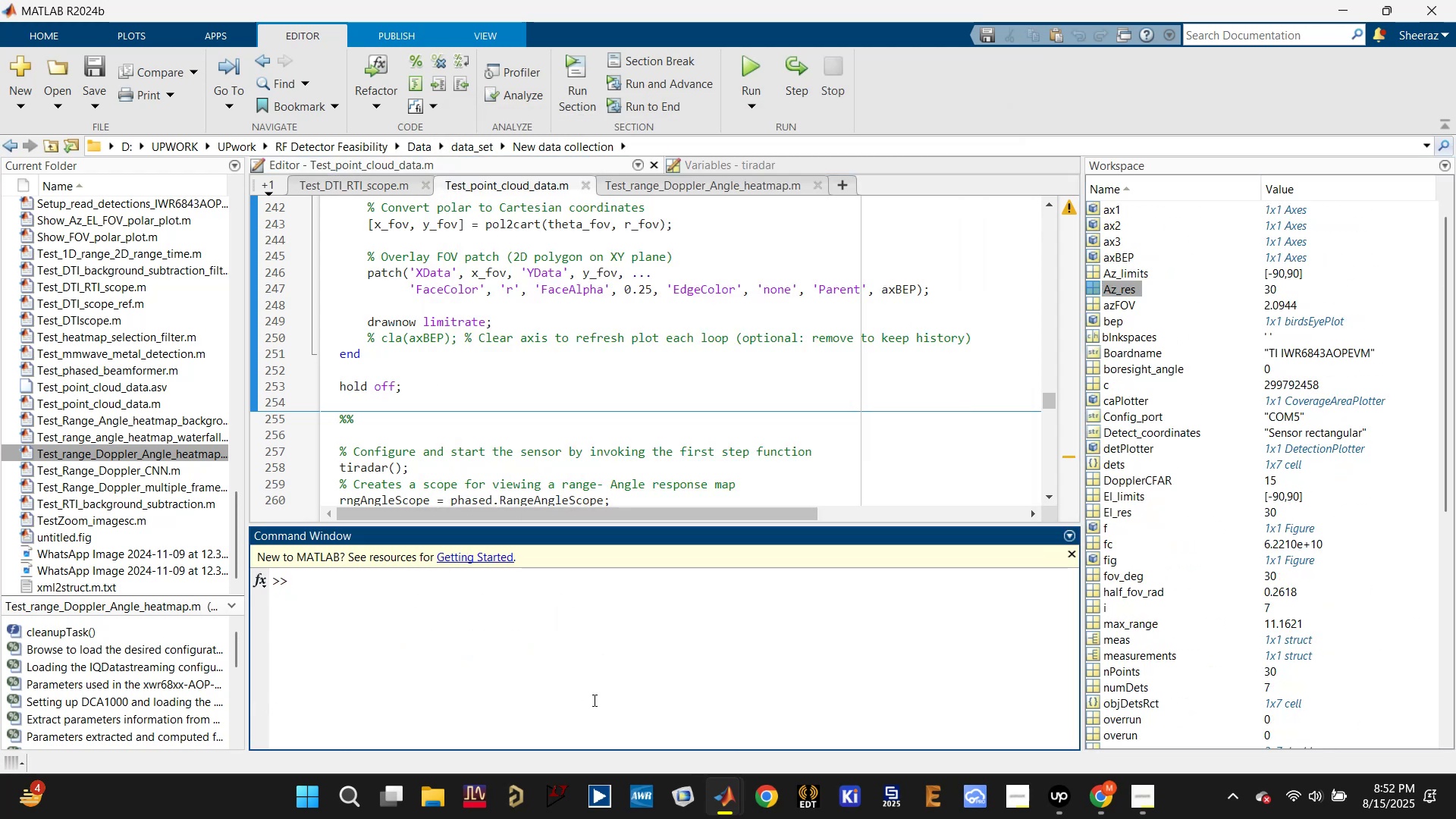 
scroll: coordinate [720, 482], scroll_direction: down, amount: 5.0
 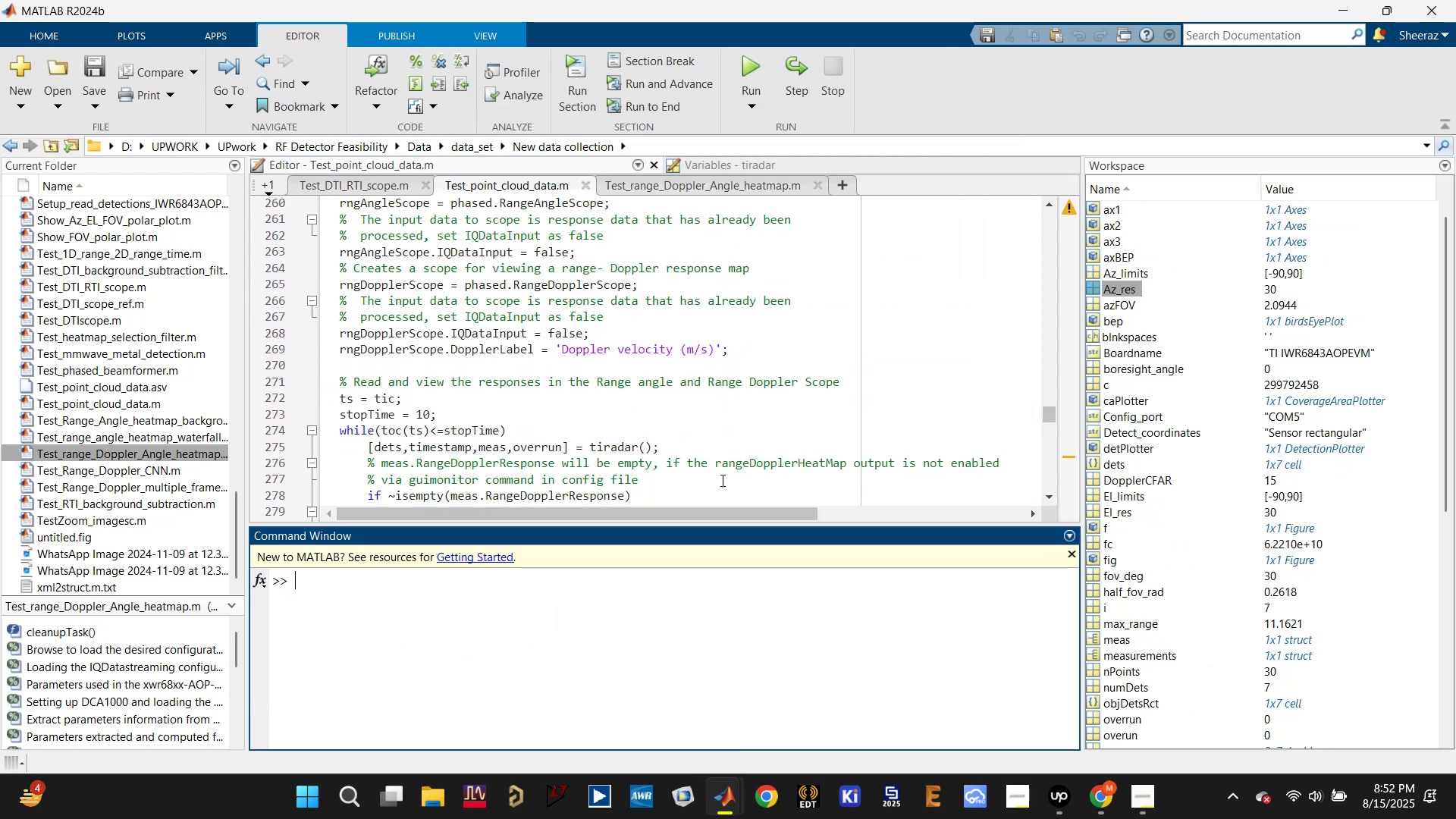 
key(Control+S)
 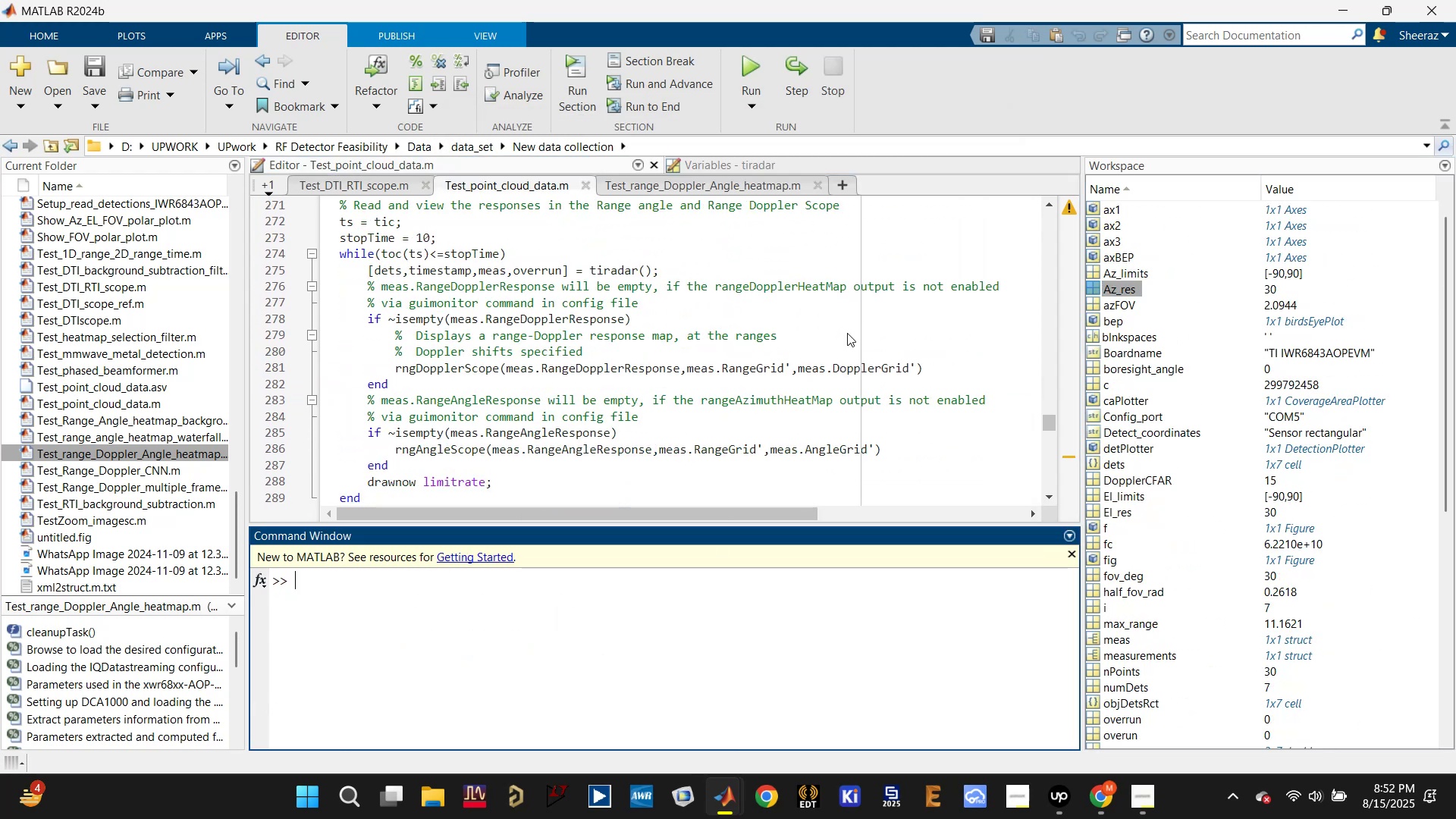 
left_click([855, 316])
 